 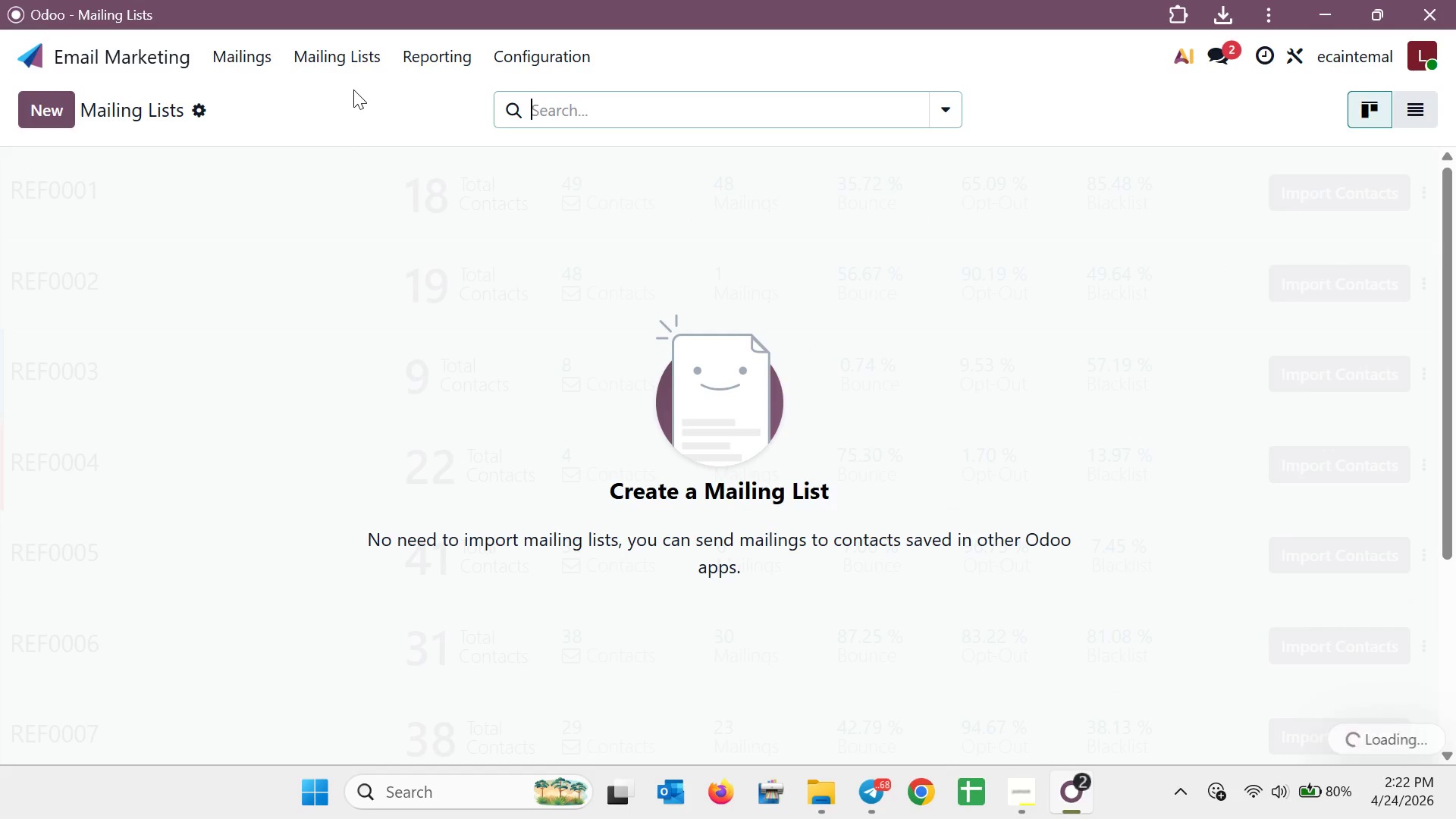 
left_click([40, 113])
 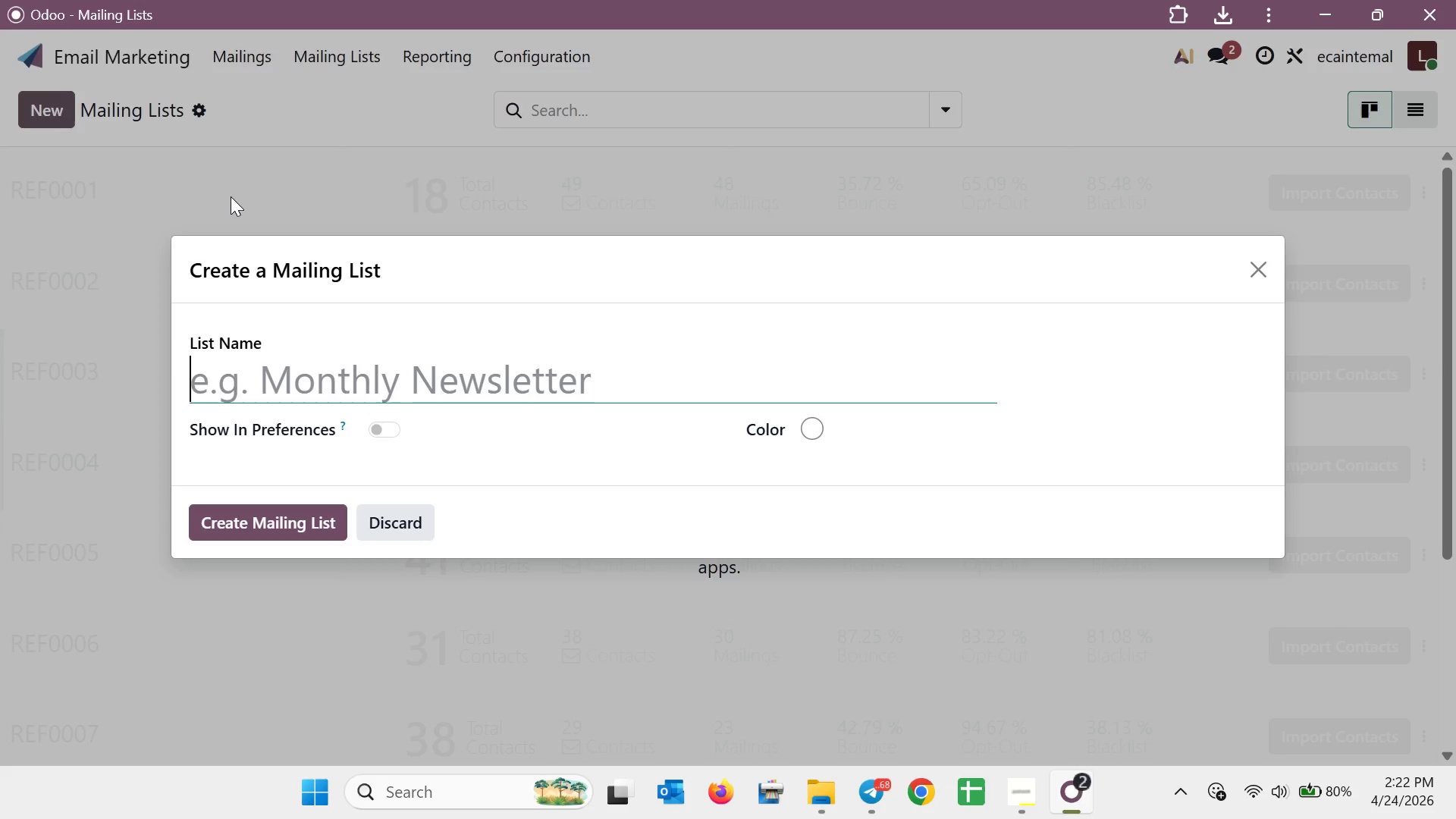 
wait(6.14)
 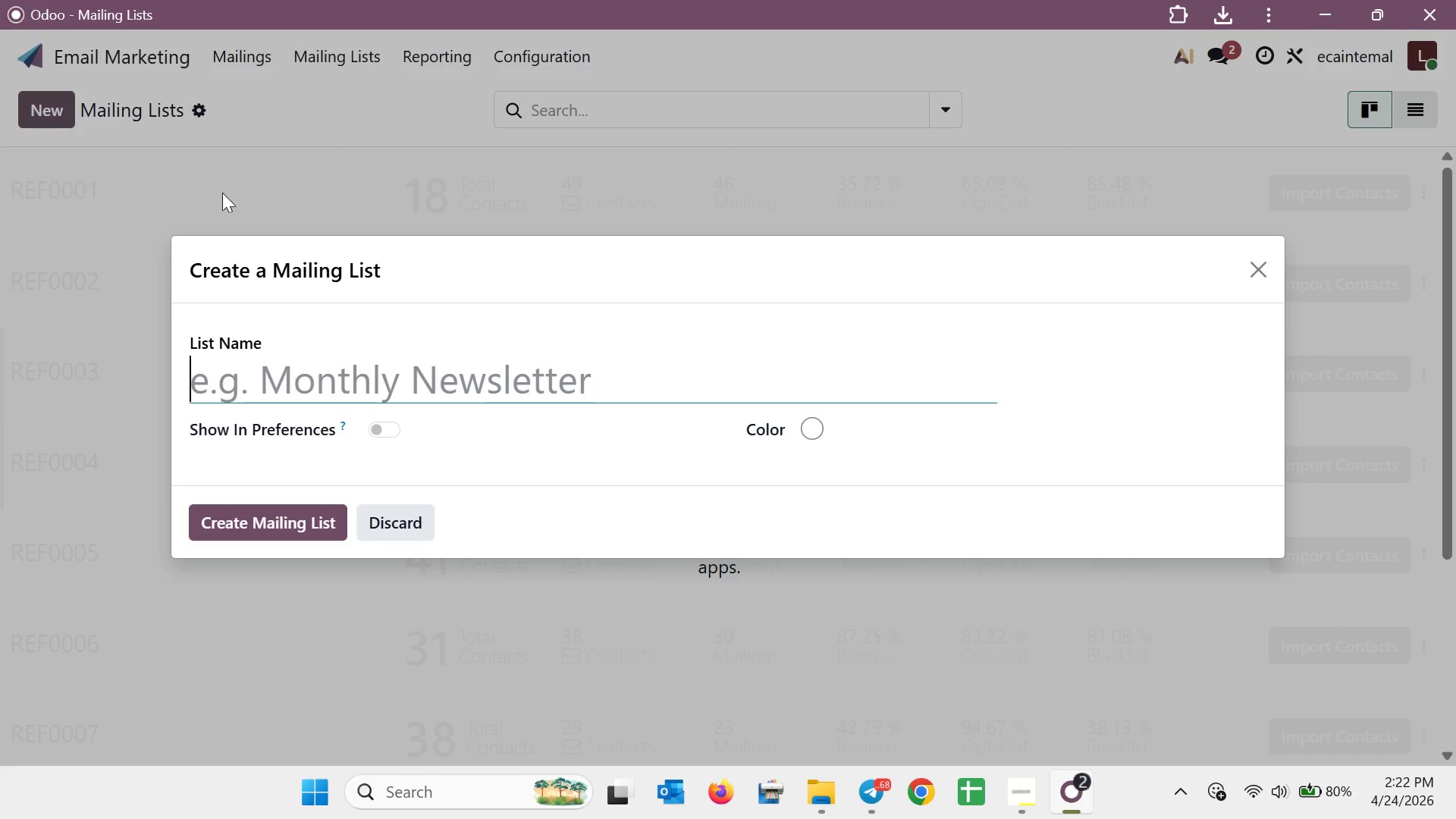 
left_click([556, 376])
 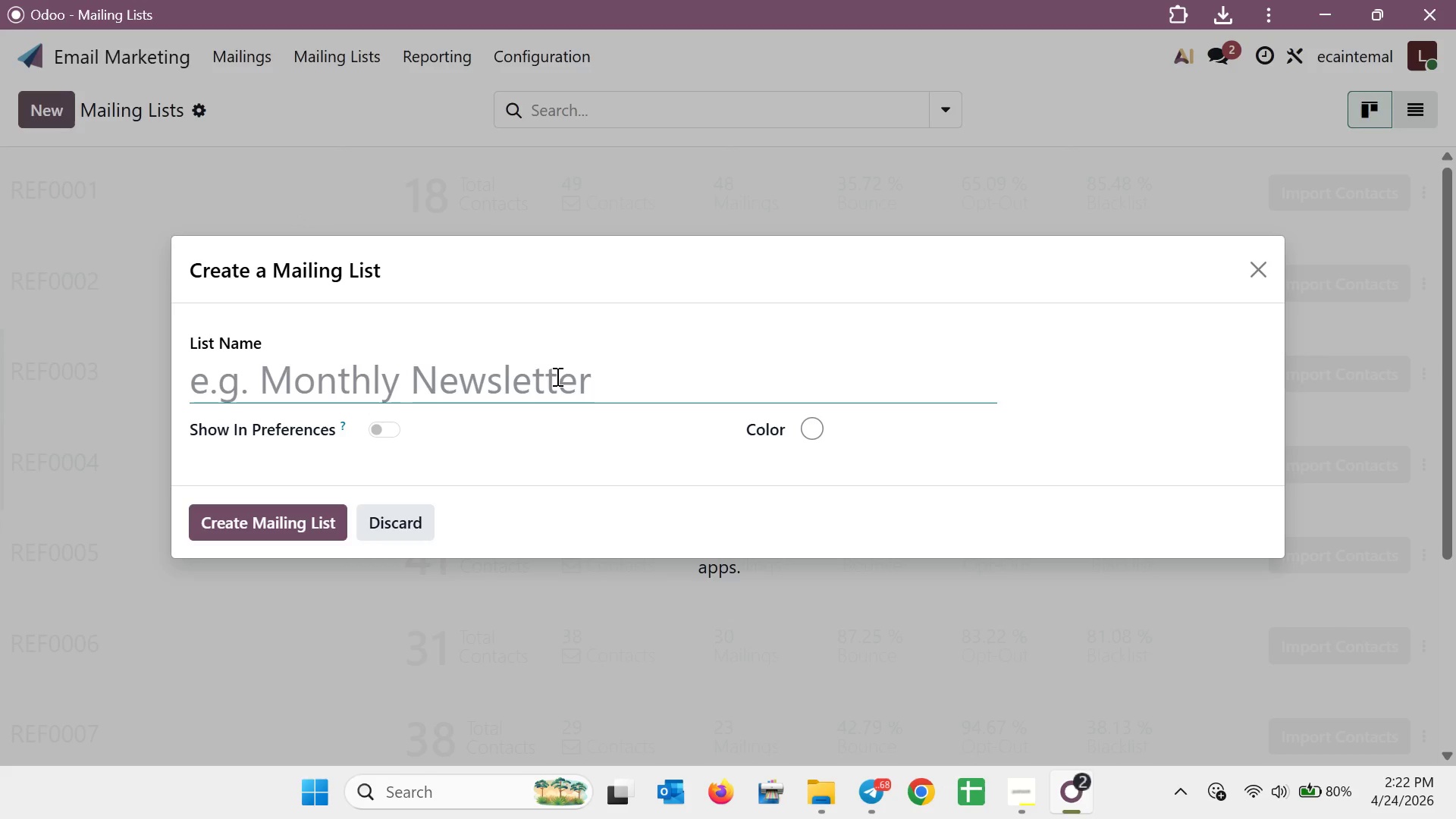 
type(Velvet )
 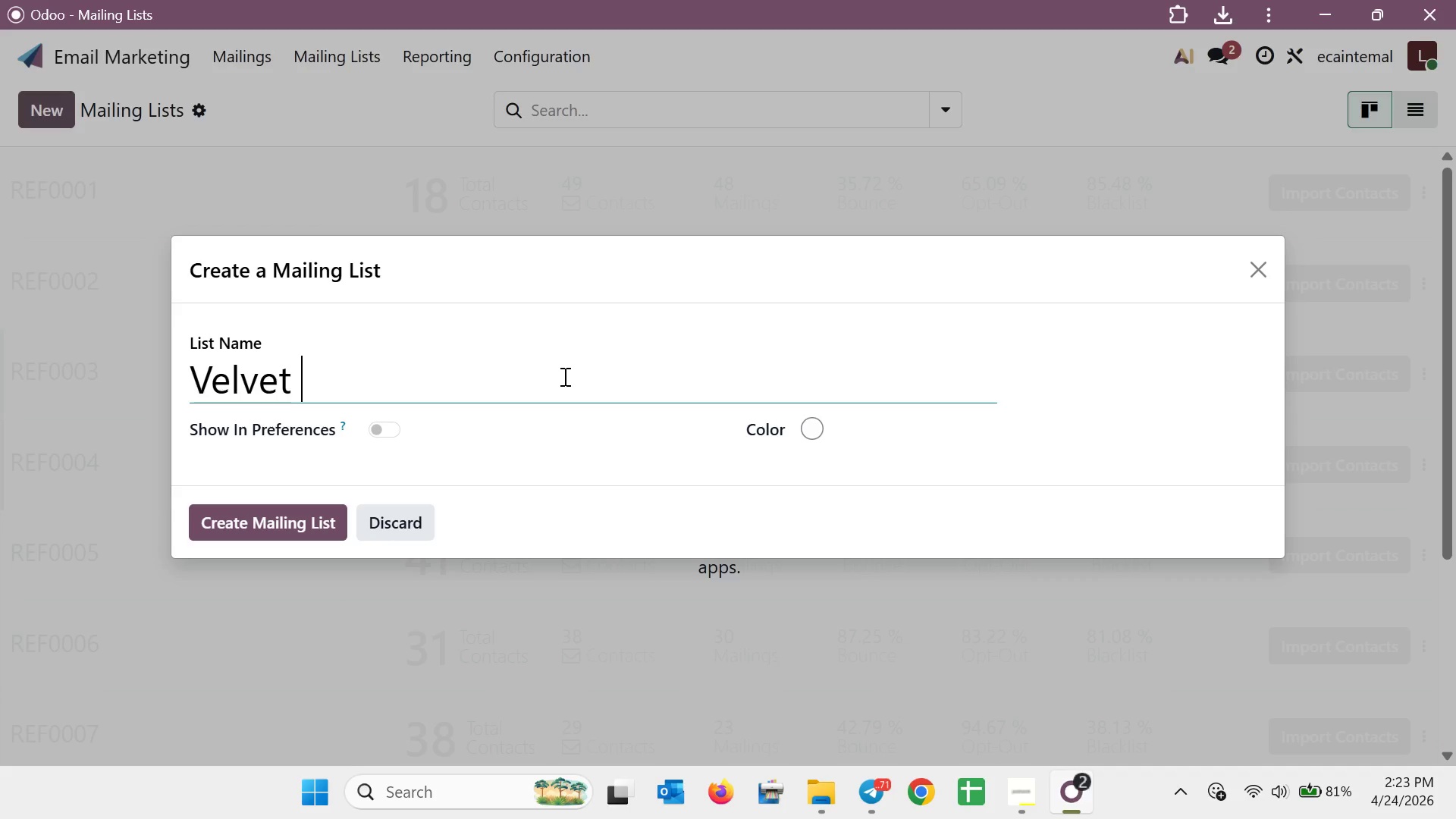 
wait(33.25)
 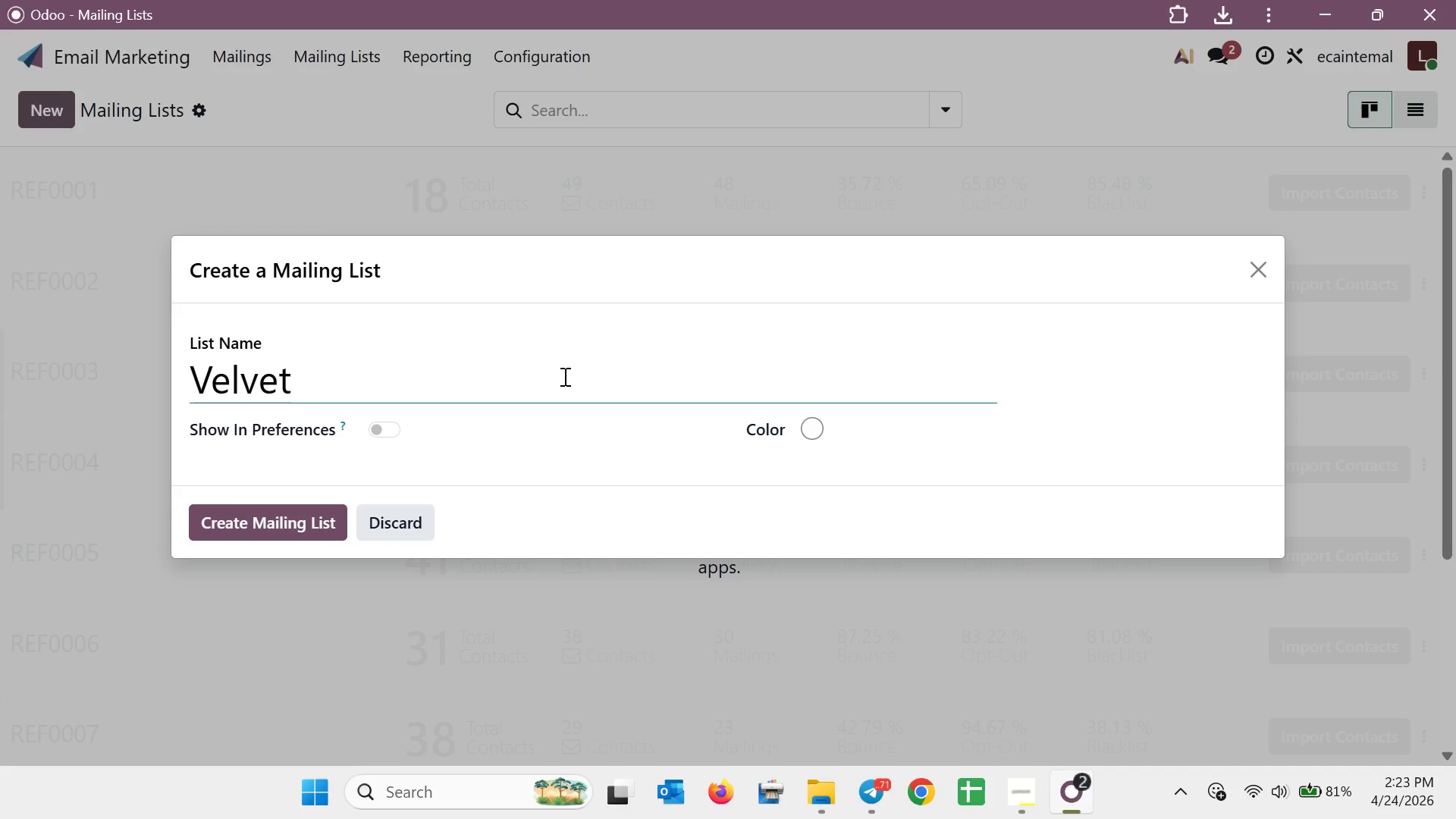 
type(Lash and )
 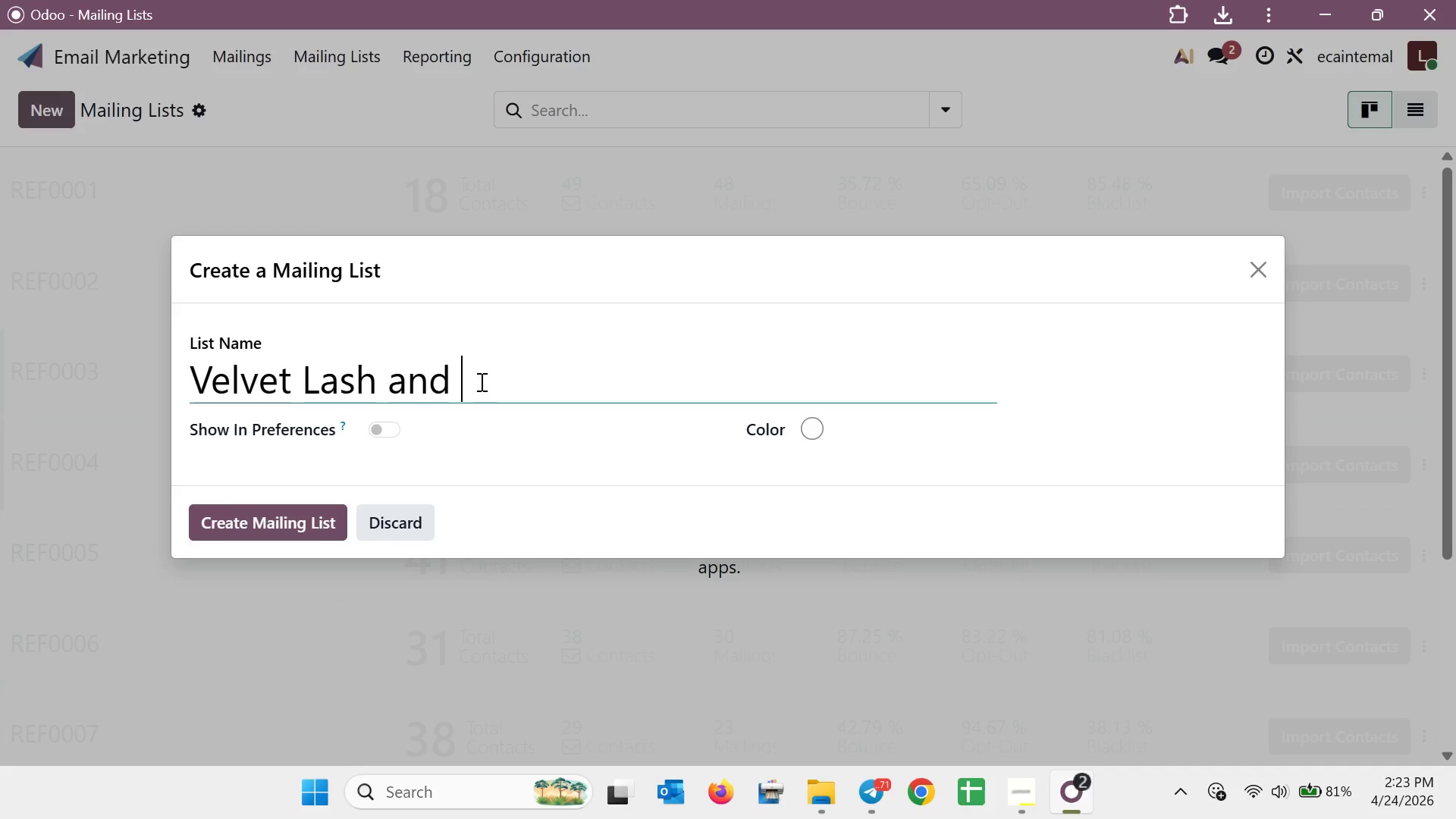 
wait(5.75)
 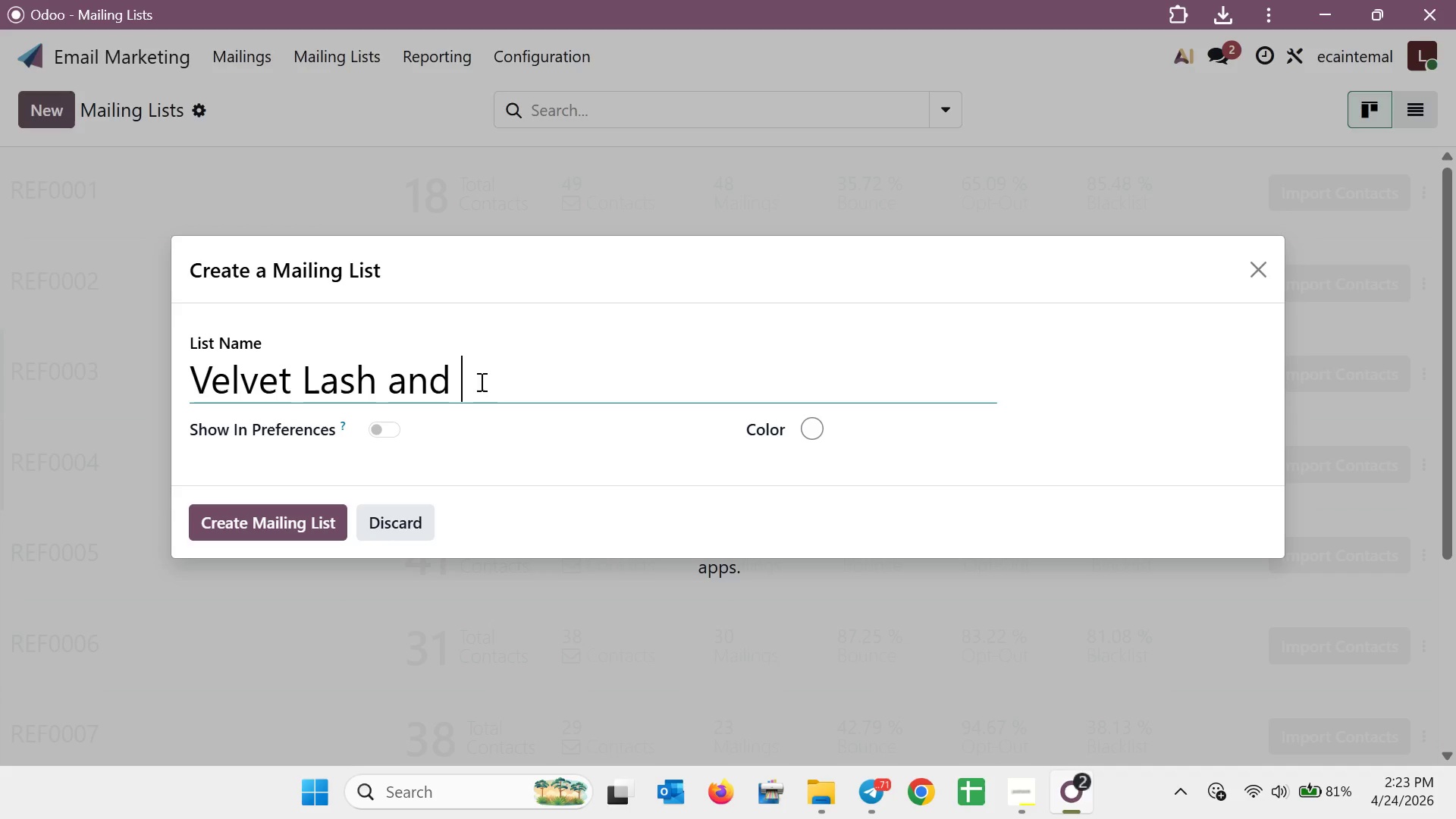 
key(Backspace)
key(Backspace)
key(Backspace)
key(Backspace)
type(: Botanical intrest )
key(Backspace)
key(Backspace)
key(Backspace)
type(terest Prospect)
 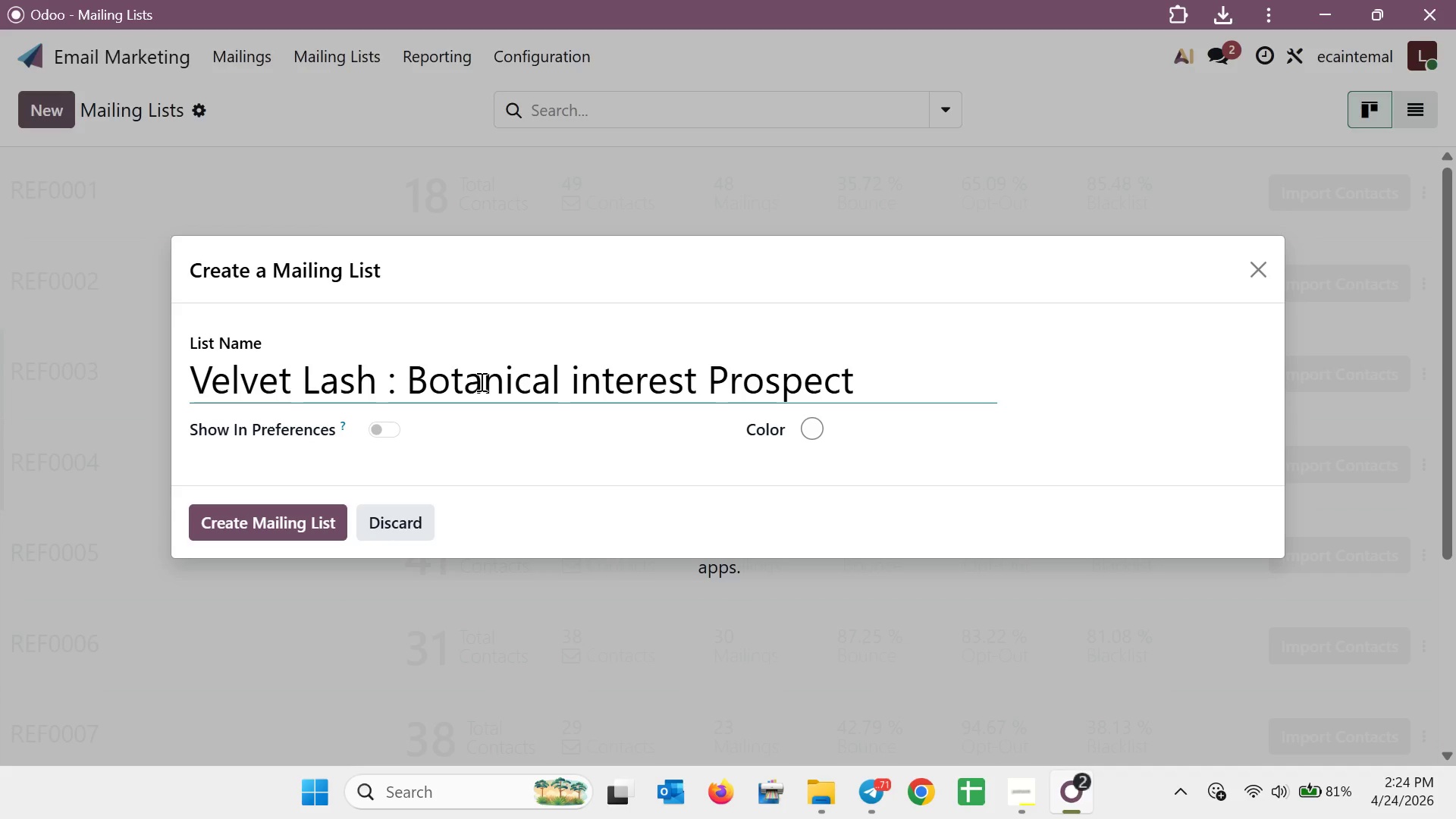 
left_click([579, 374])
 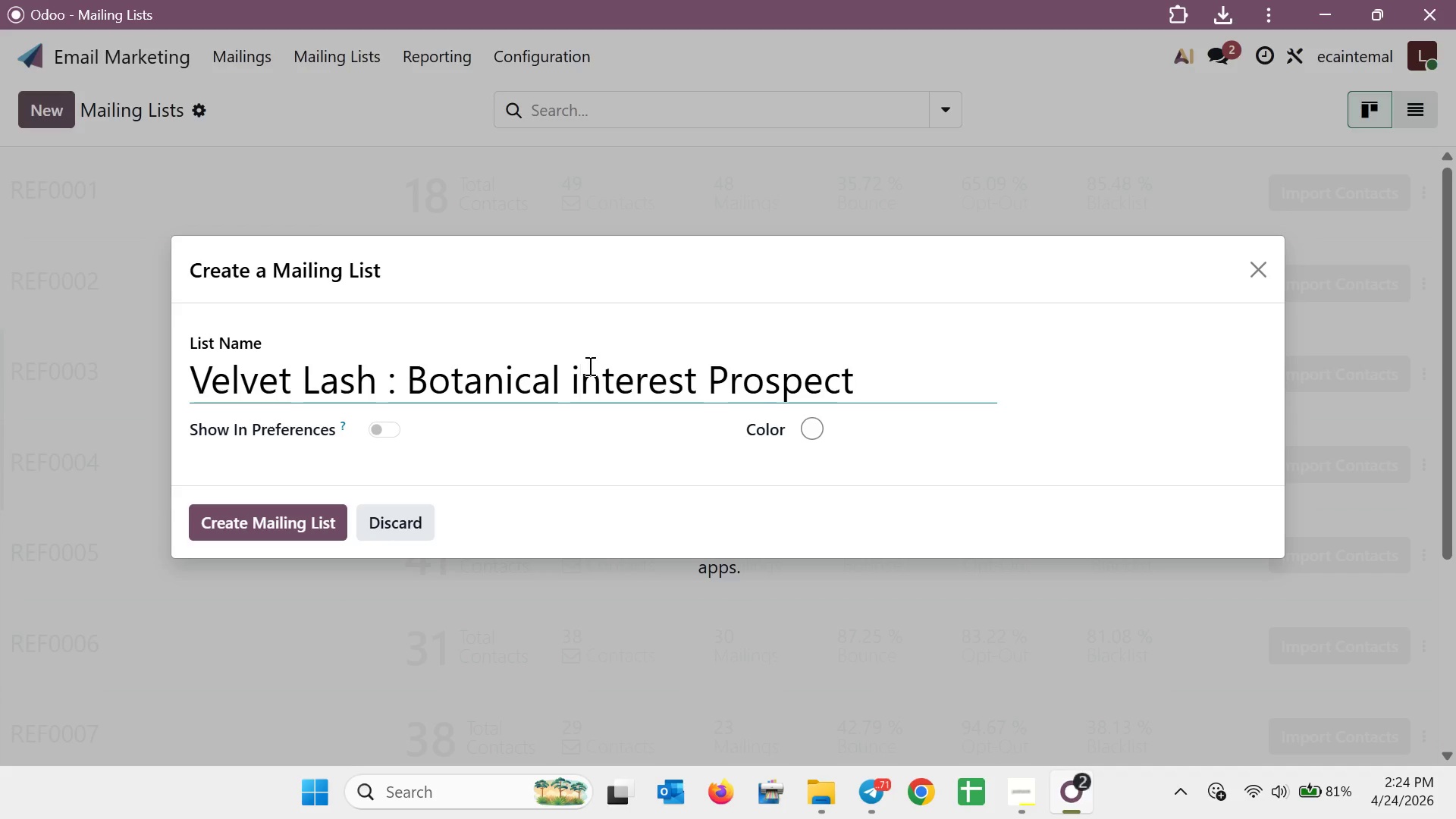 
key(Backspace)
 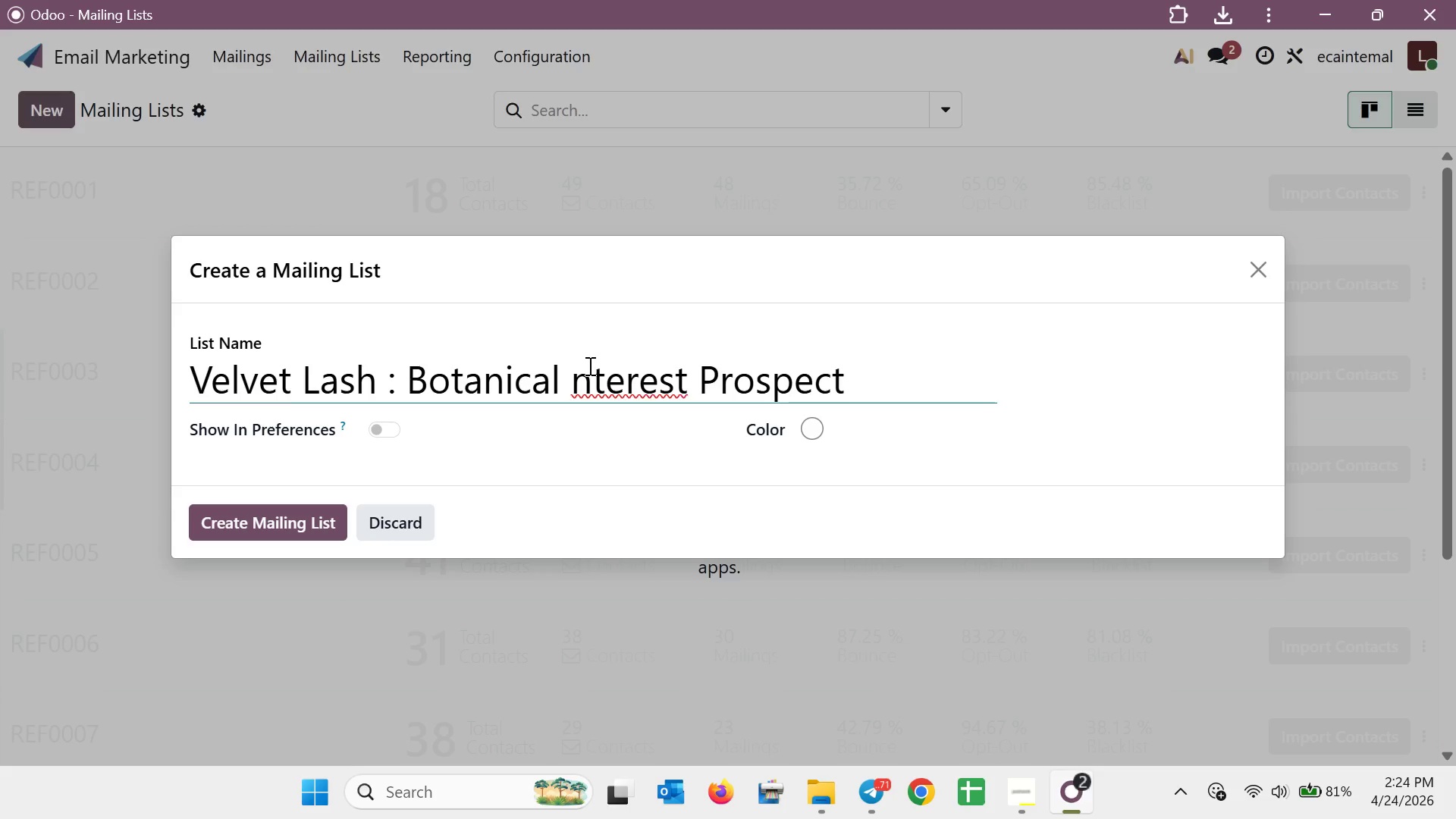 
key(Shift+I)
 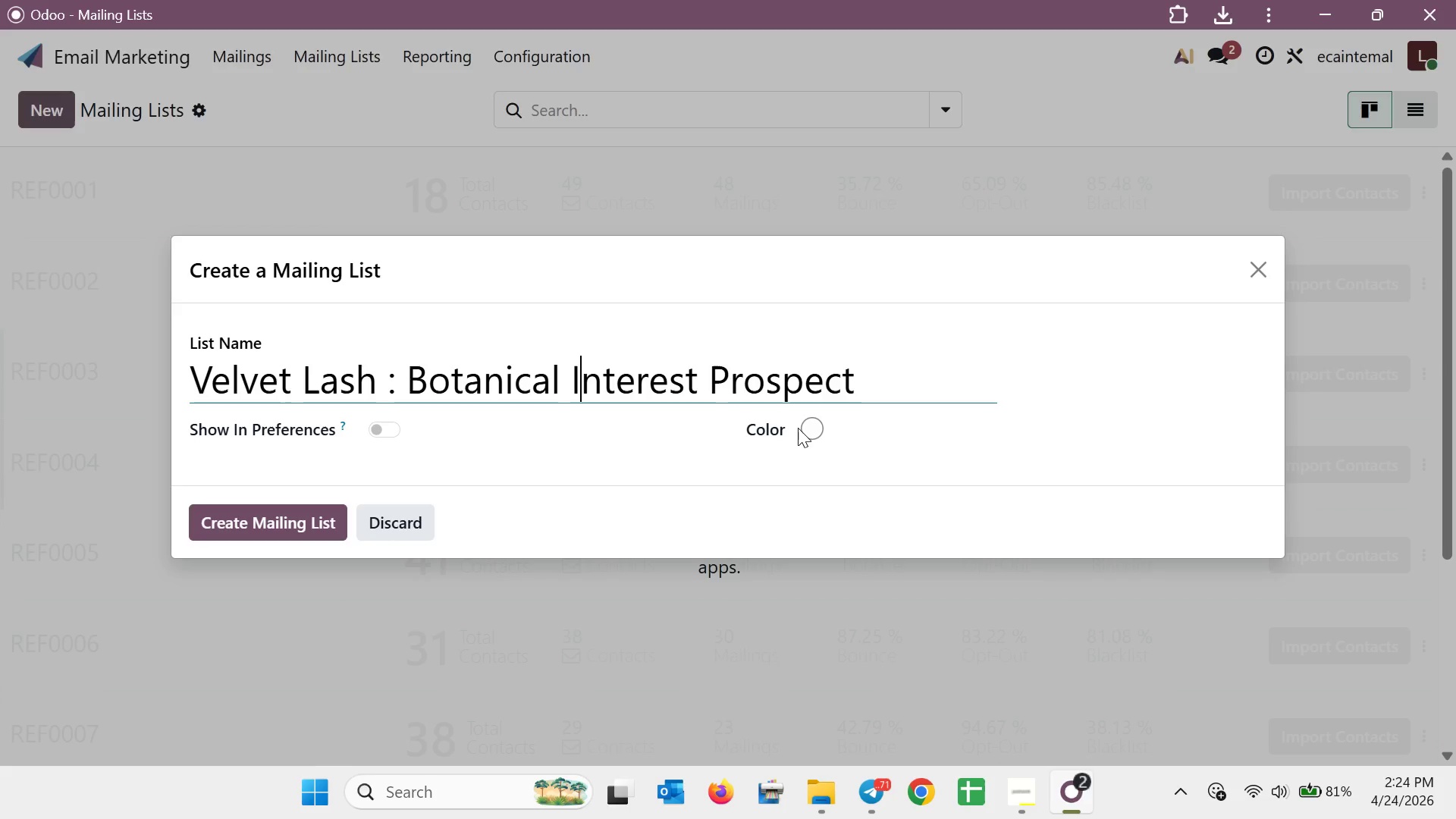 
double_click([810, 428])
 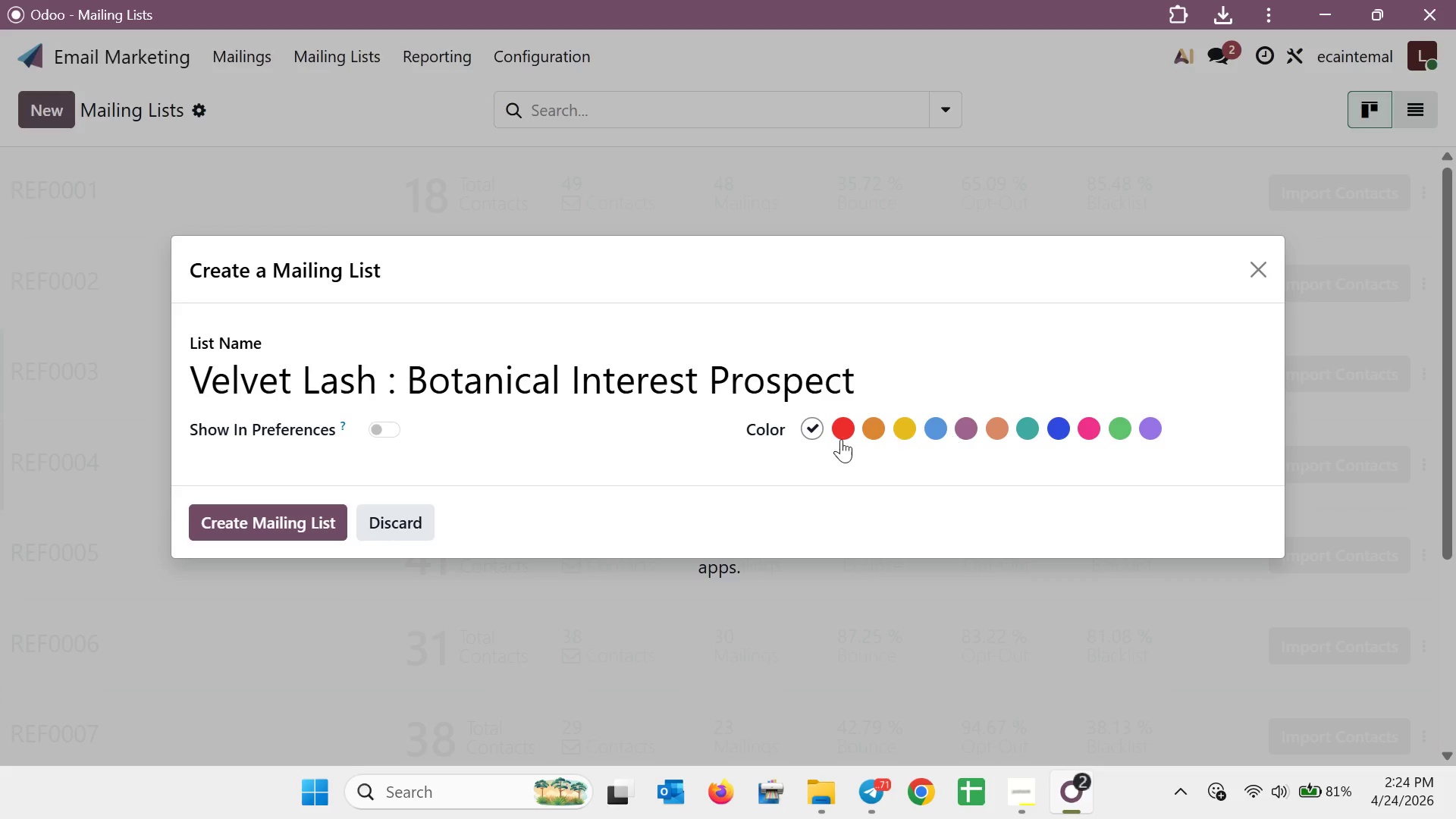 
left_click([840, 439])
 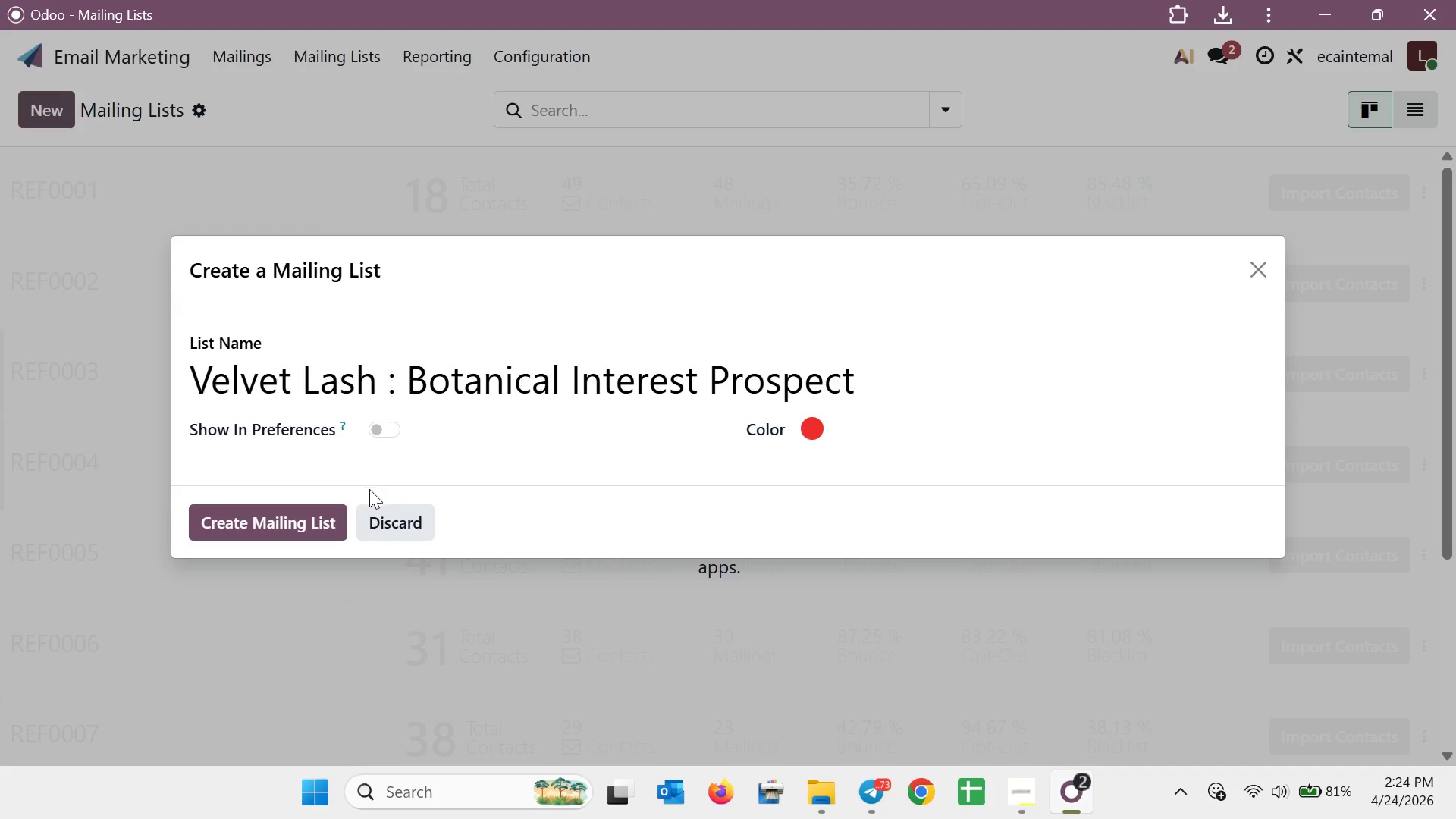 
left_click([321, 510])
 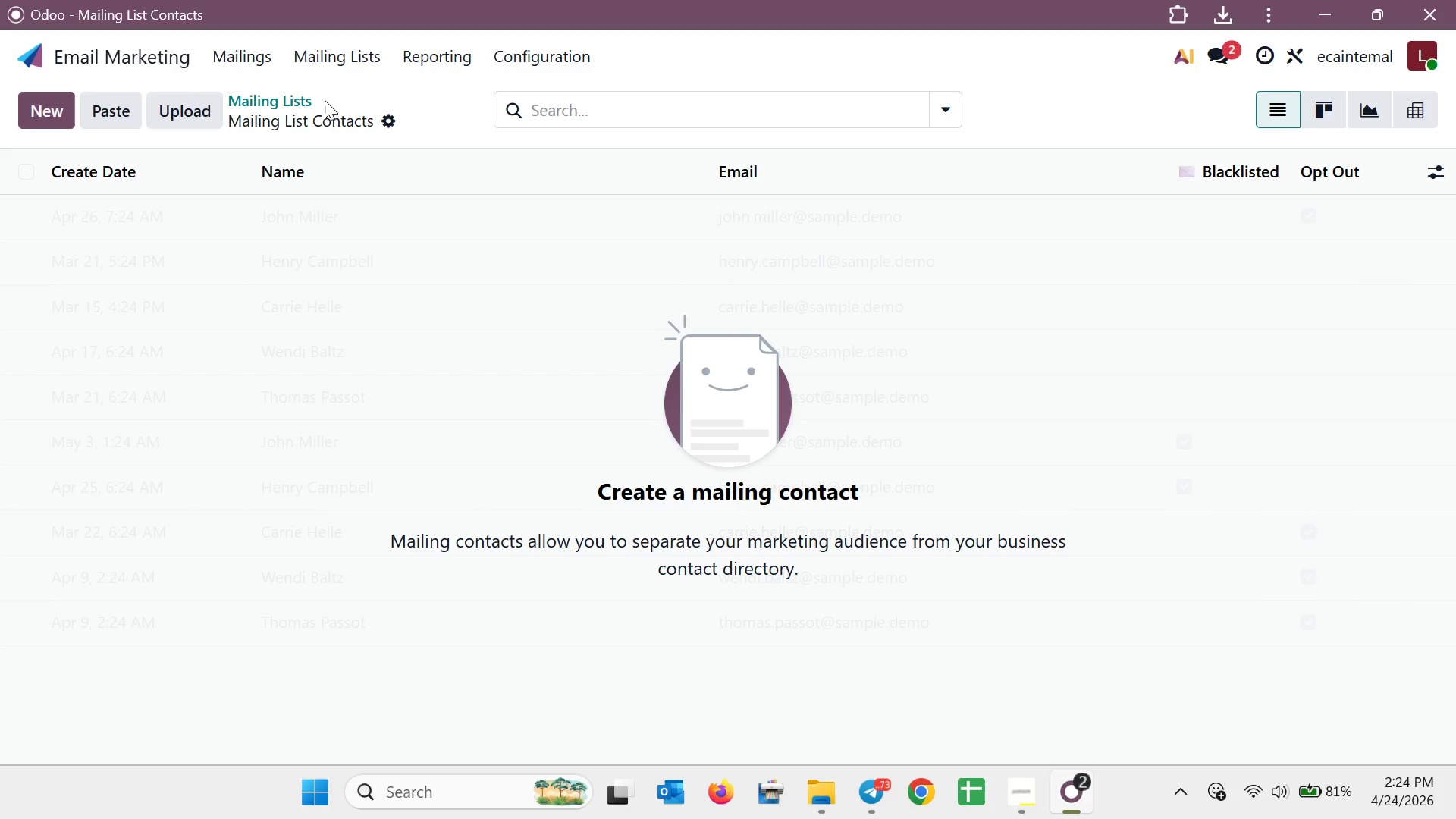 
wait(7.64)
 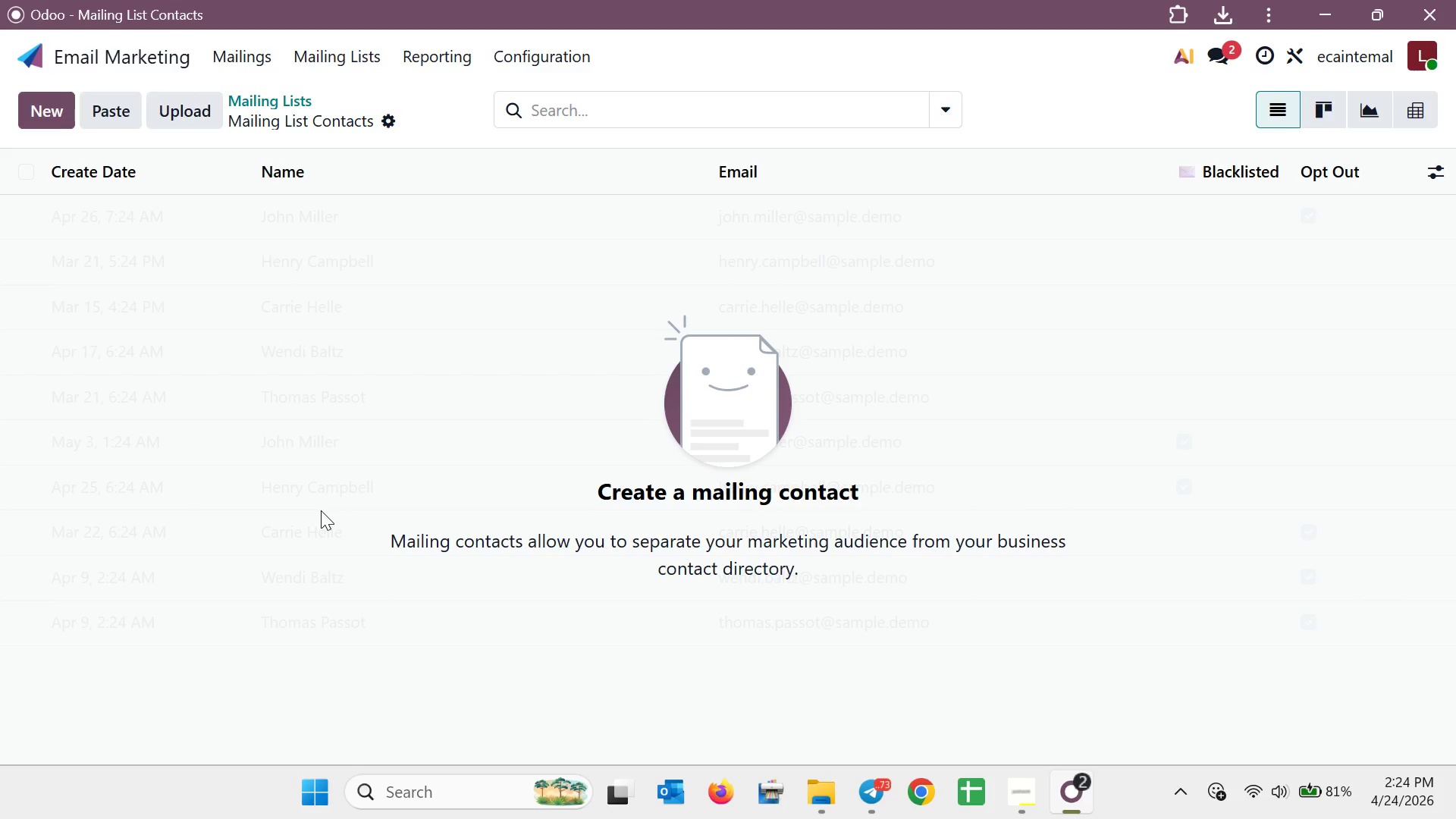 
left_click([319, 50])
 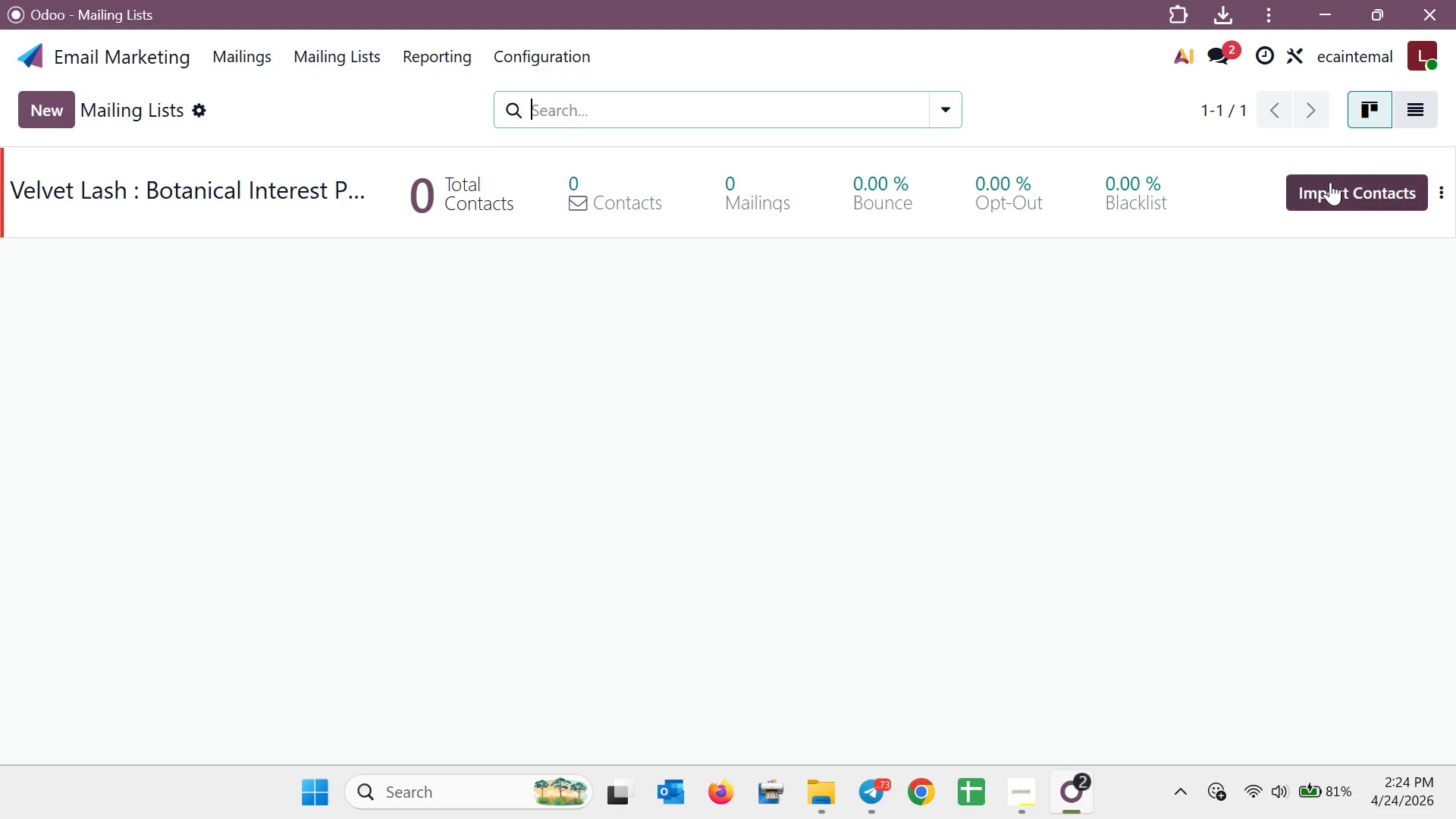 
left_click([1332, 194])
 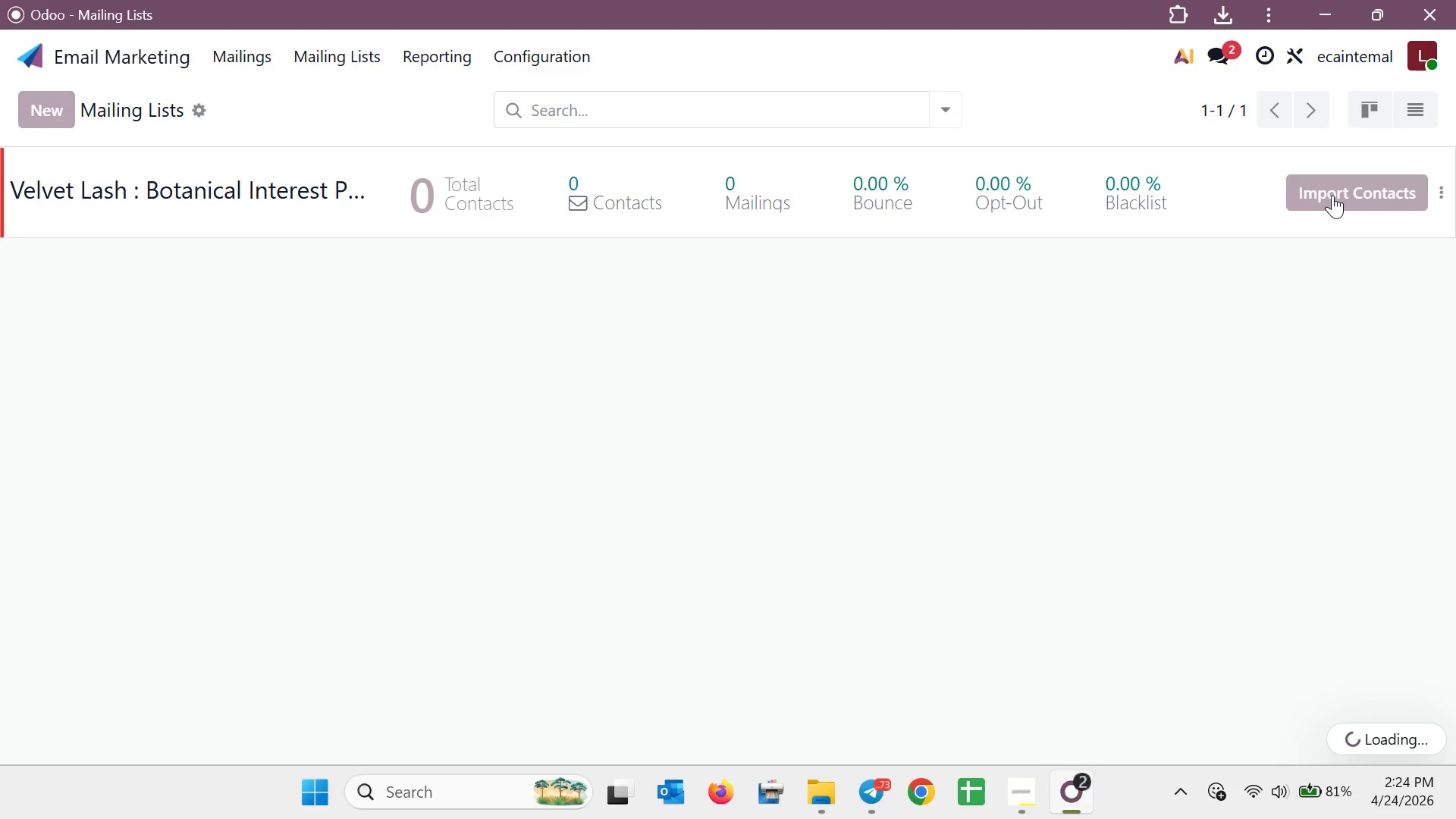 
wait(9.05)
 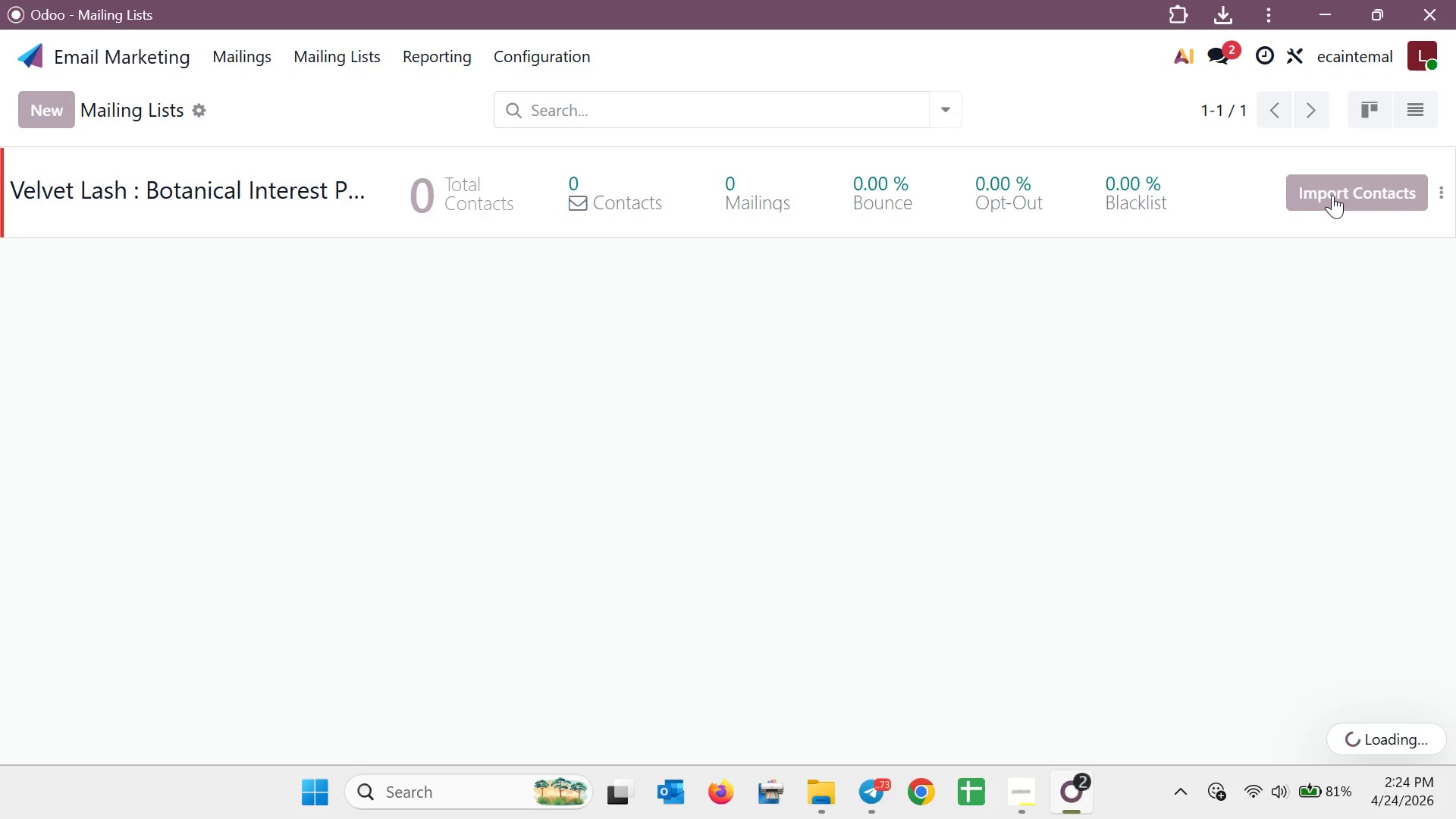 
left_click([598, 500])
 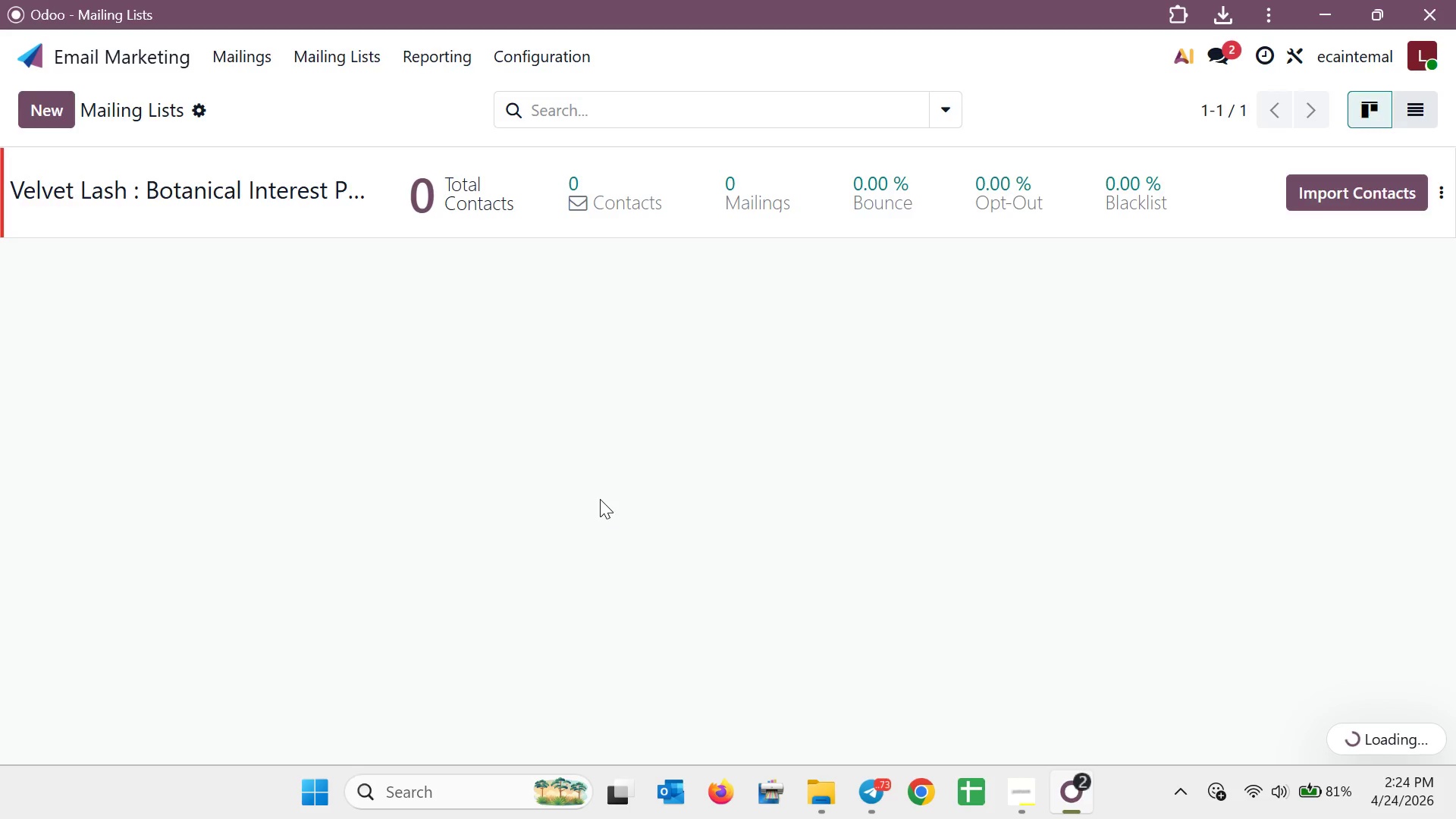 
wait(6.55)
 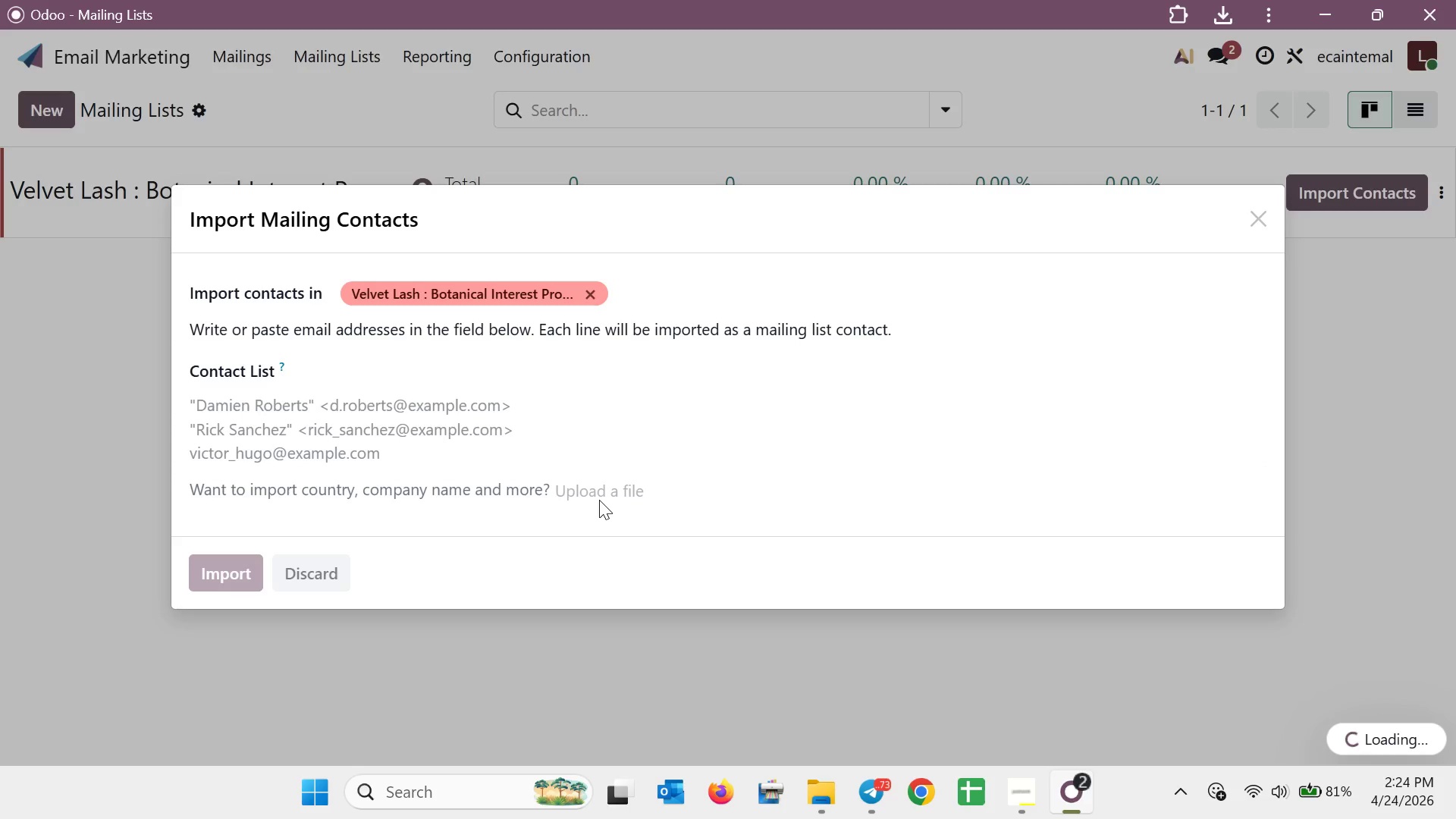 
left_click([810, 784])
 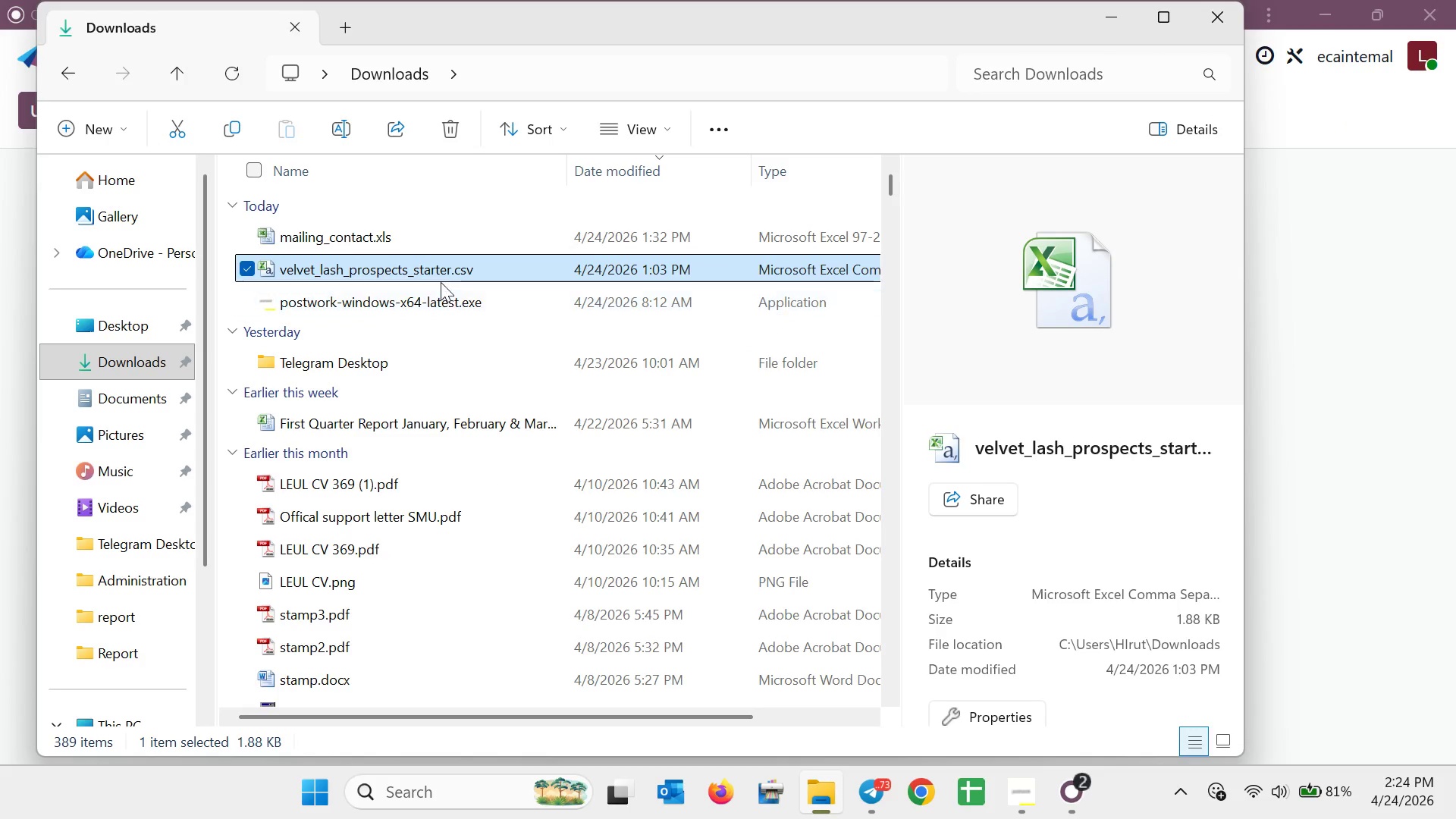 
left_click_drag(start_coordinate=[439, 273], to_coordinate=[1364, 383])
 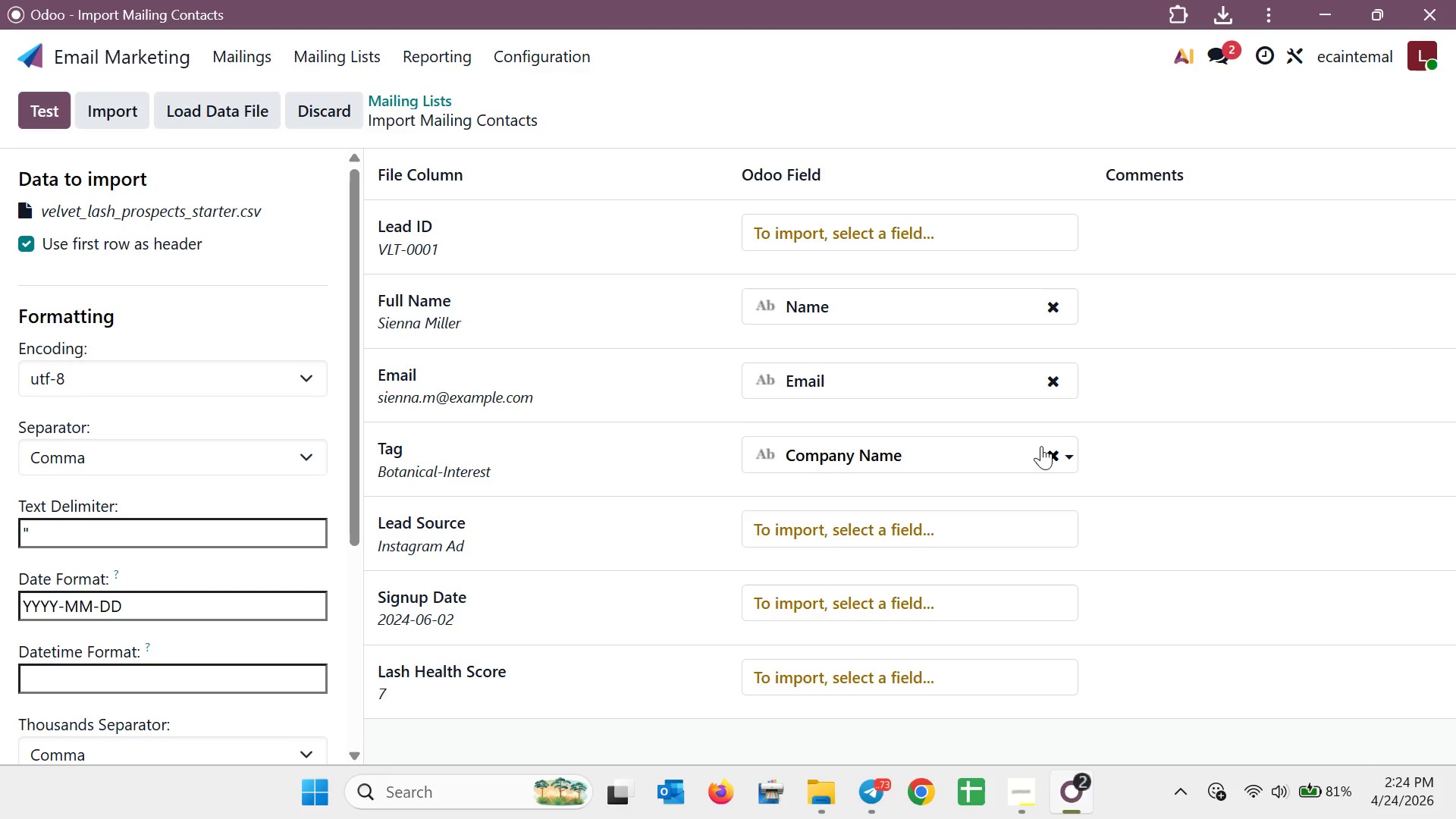 
wait(7.78)
 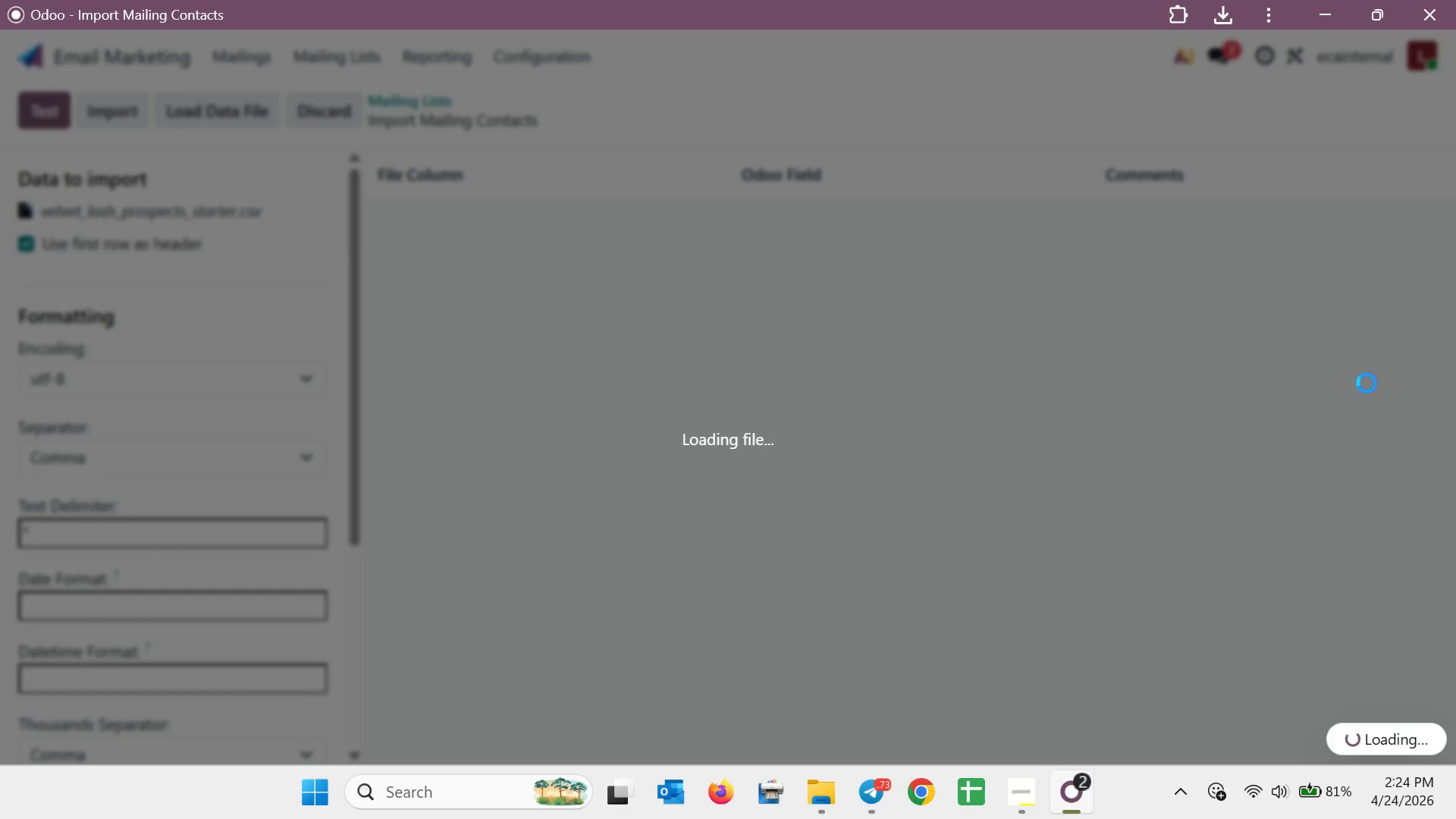 
scroll: coordinate [1020, 457], scroll_direction: down, amount: 5.0
 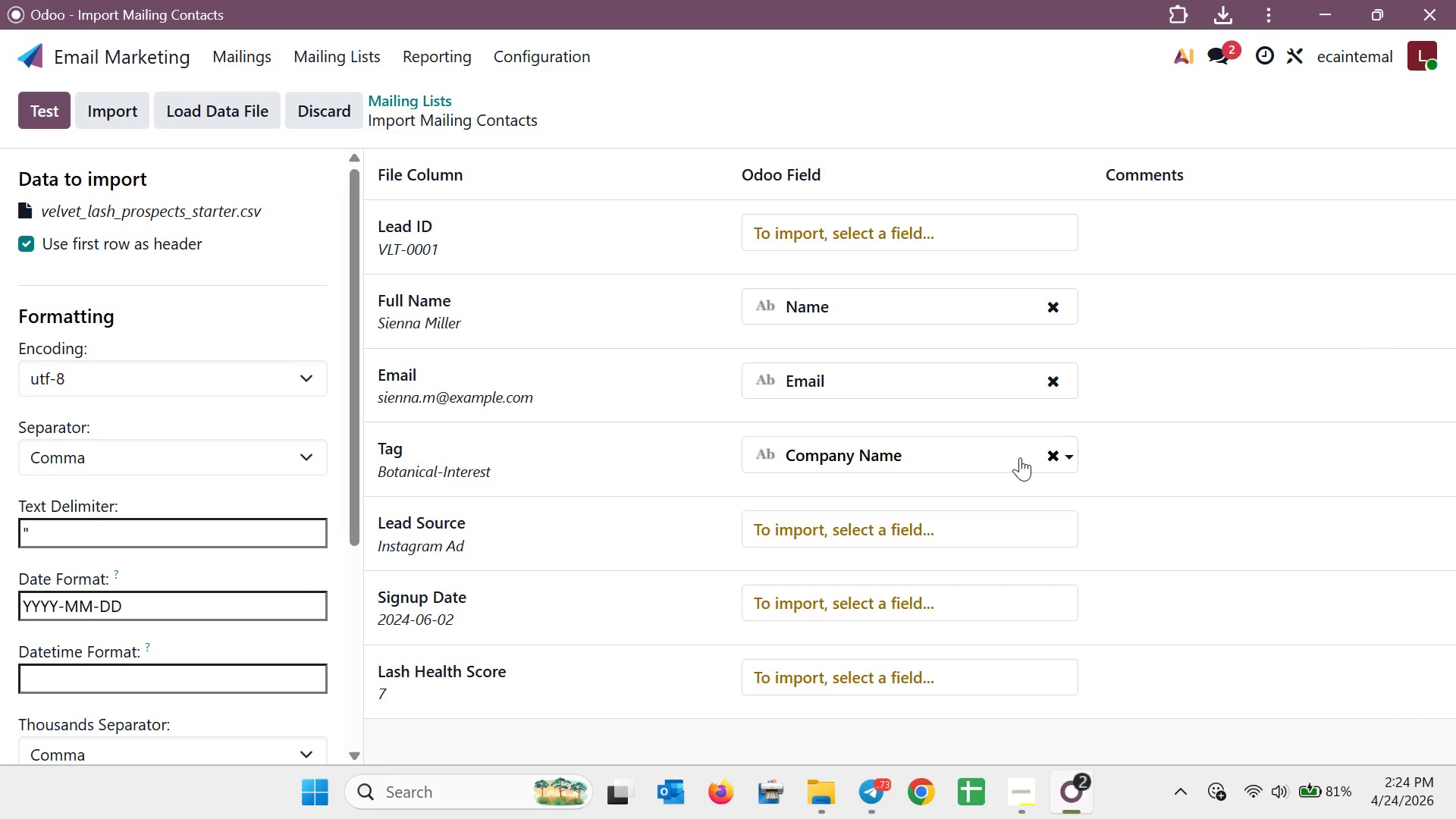 
scroll: coordinate [1020, 457], scroll_direction: up, amount: 6.0
 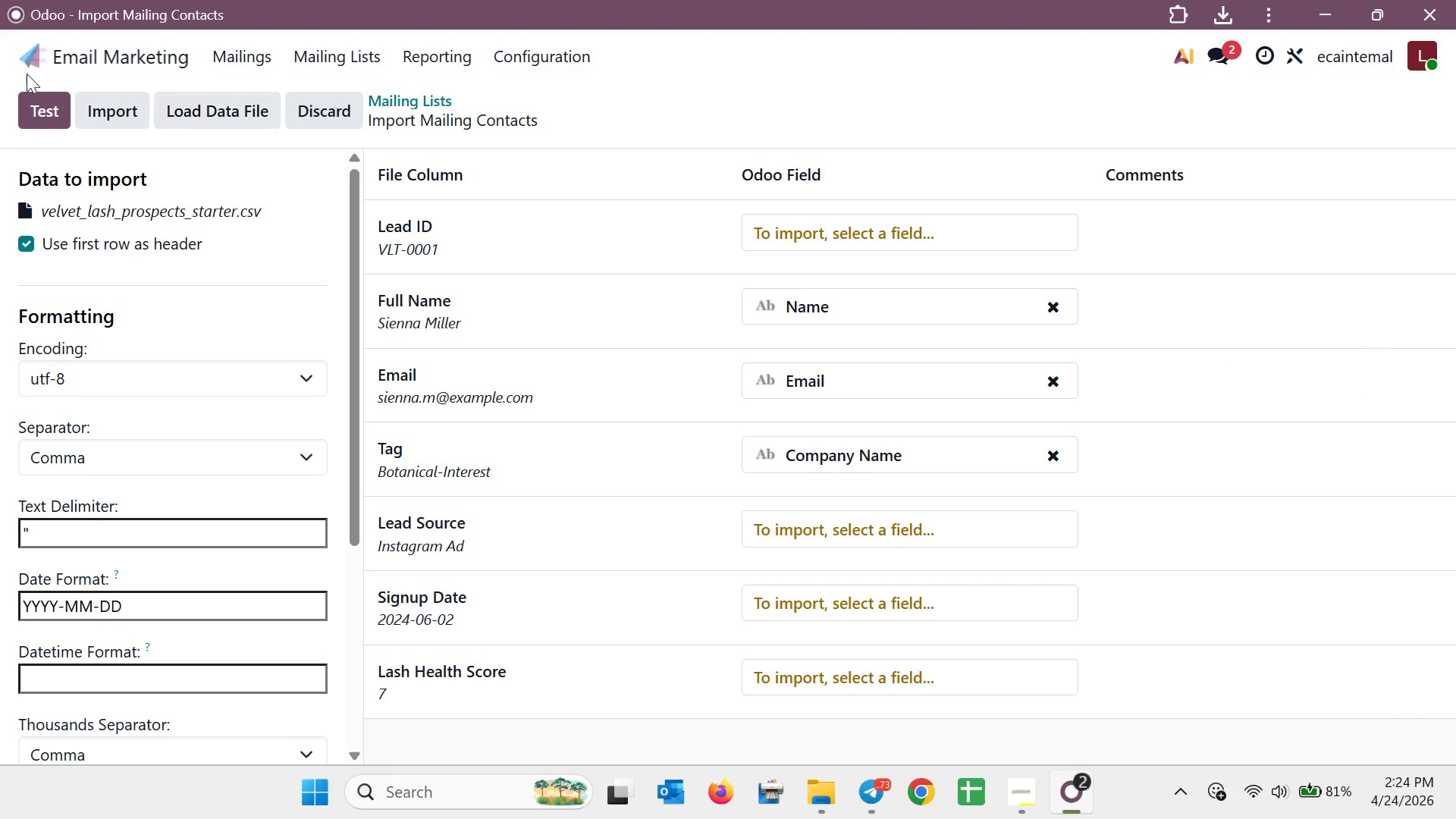 
left_click([31, 115])
 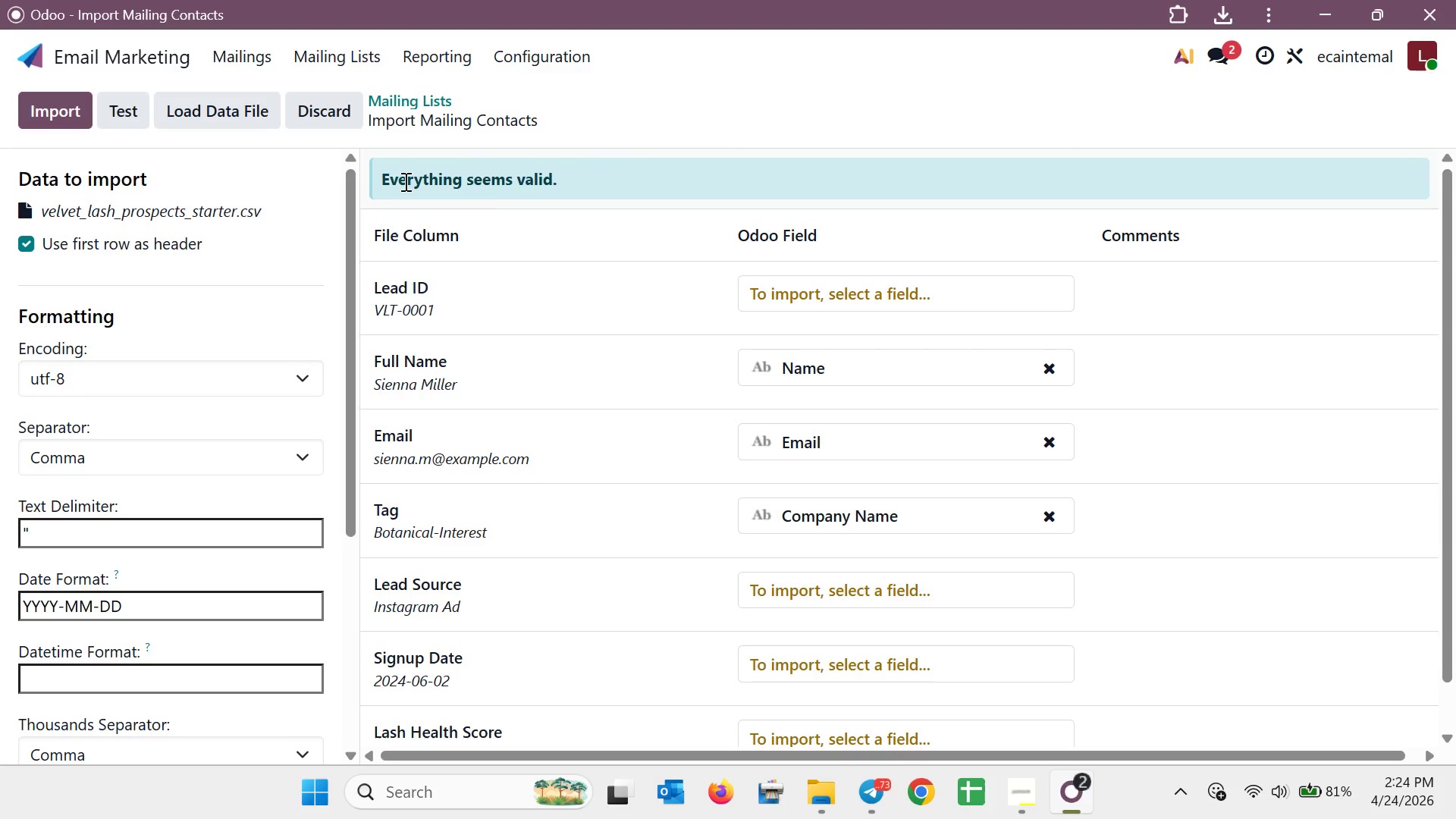 
scroll: coordinate [592, 219], scroll_direction: down, amount: 4.0
 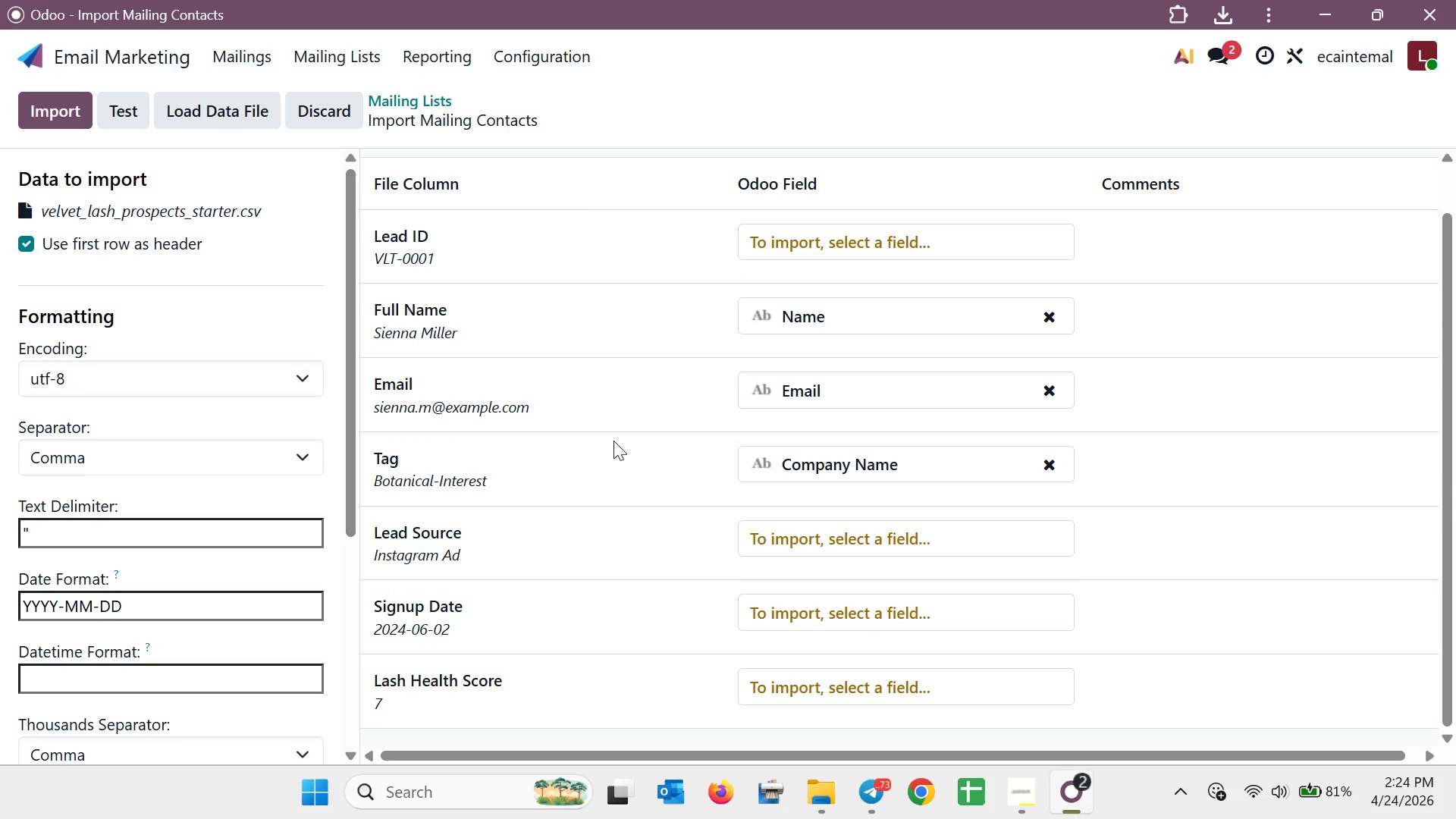 
scroll: coordinate [172, 277], scroll_direction: up, amount: 3.0
 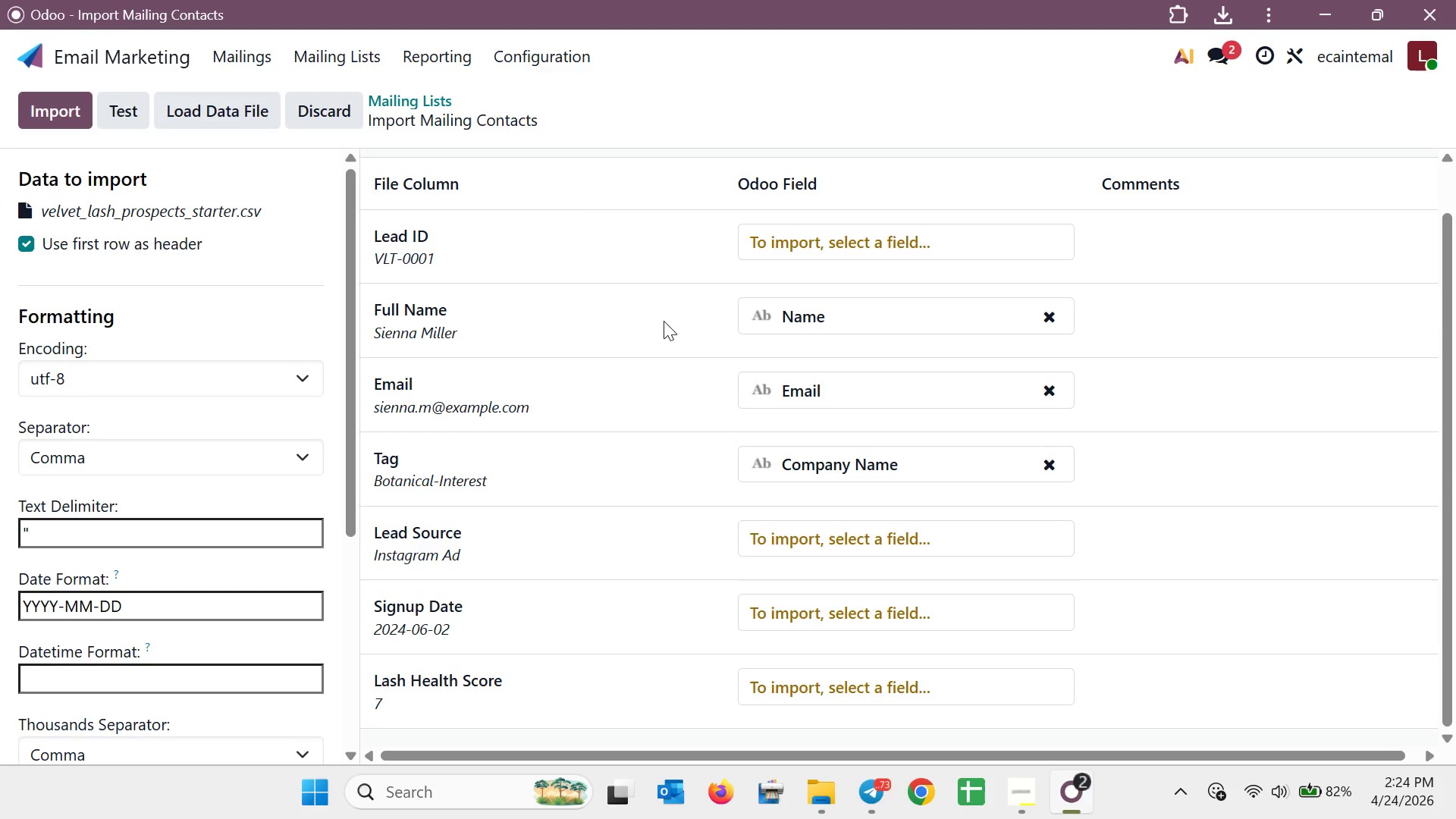 
left_click([46, 101])
 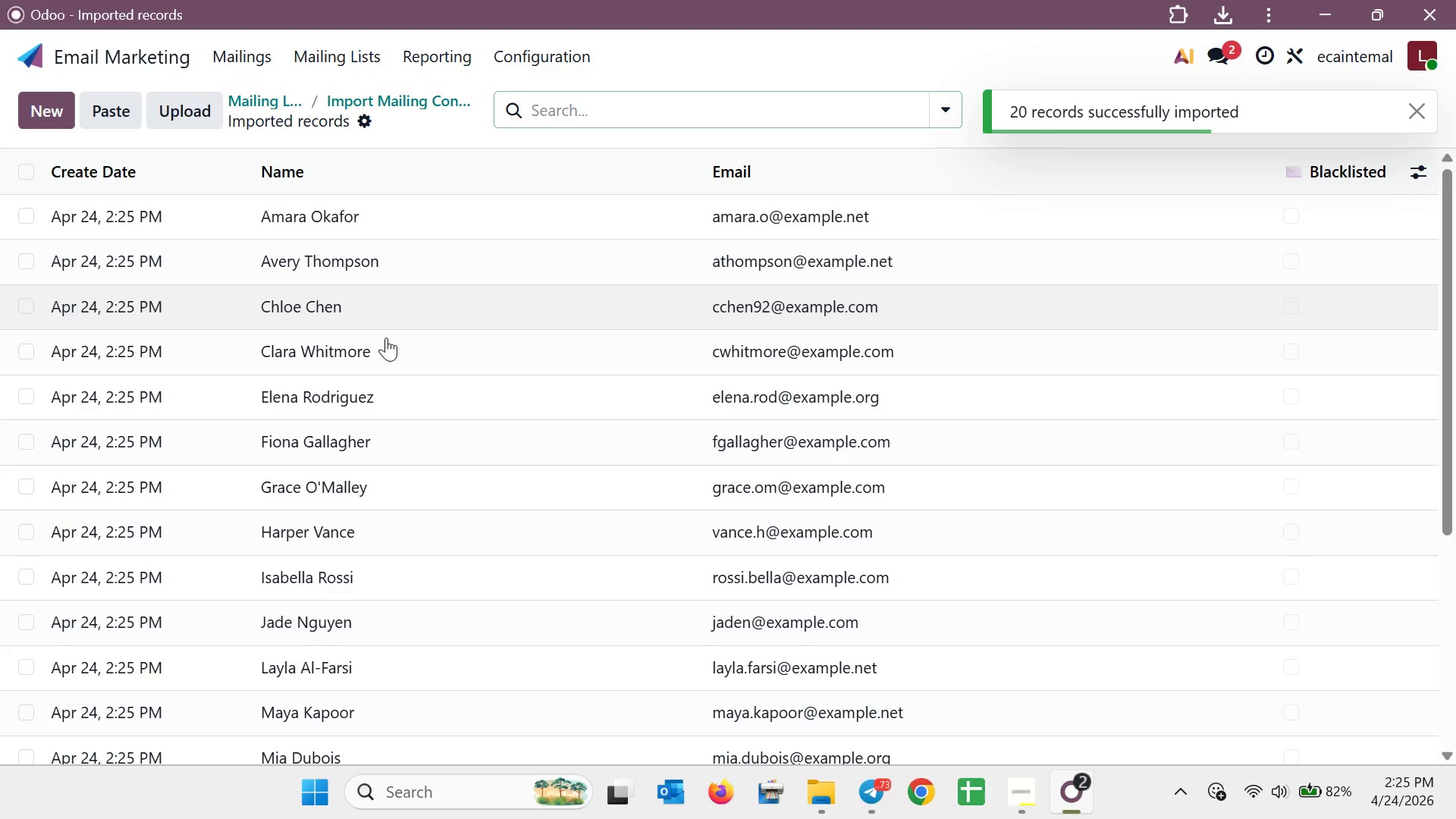 
scroll: coordinate [664, 395], scroll_direction: down, amount: 5.0
 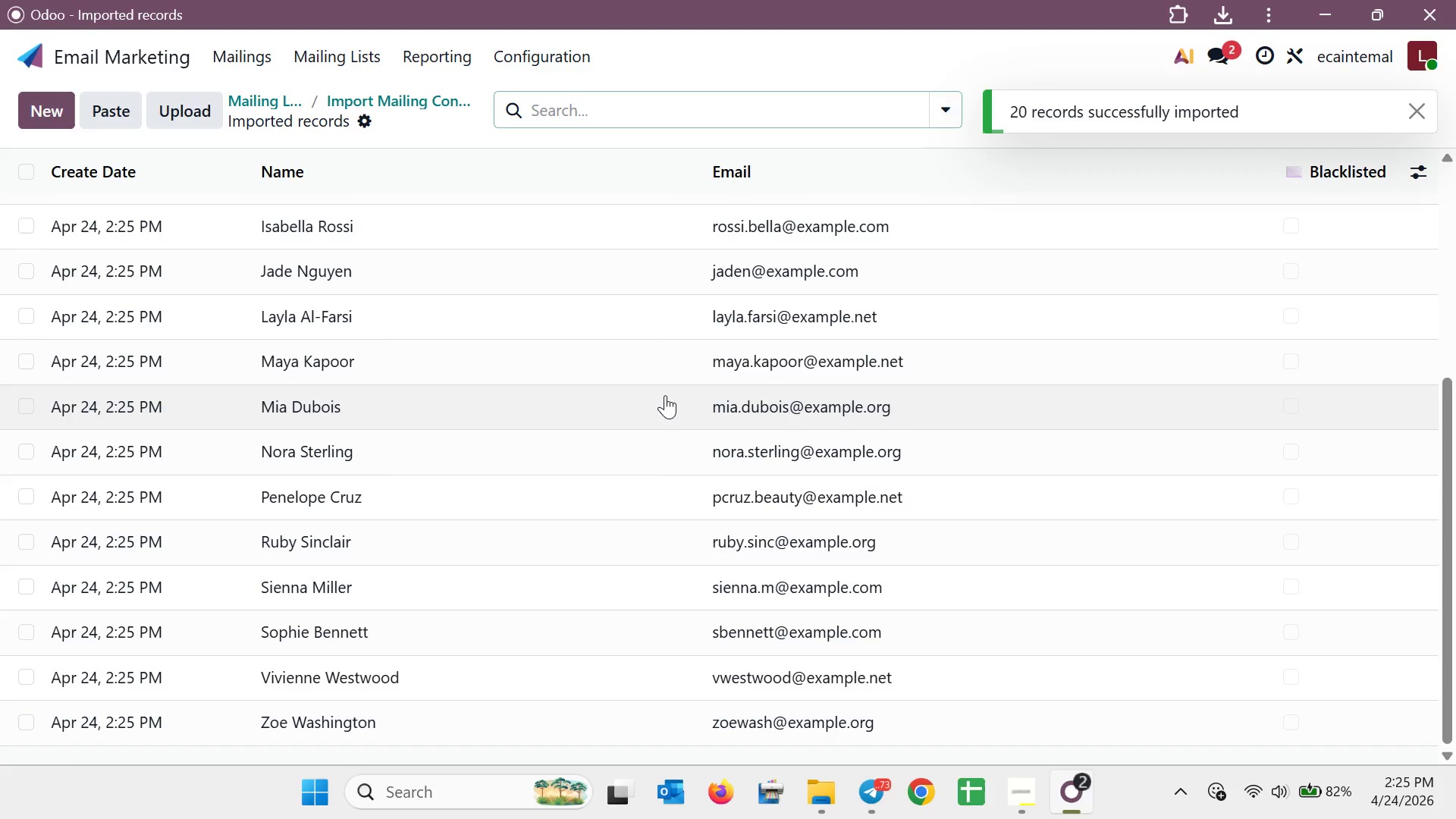 
scroll: coordinate [665, 395], scroll_direction: up, amount: 2.0
 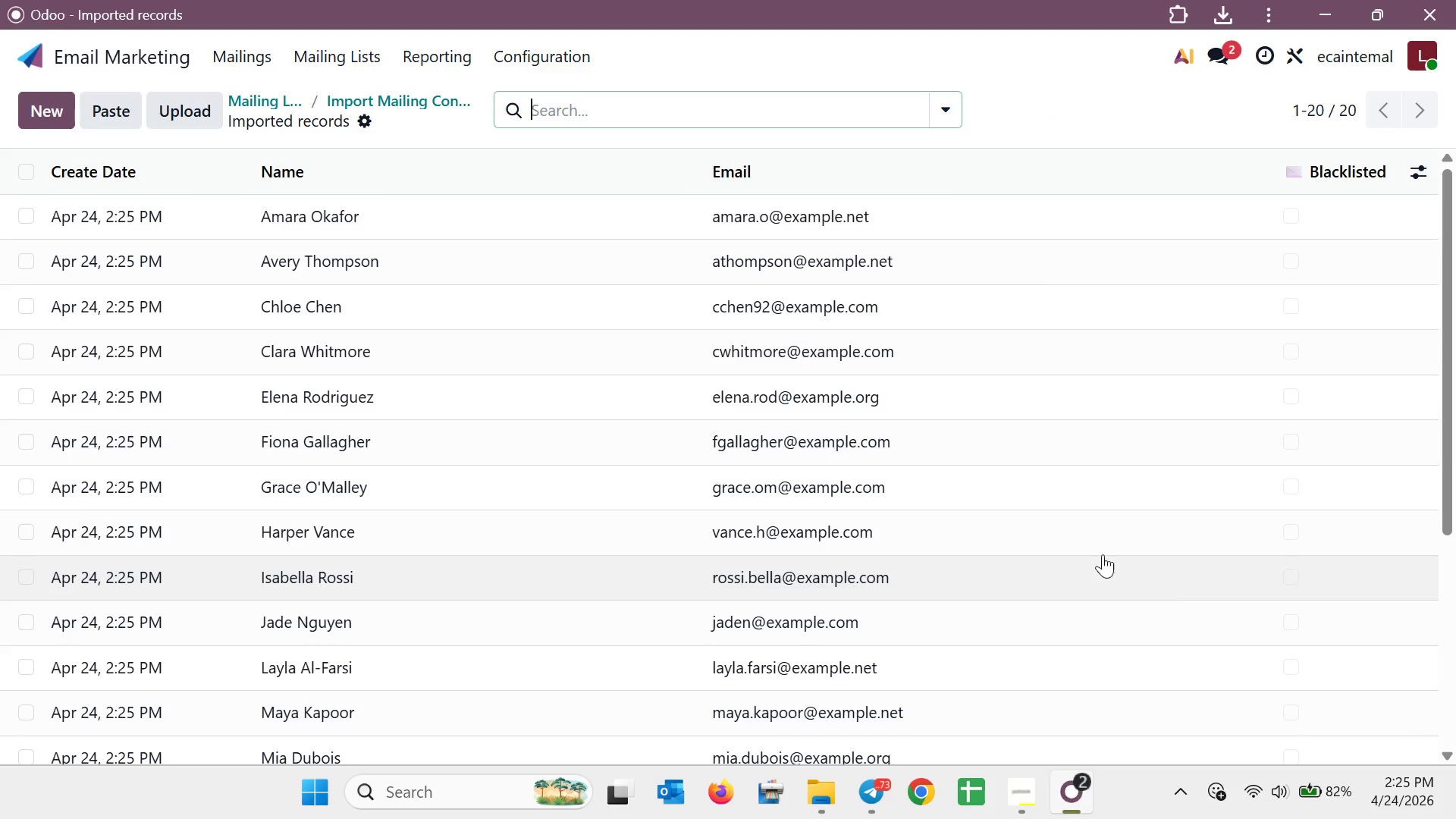 
scroll: coordinate [835, 421], scroll_direction: down, amount: 11.0
 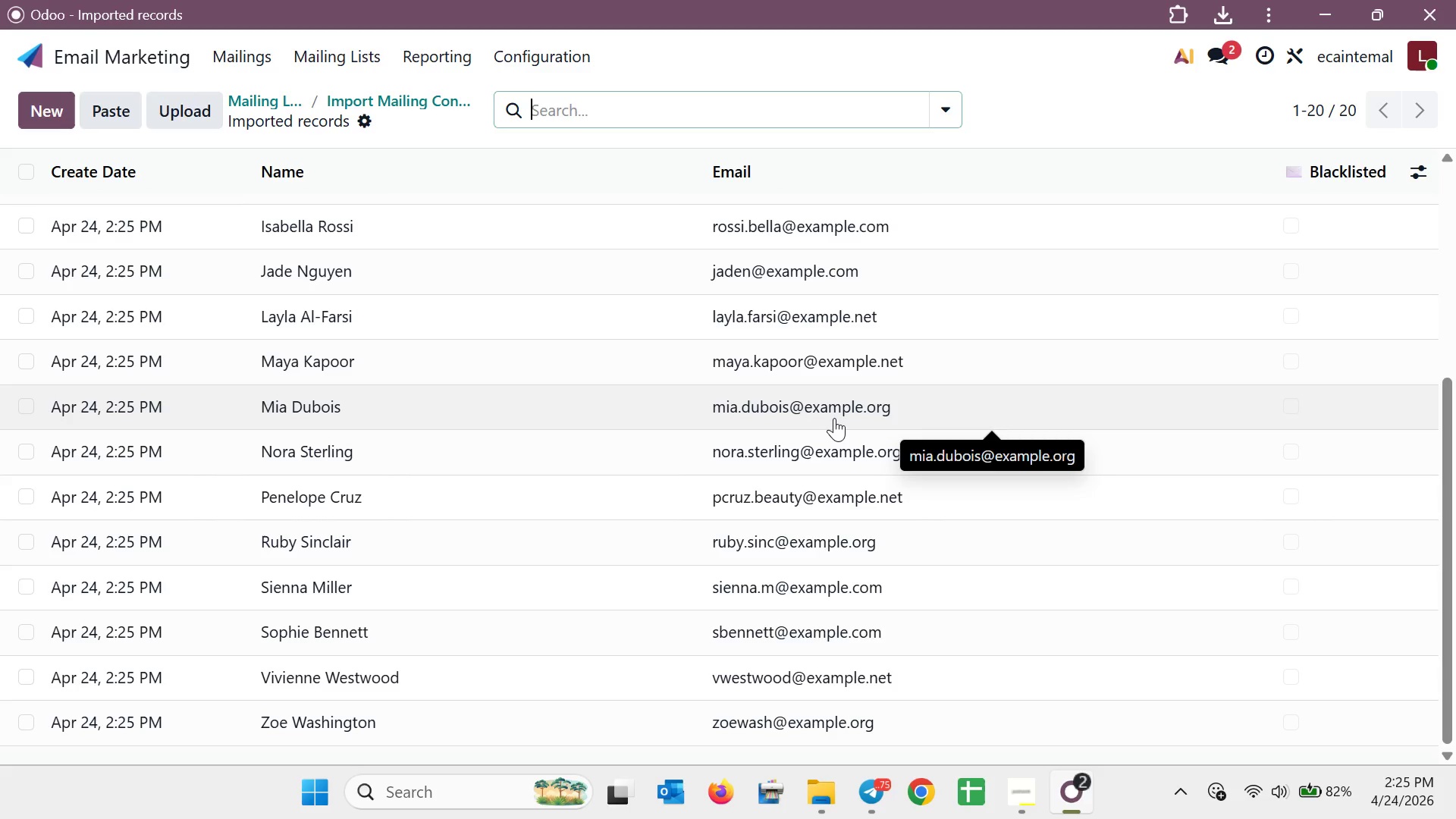 
wait(7.37)
 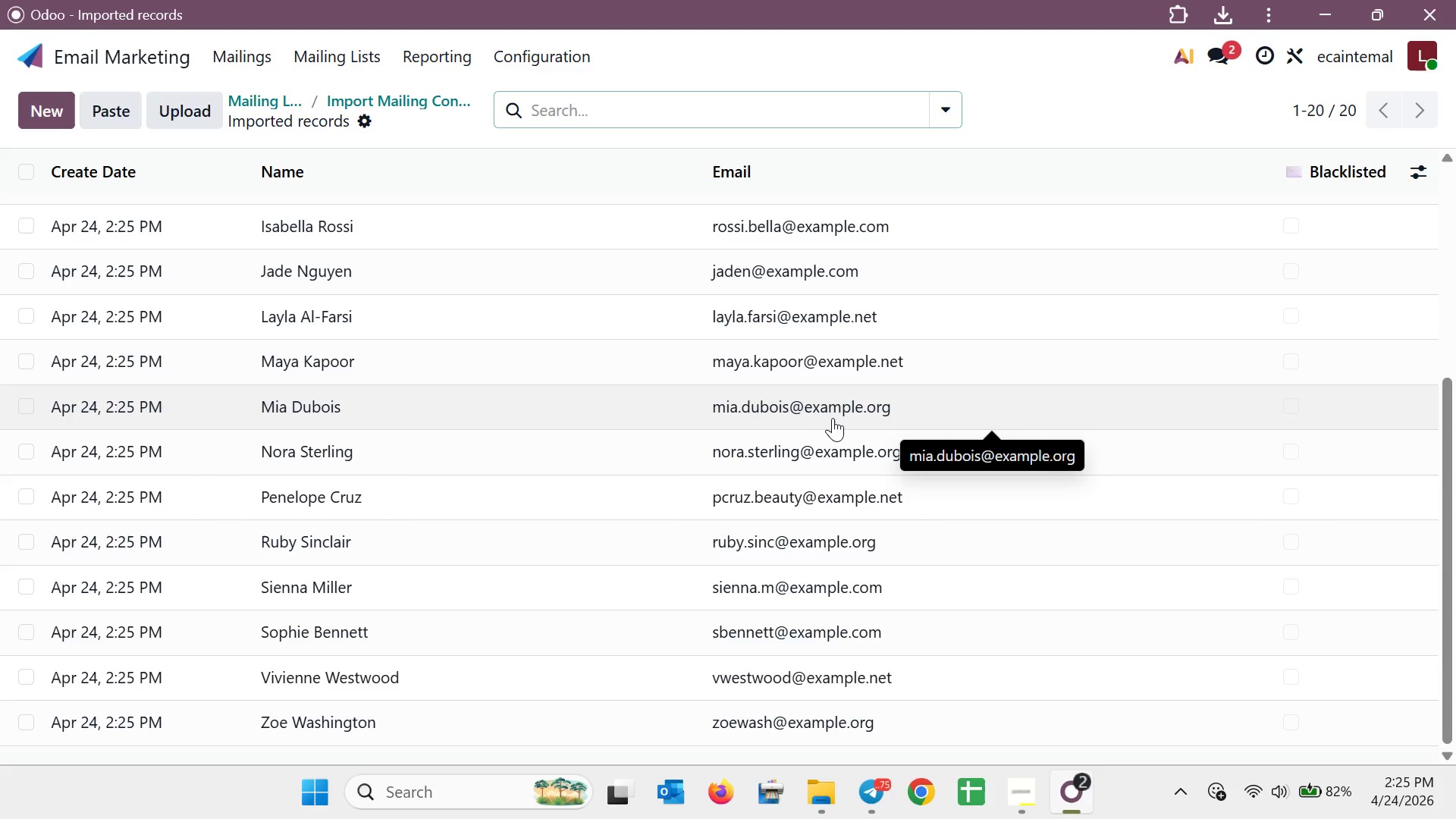 
left_click([172, 117])
 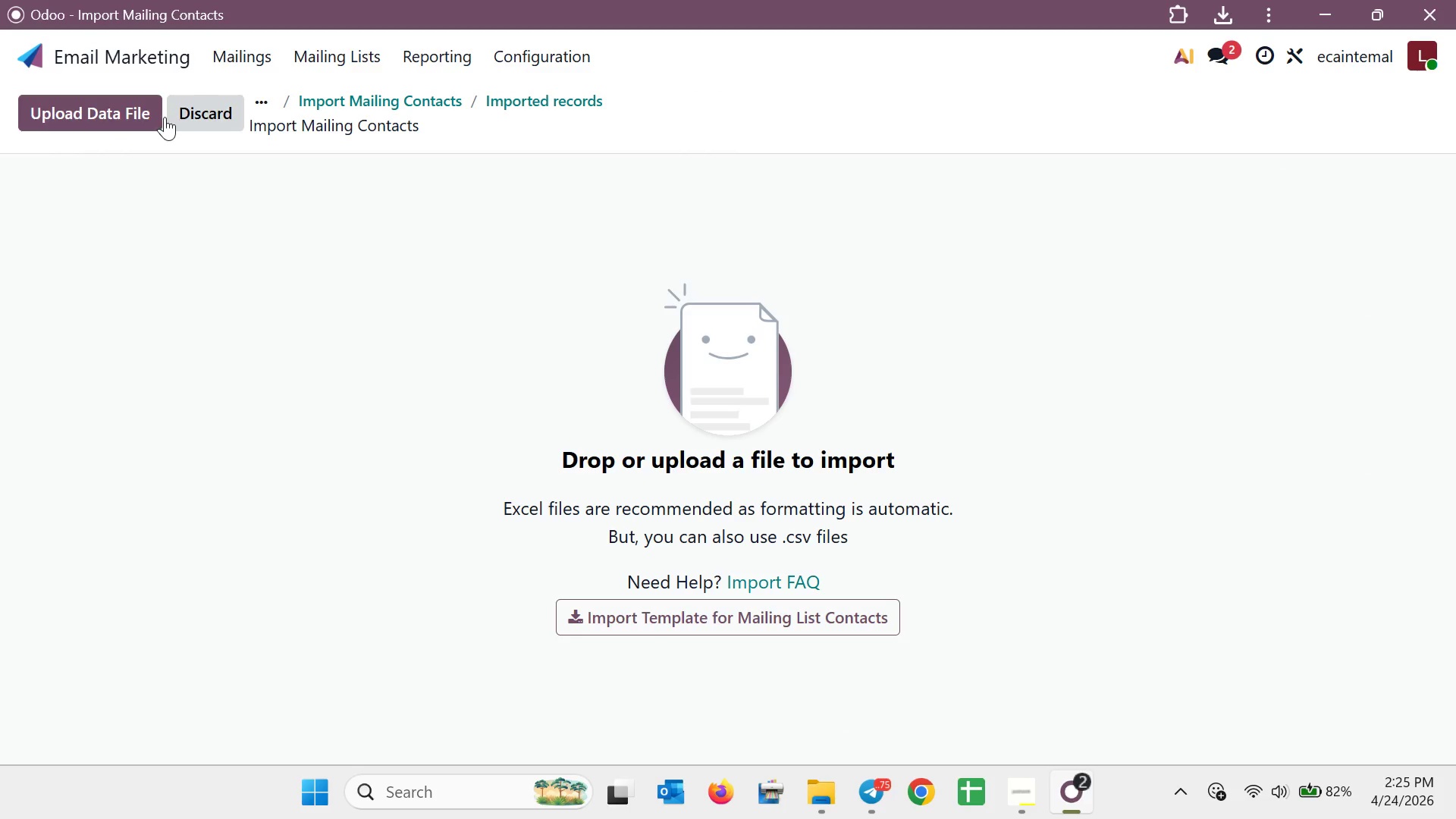 
left_click([197, 115])
 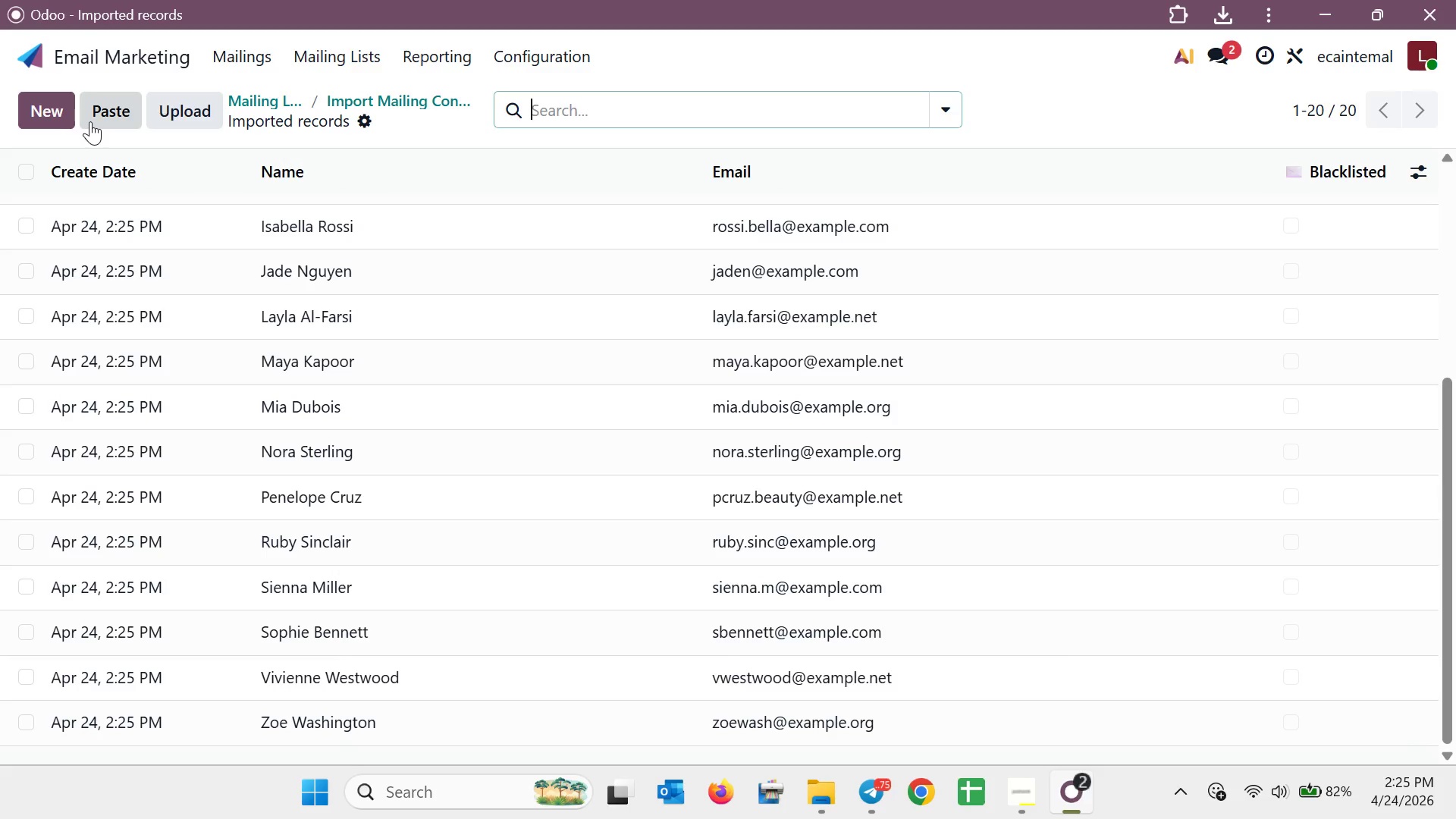 
left_click([95, 121])
 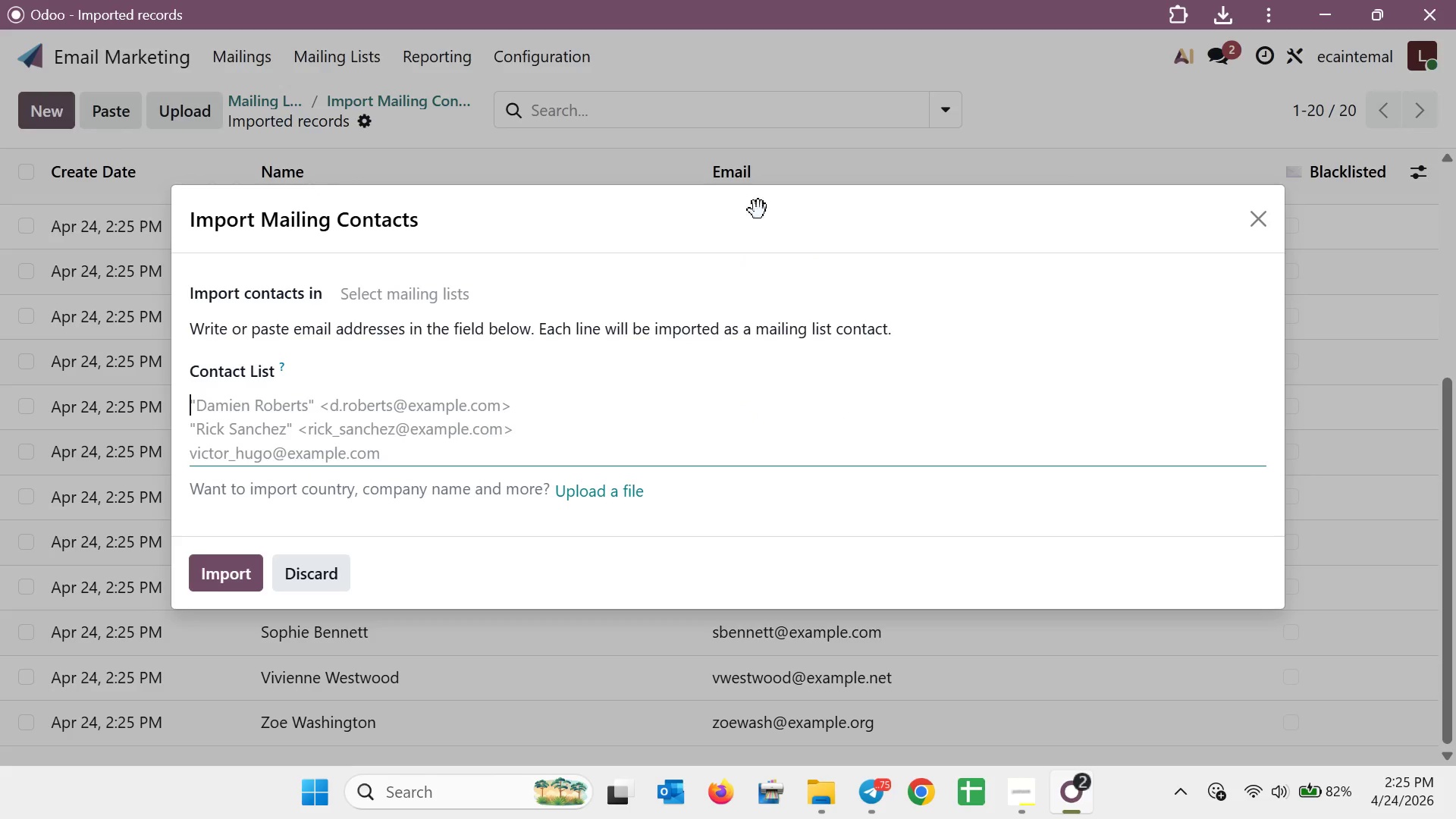 
left_click([1276, 228])
 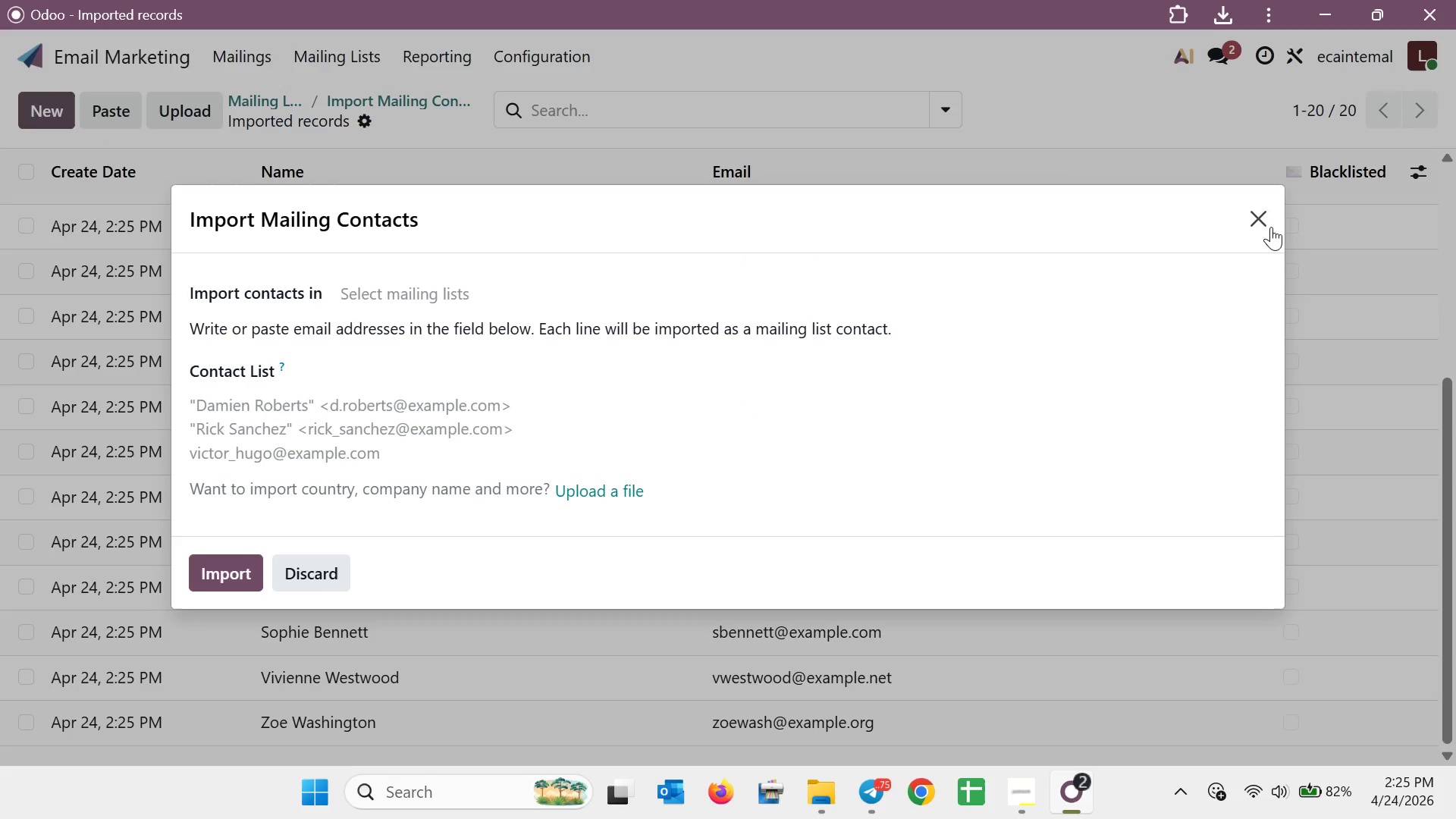 
left_click([1271, 227])
 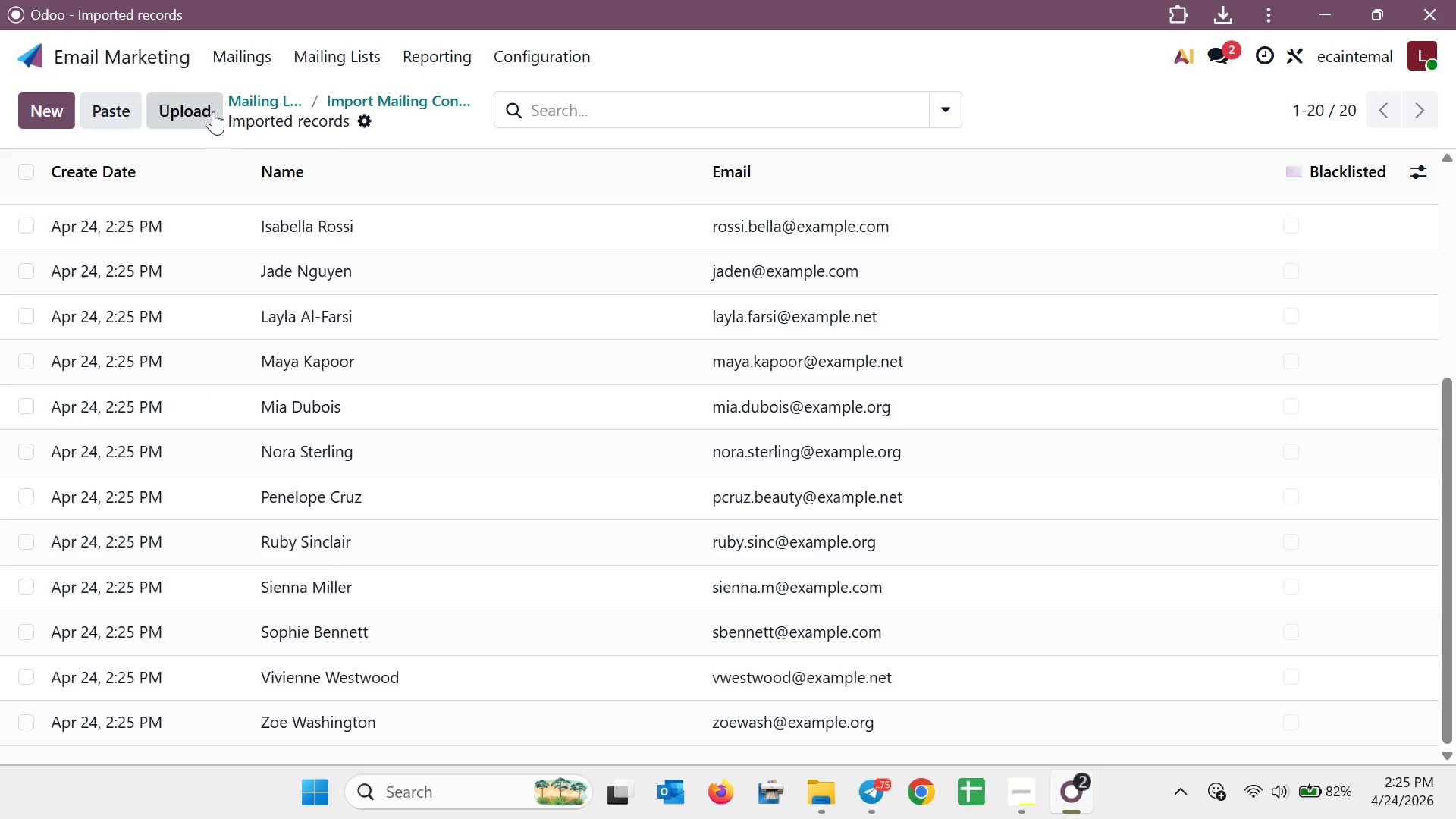 
left_click([327, 66])
 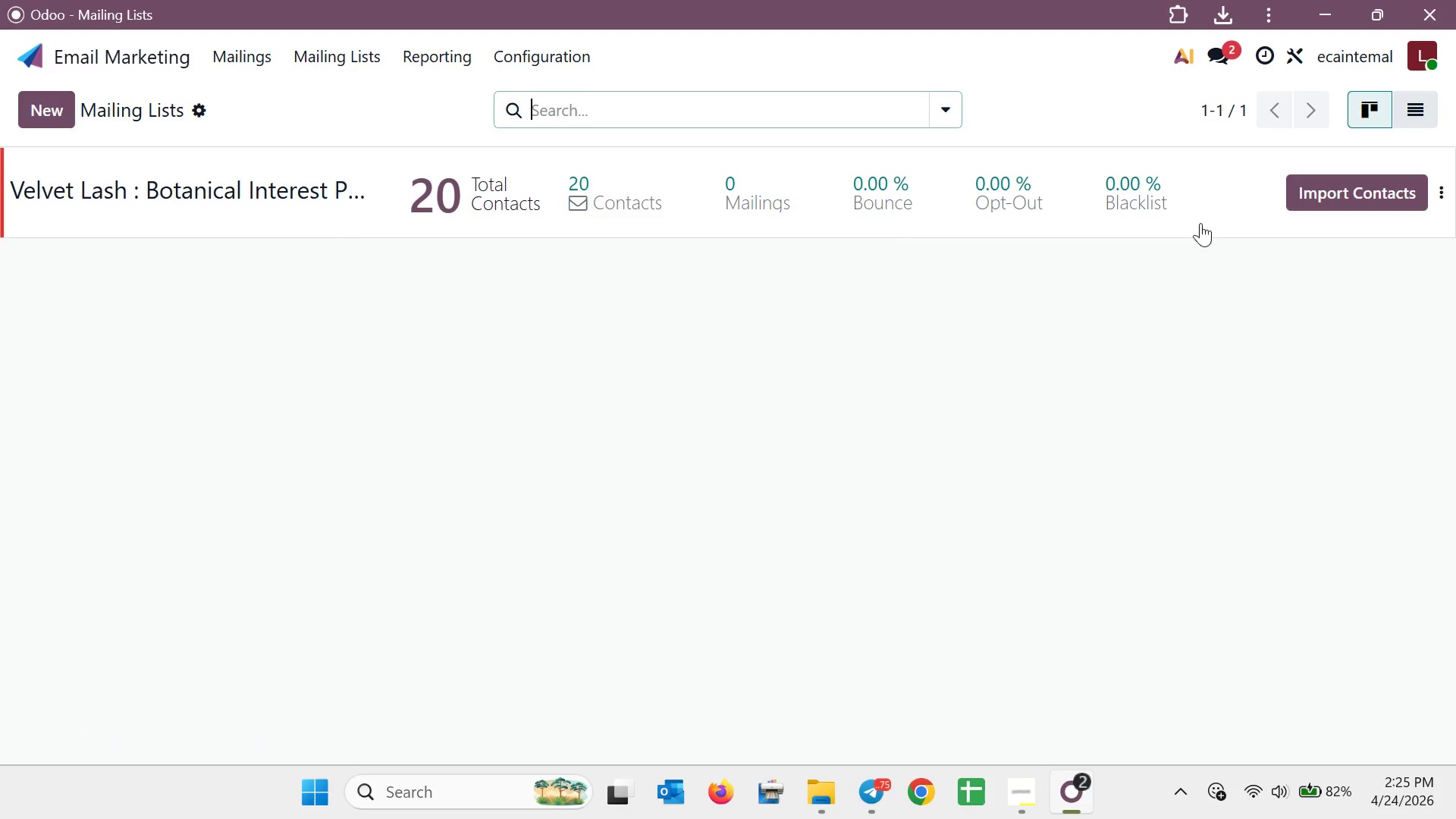 
left_click([1015, 196])
 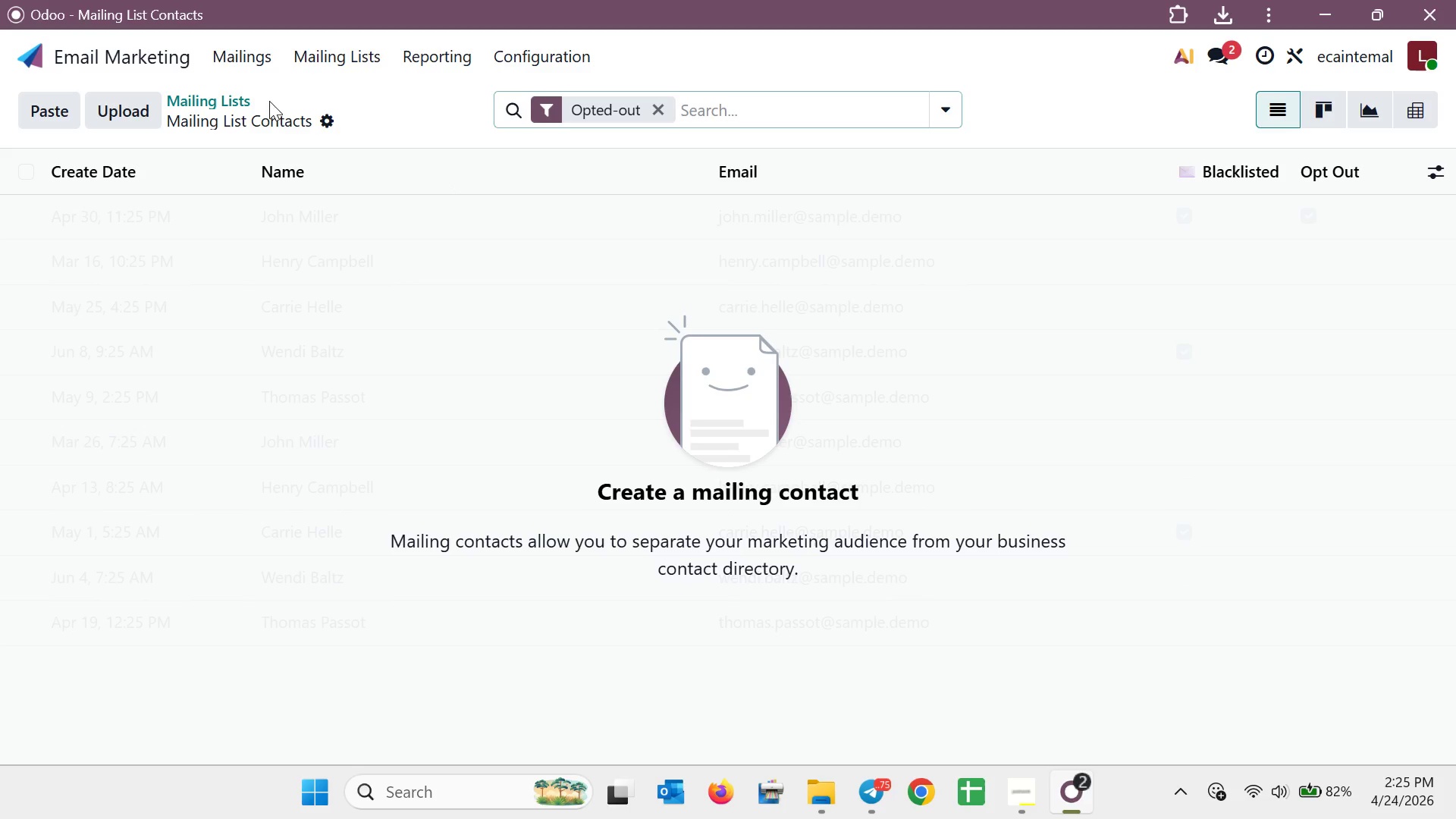 
double_click([345, 99])
 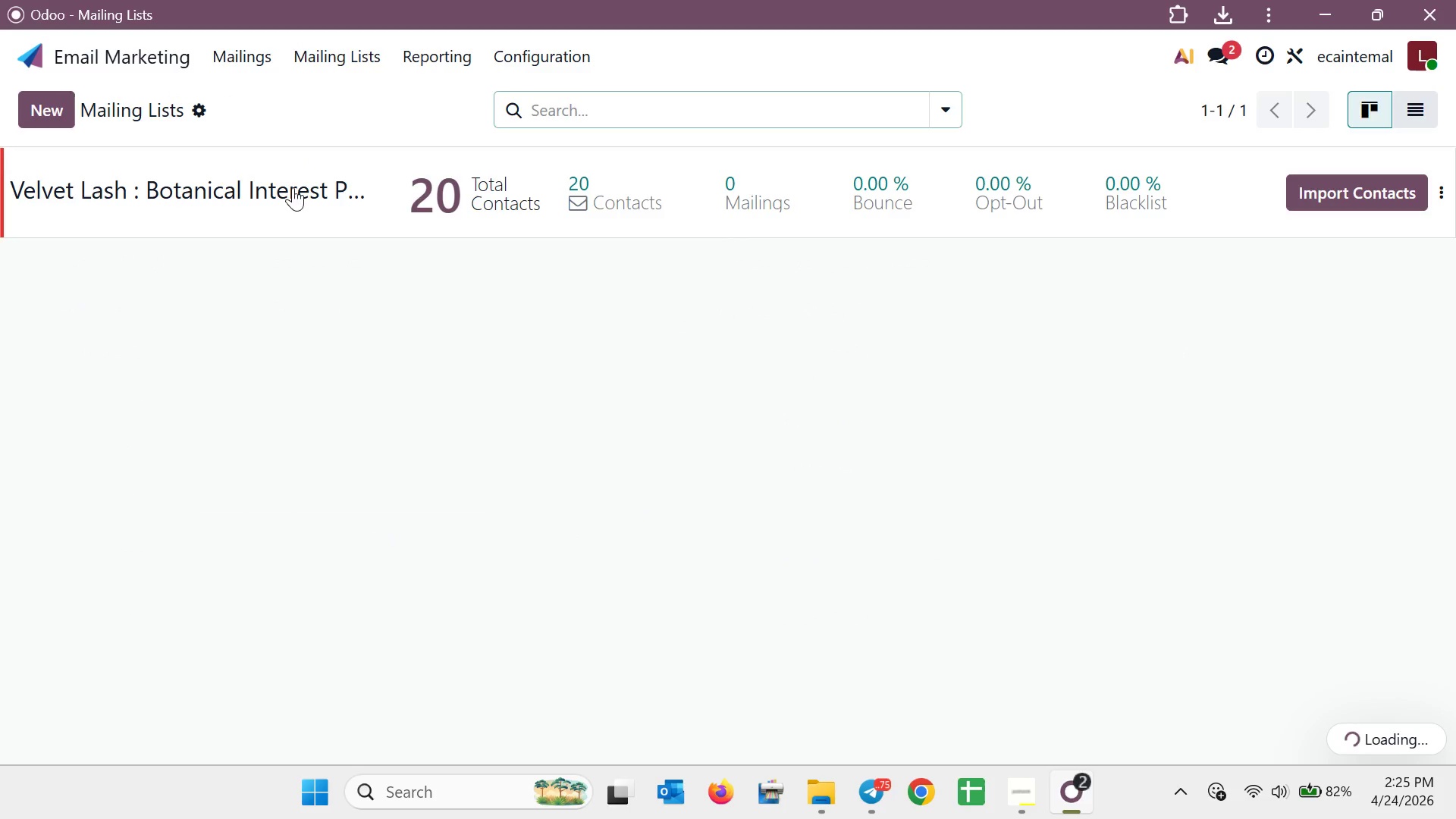 
left_click([422, 194])
 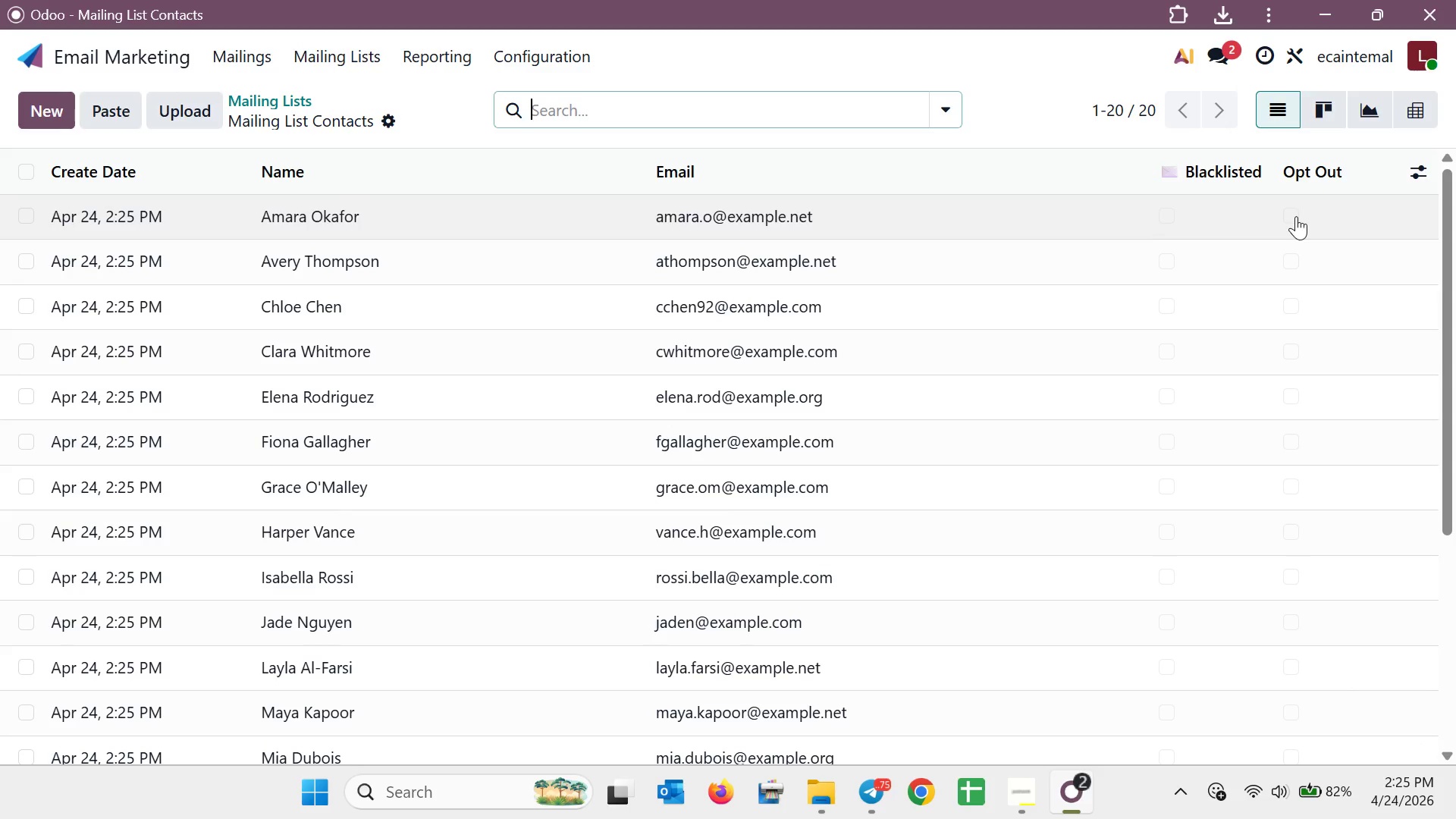 
wait(5.91)
 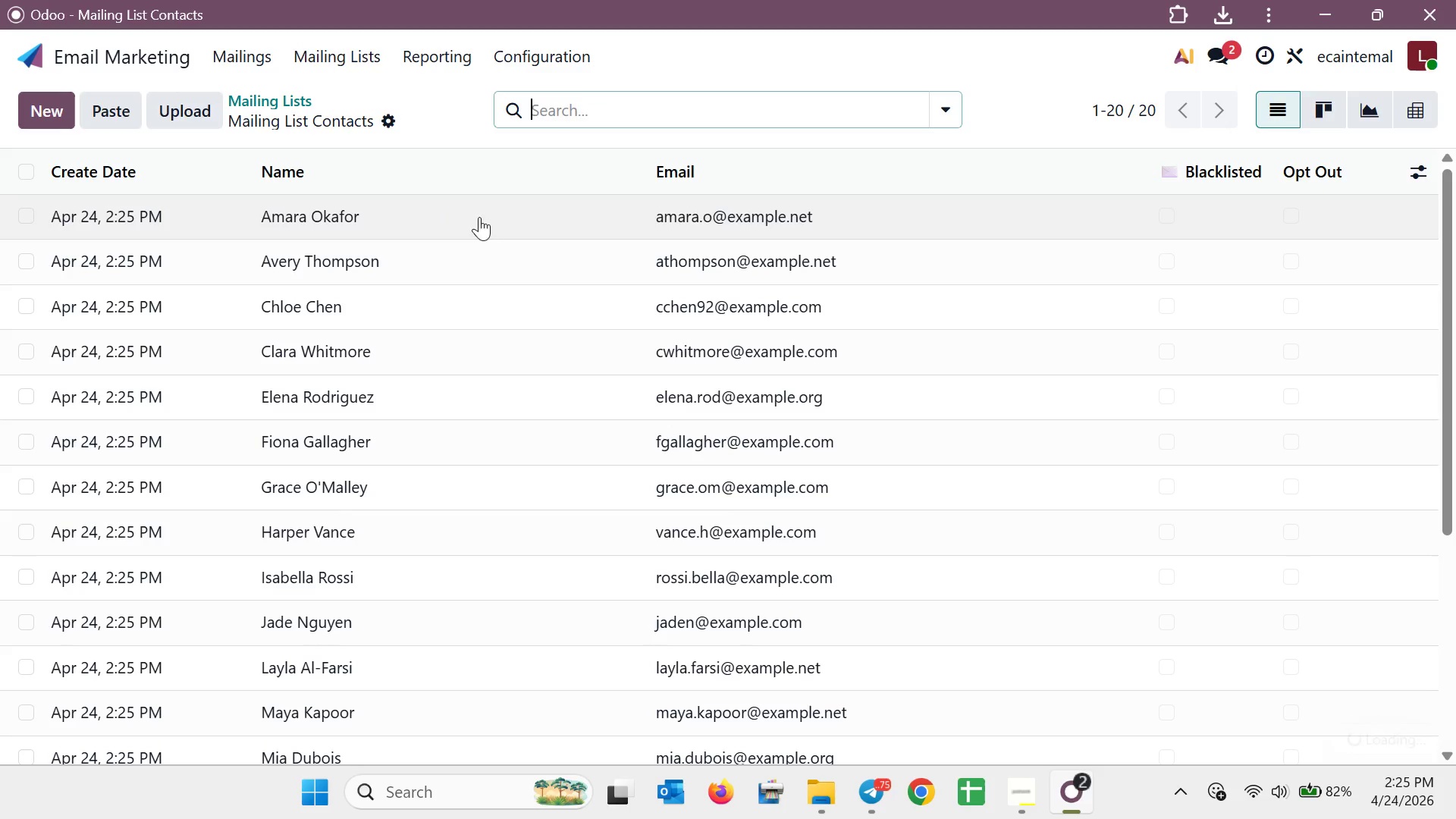 
mouse_move([777, 337])
 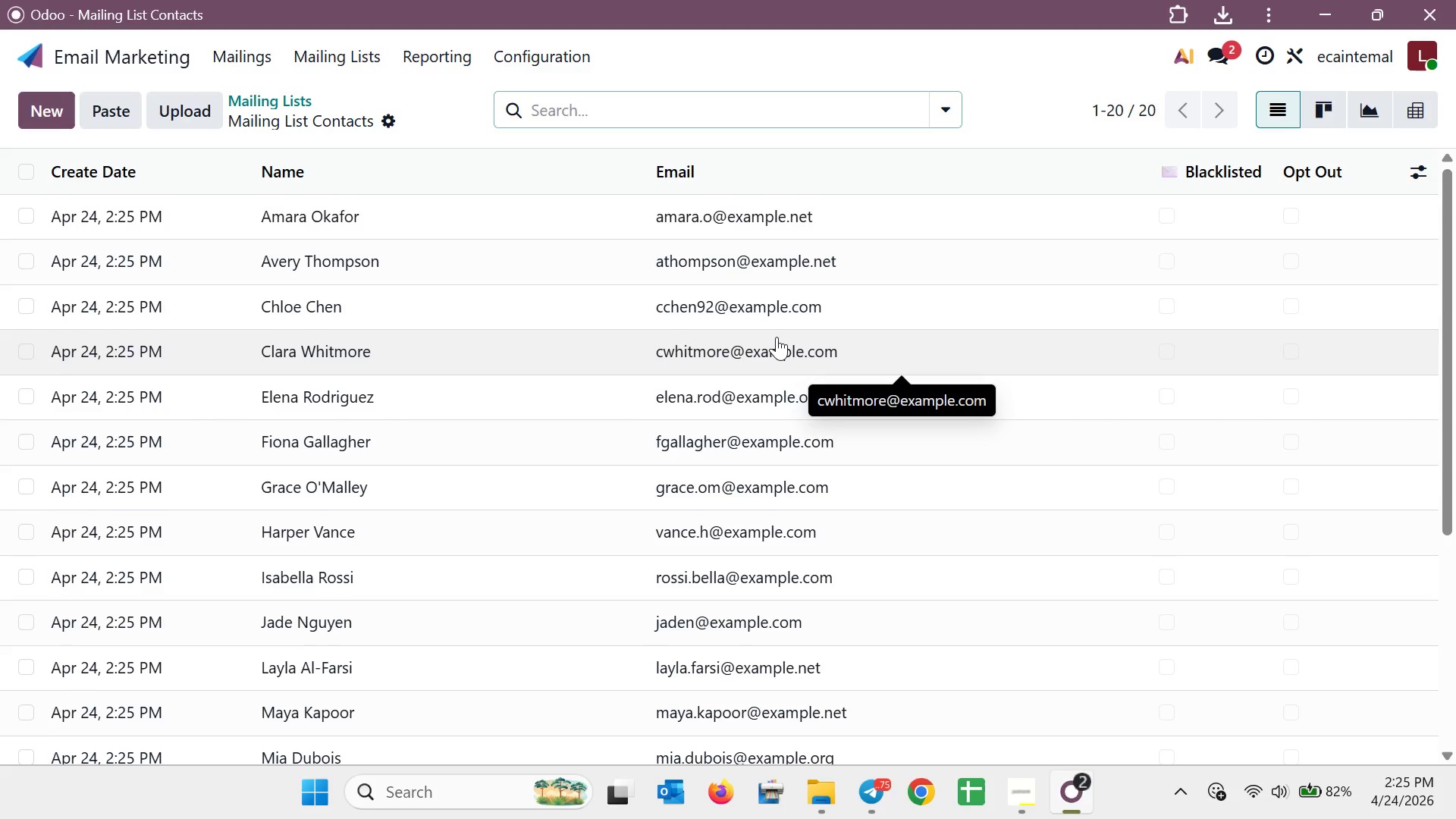 
scroll: coordinate [777, 337], scroll_direction: down, amount: 1.0
 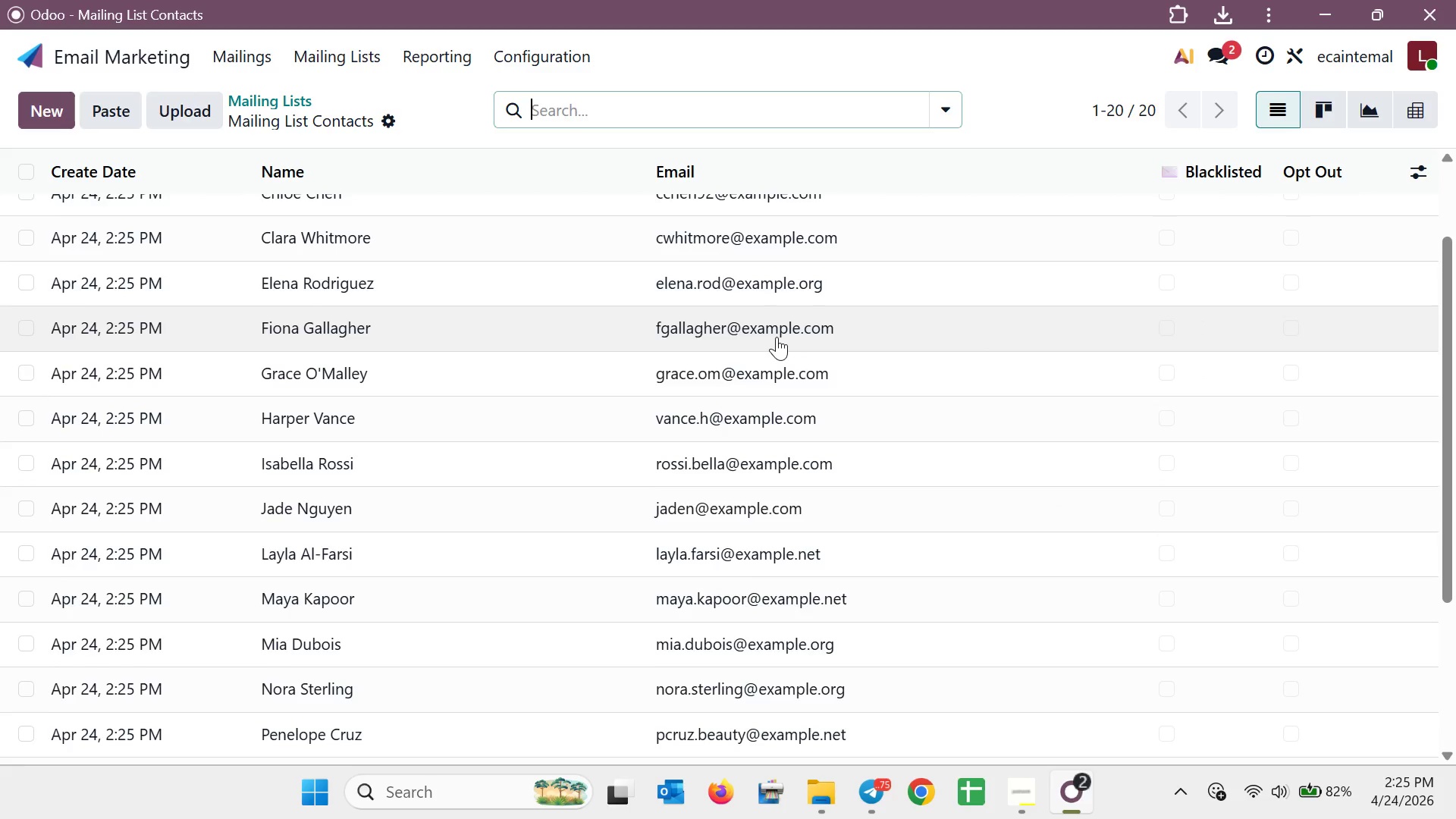 
scroll: coordinate [777, 337], scroll_direction: up, amount: 1.0
 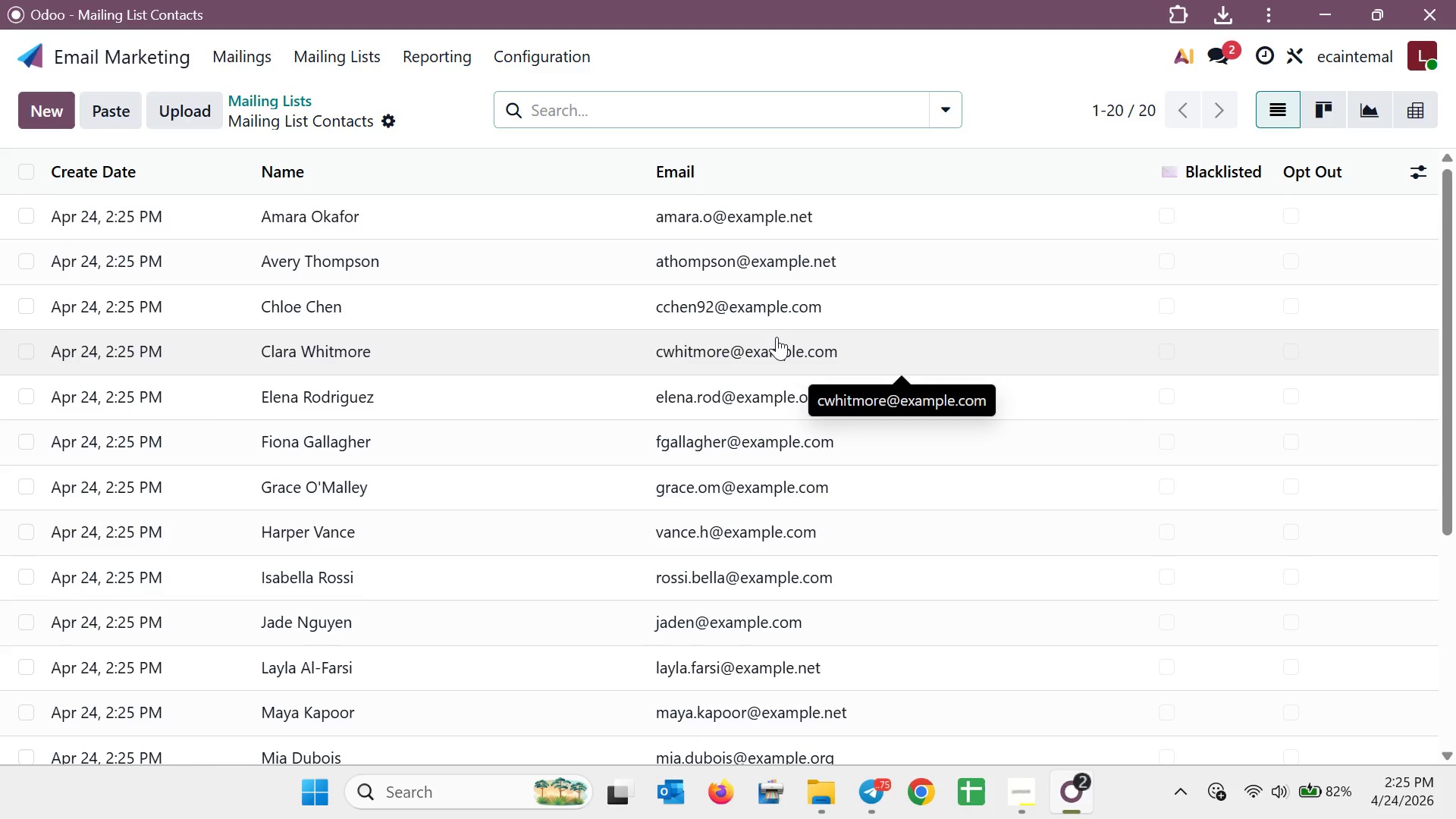 
wait(5.84)
 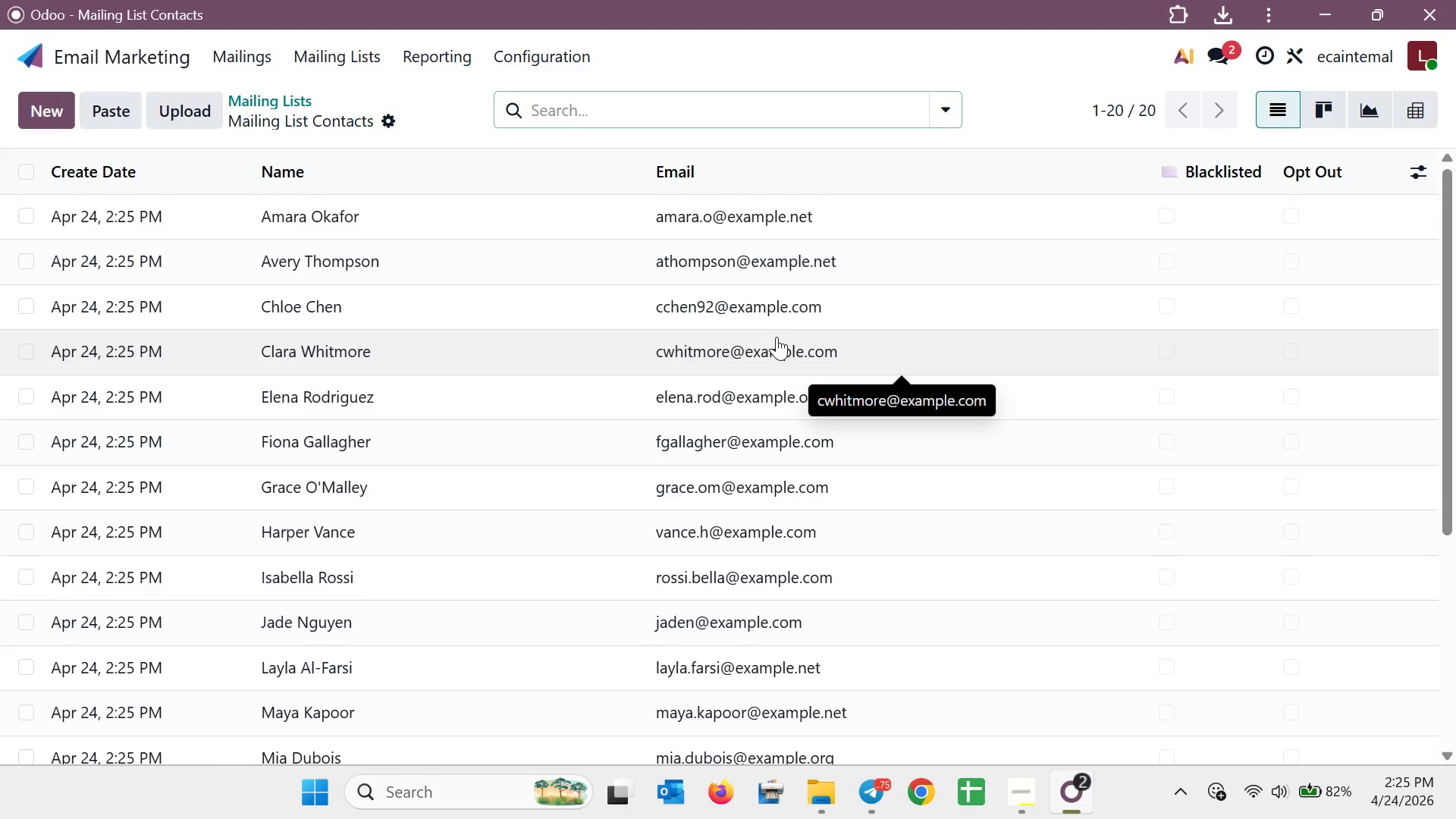 
scroll: coordinate [1033, 325], scroll_direction: down, amount: 5.0
 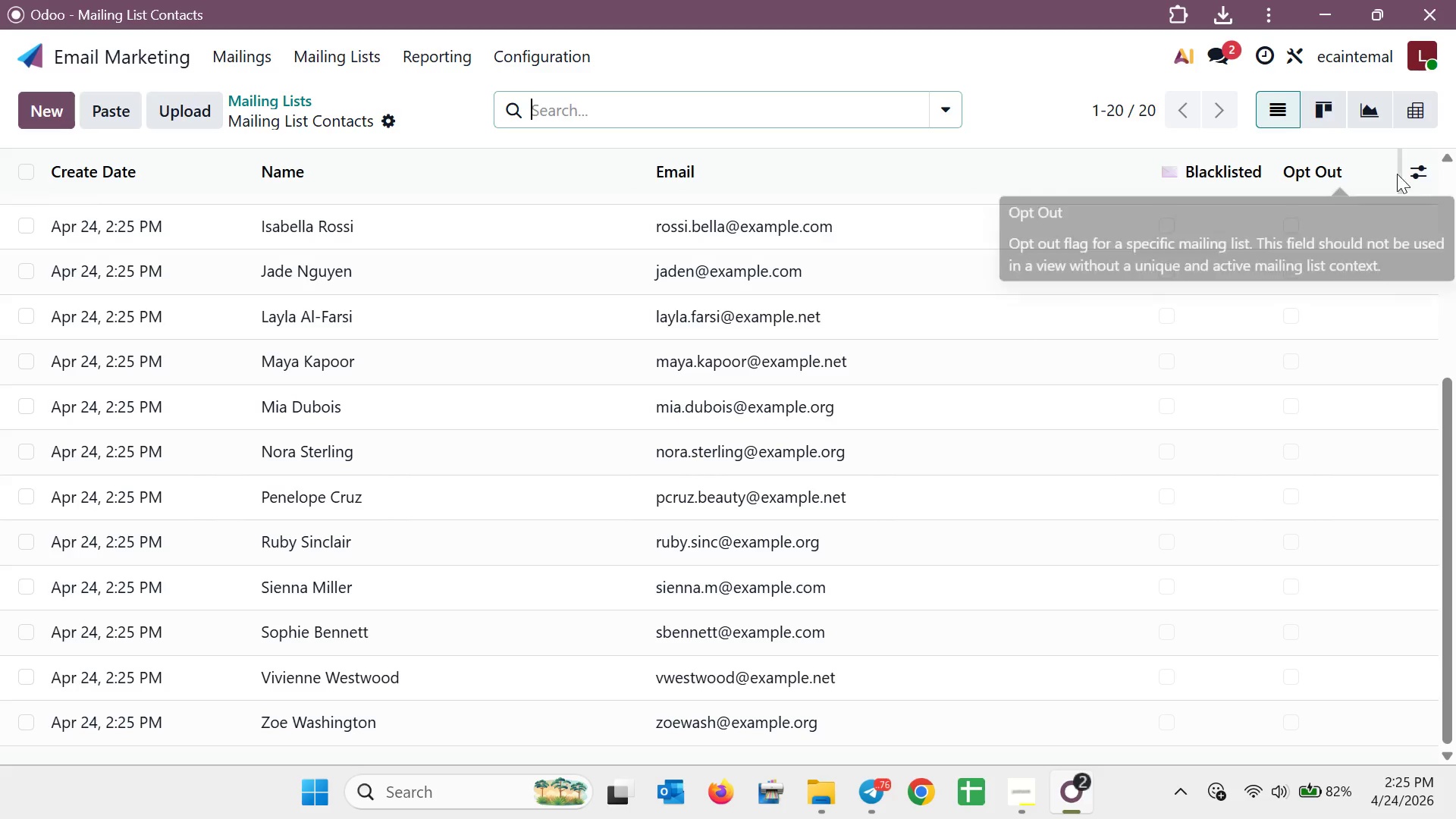 
left_click([1414, 174])
 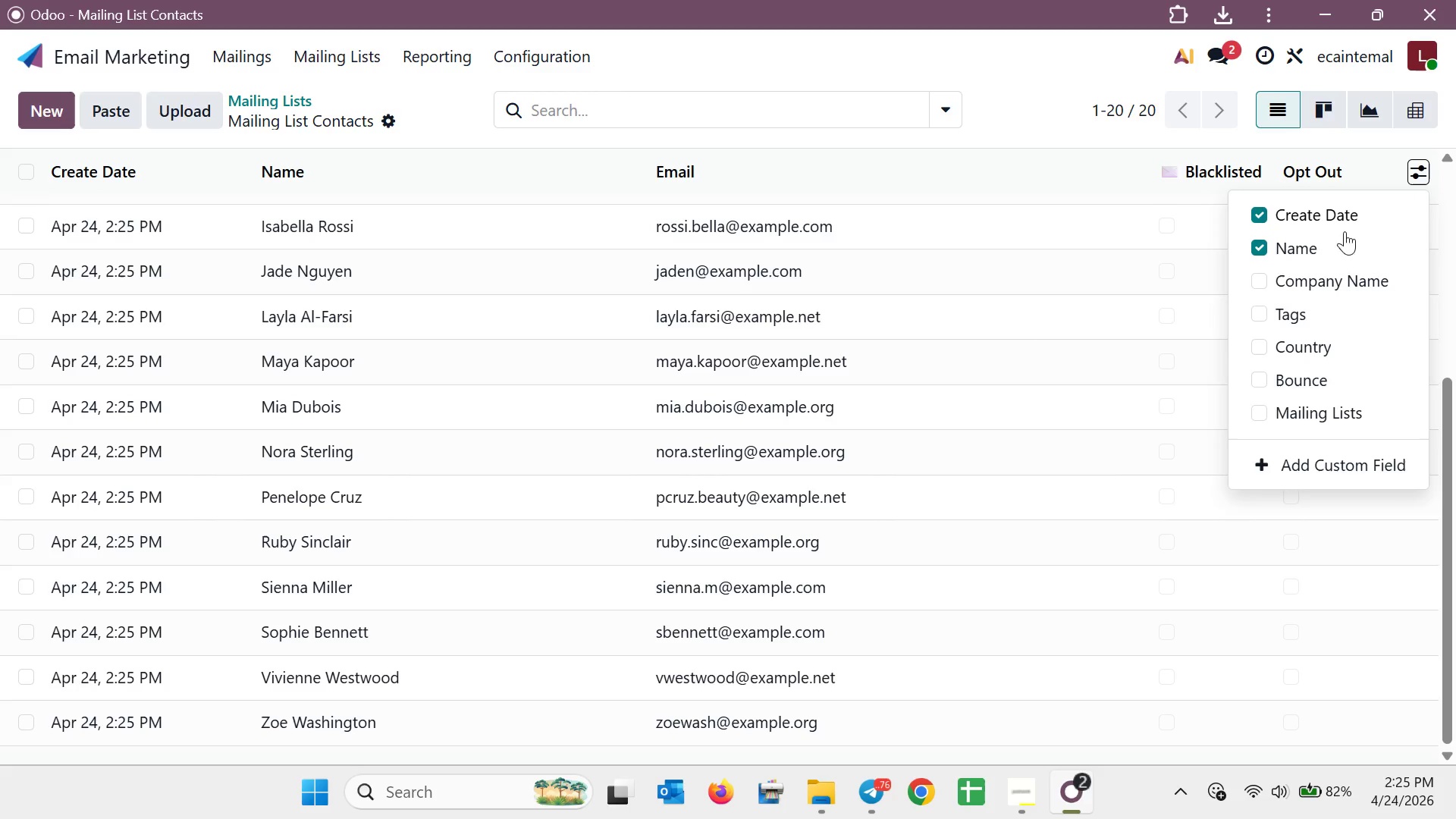 
left_click([1263, 280])
 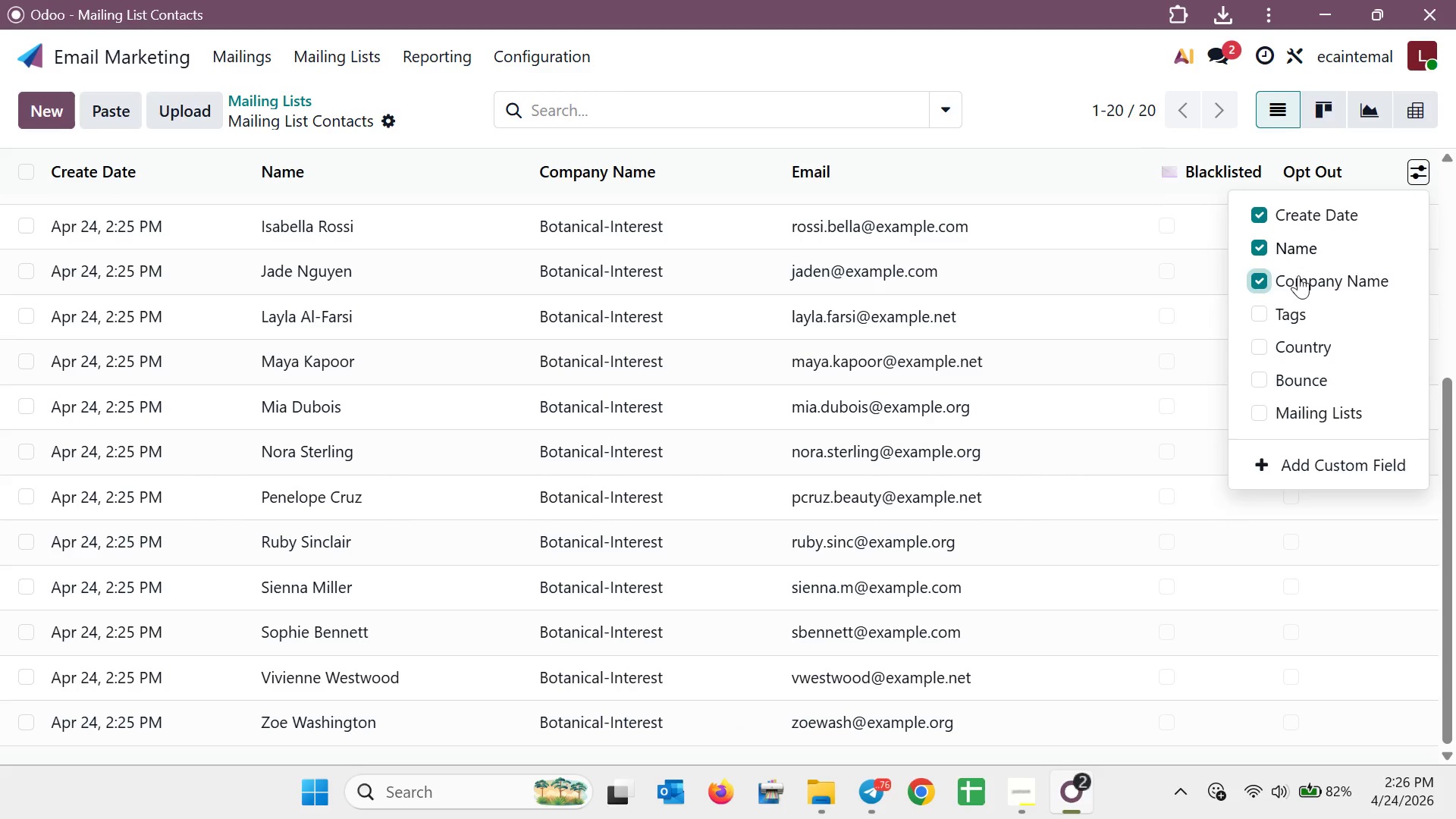 
left_click([1269, 315])
 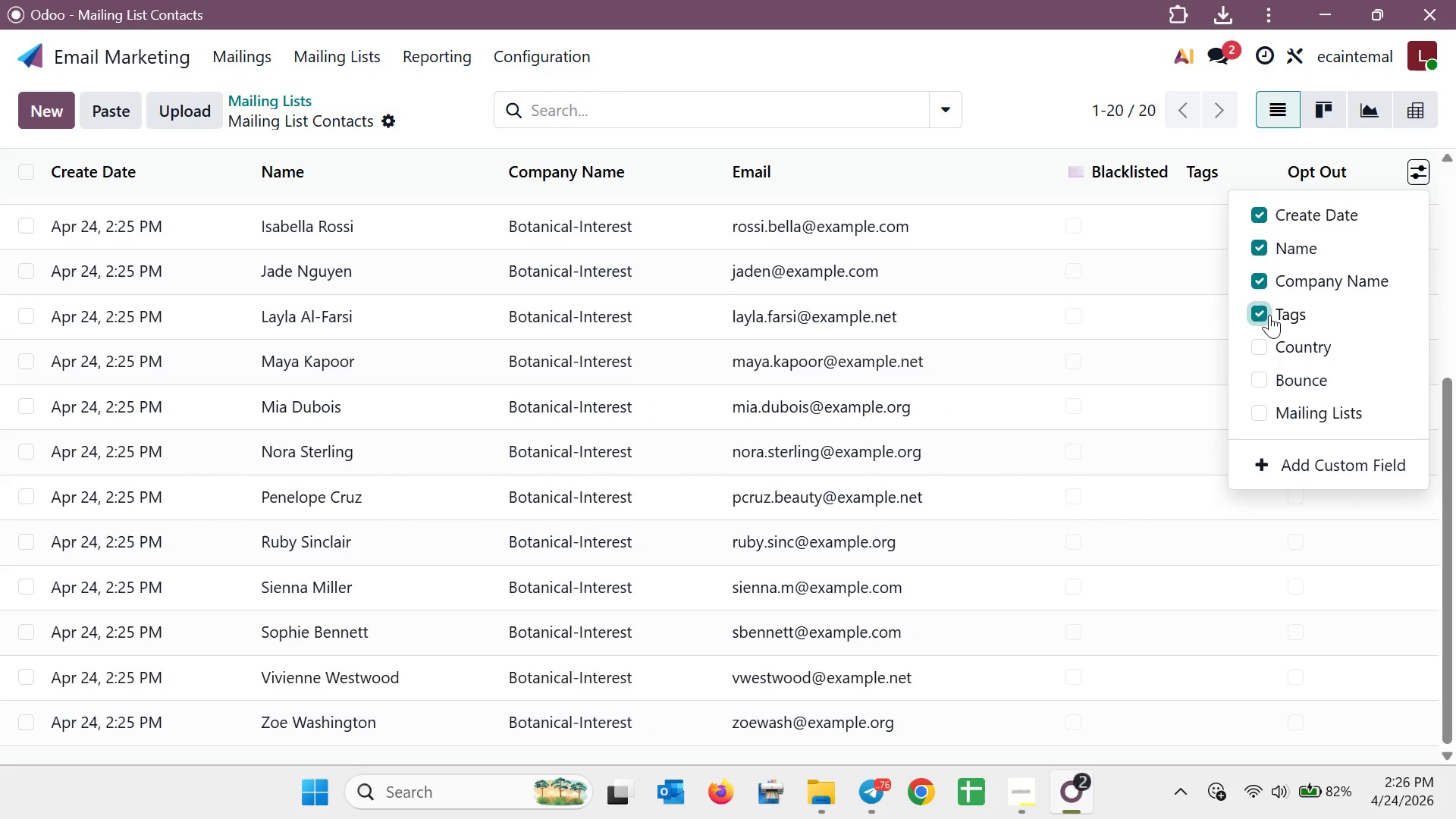 
left_click([1262, 353])
 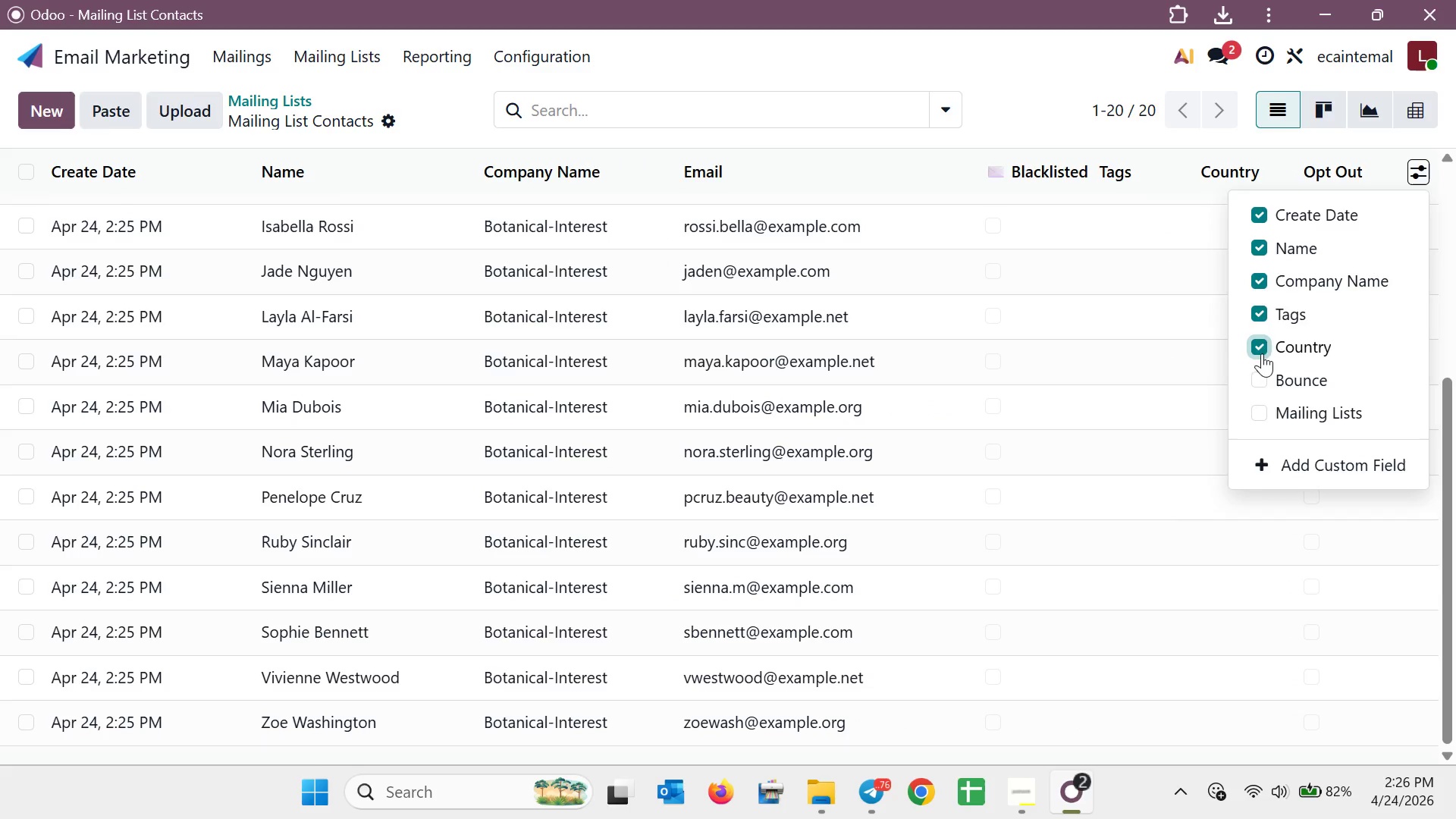 
left_click([1262, 316])
 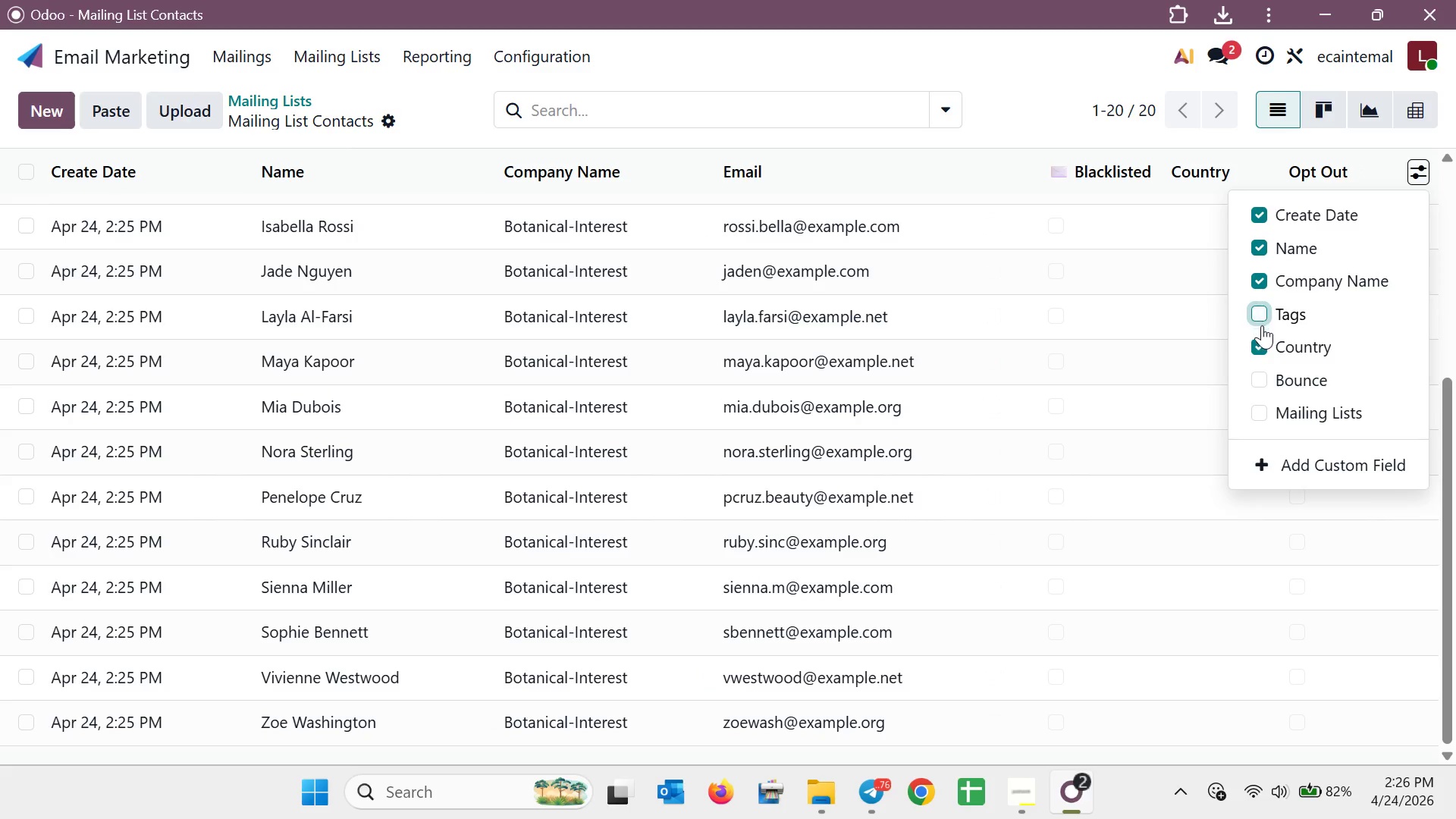 
left_click([1263, 340])
 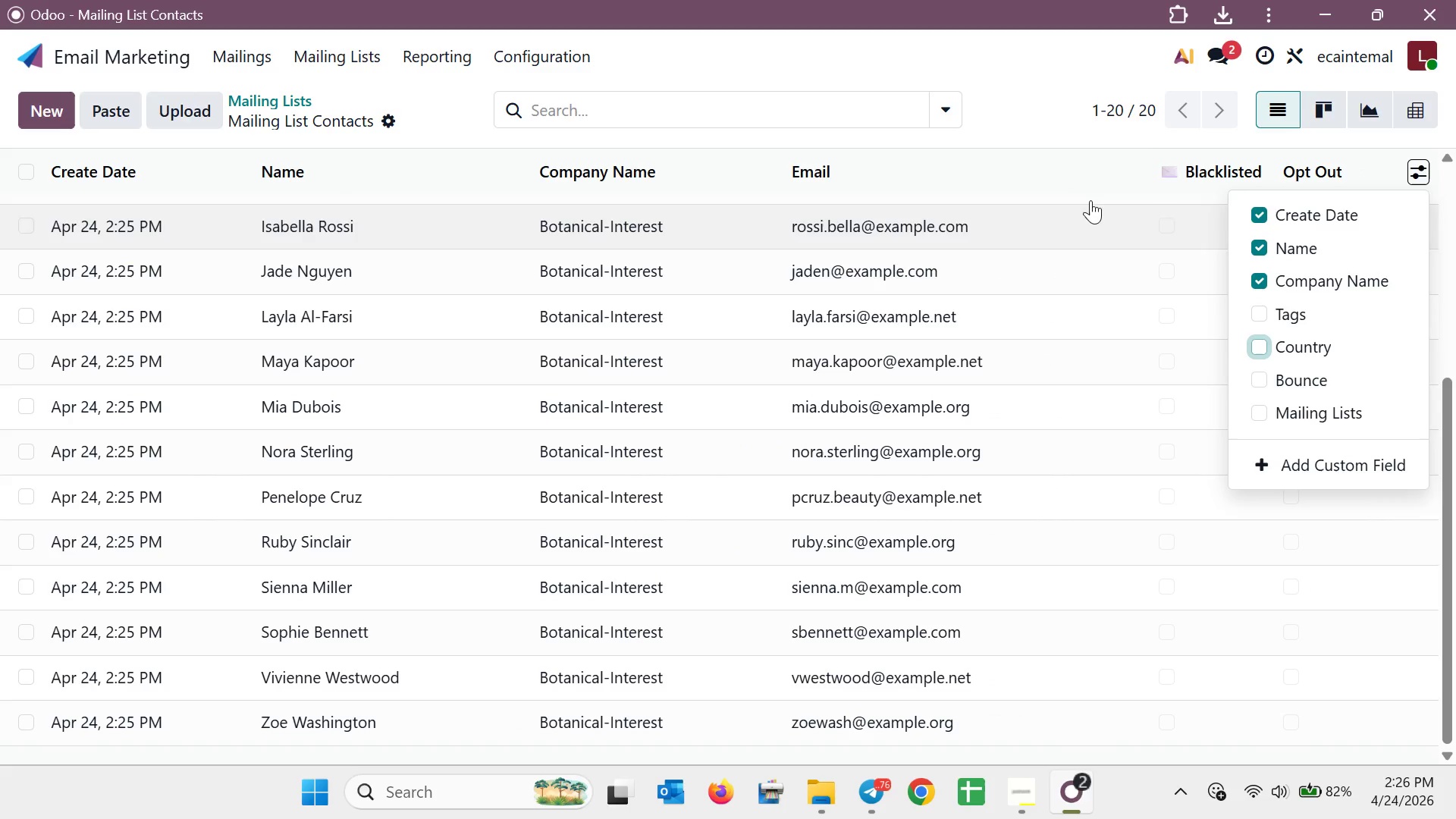 
left_click([1065, 112])
 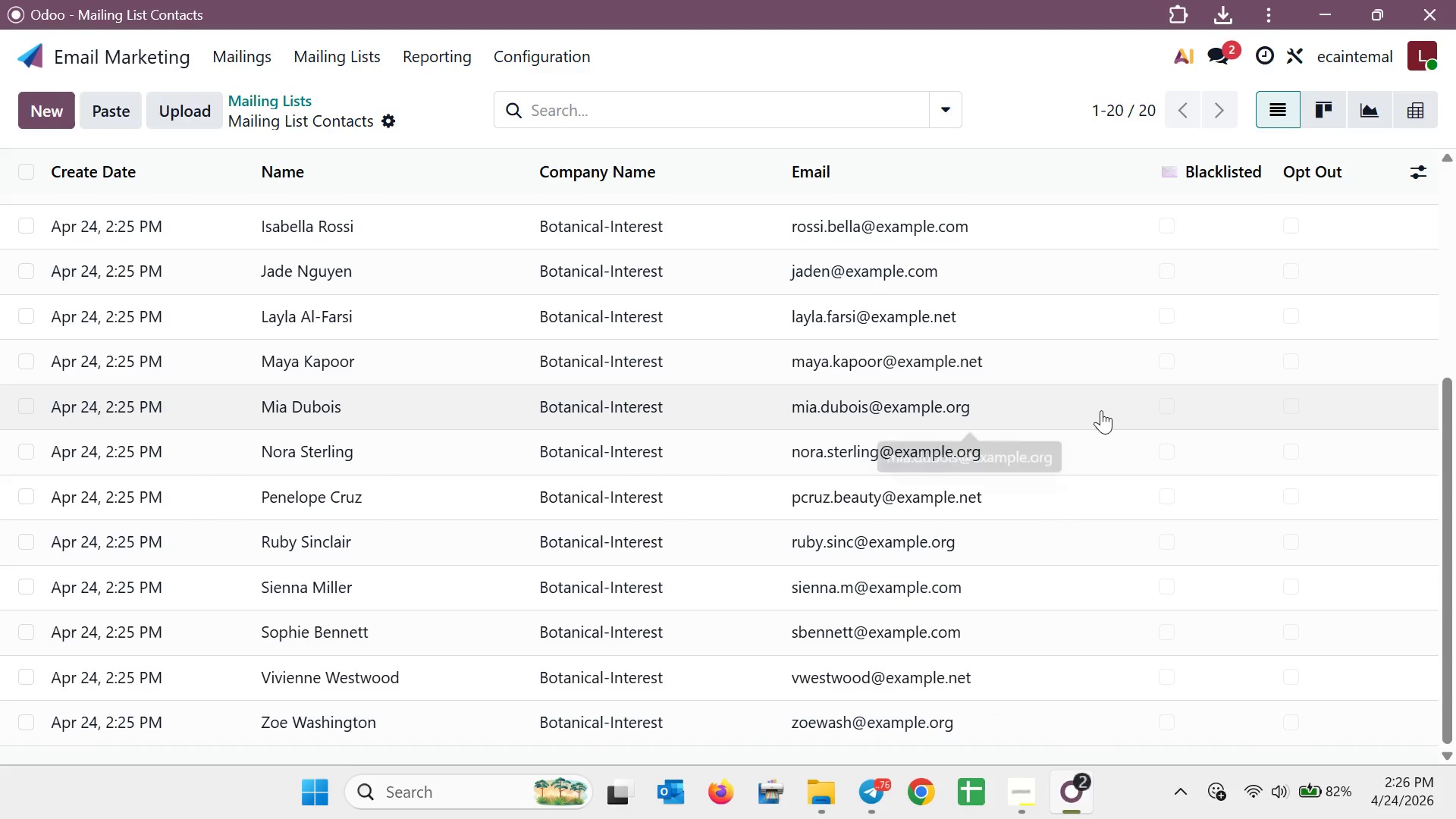 
scroll: coordinate [940, 482], scroll_direction: down, amount: 14.0
 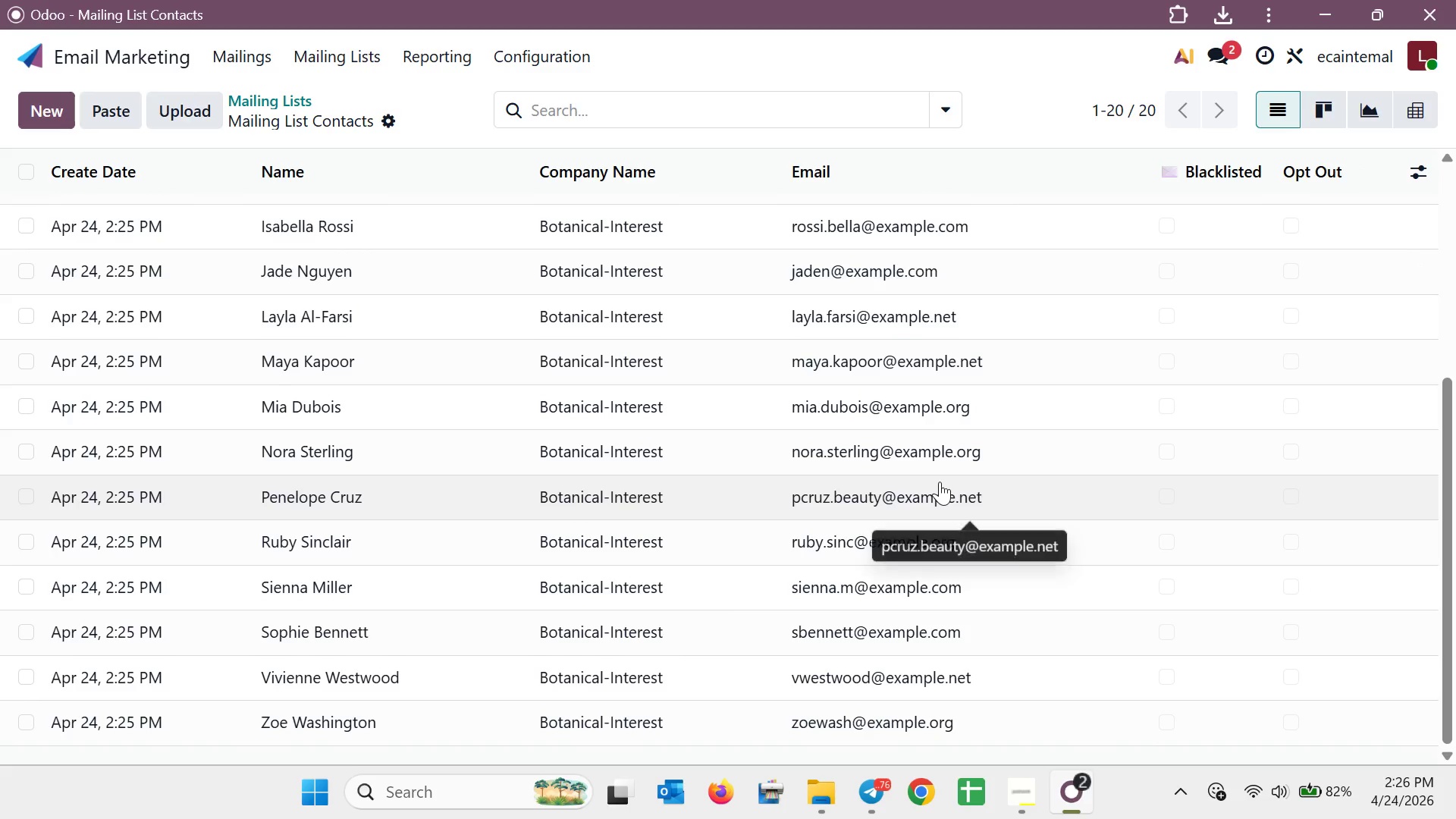 
scroll: coordinate [940, 482], scroll_direction: up, amount: 6.0
 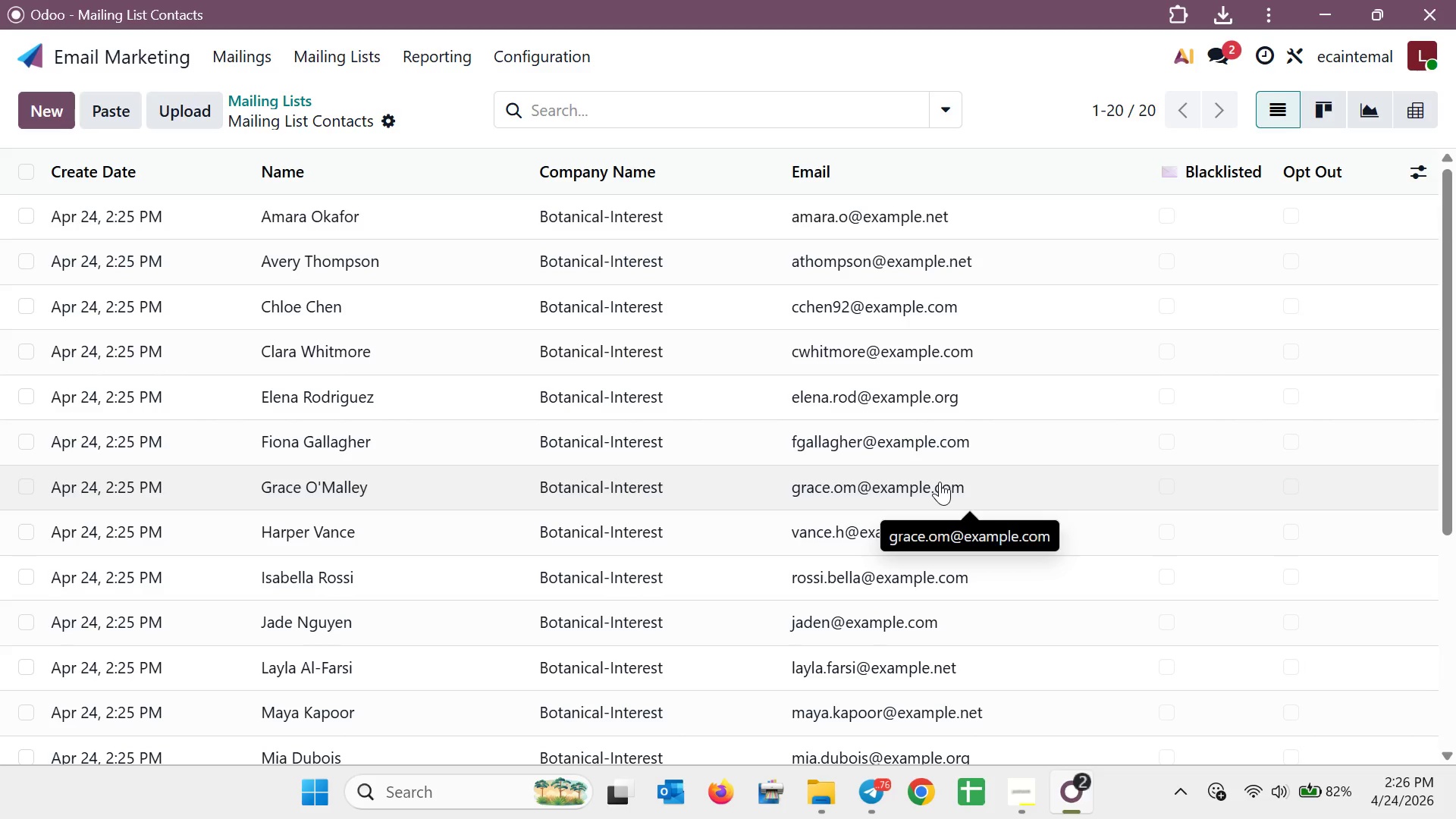 
wait(9.56)
 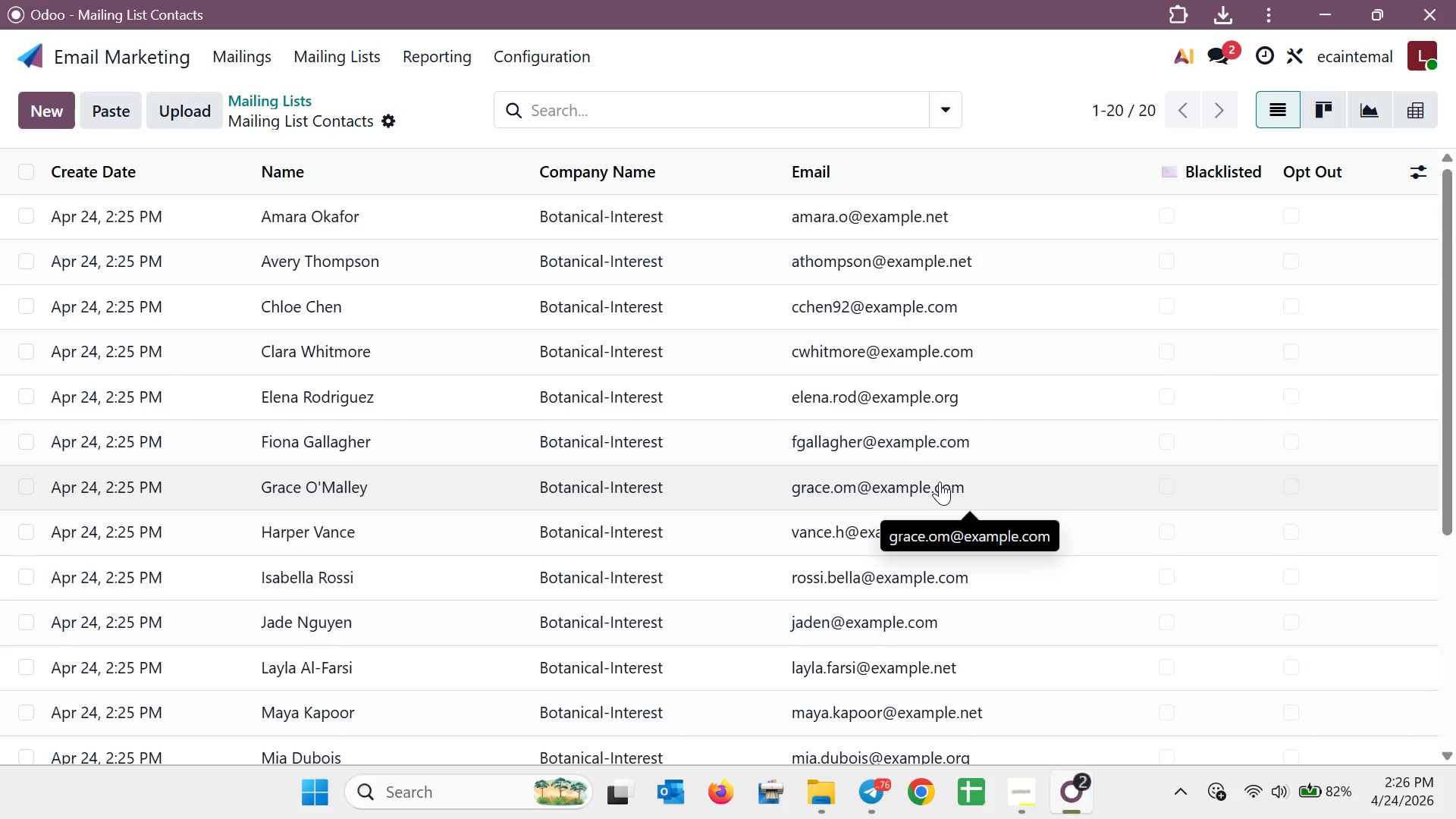 
scroll: coordinate [940, 482], scroll_direction: down, amount: 2.0
 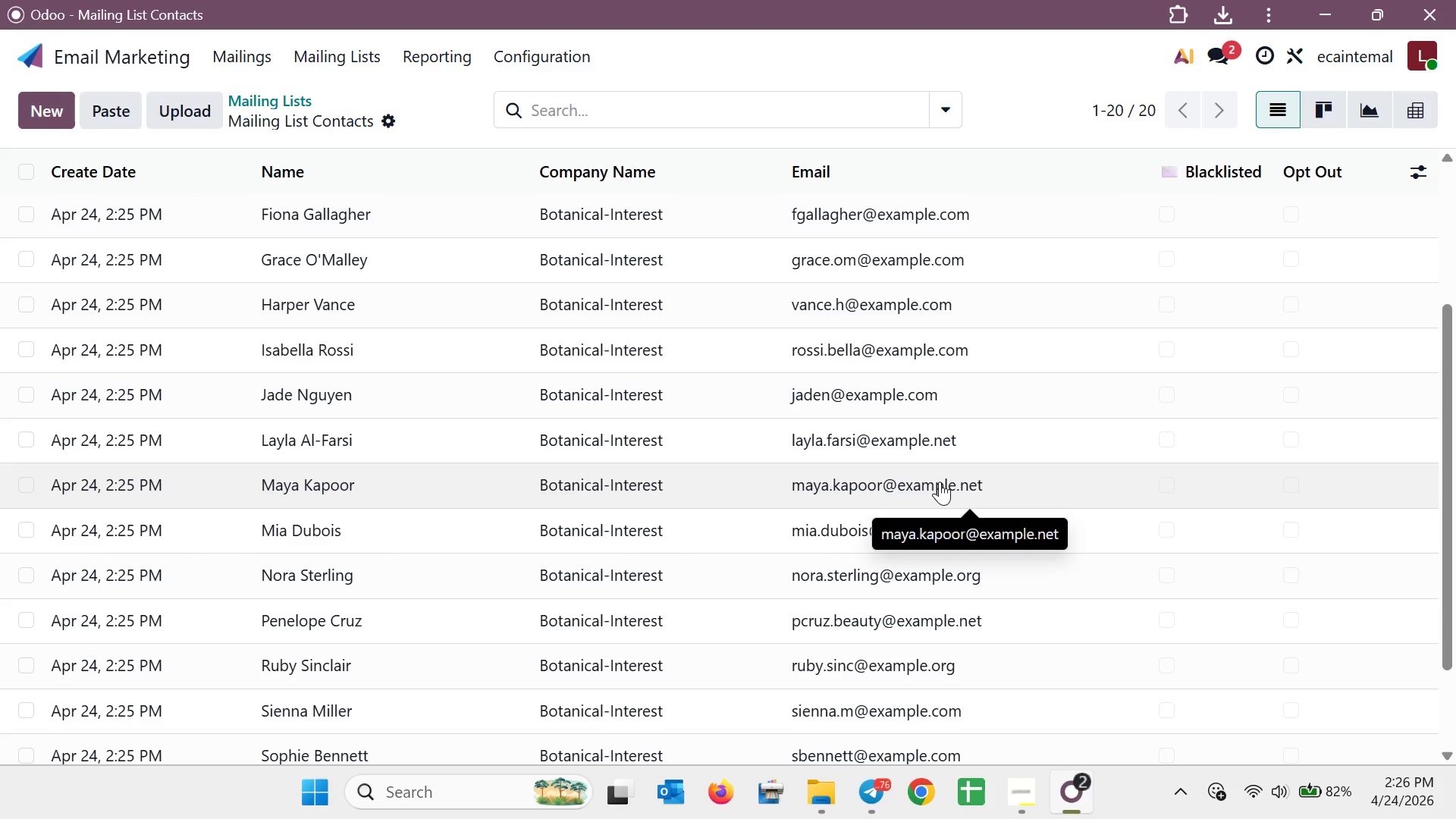 
wait(7.04)
 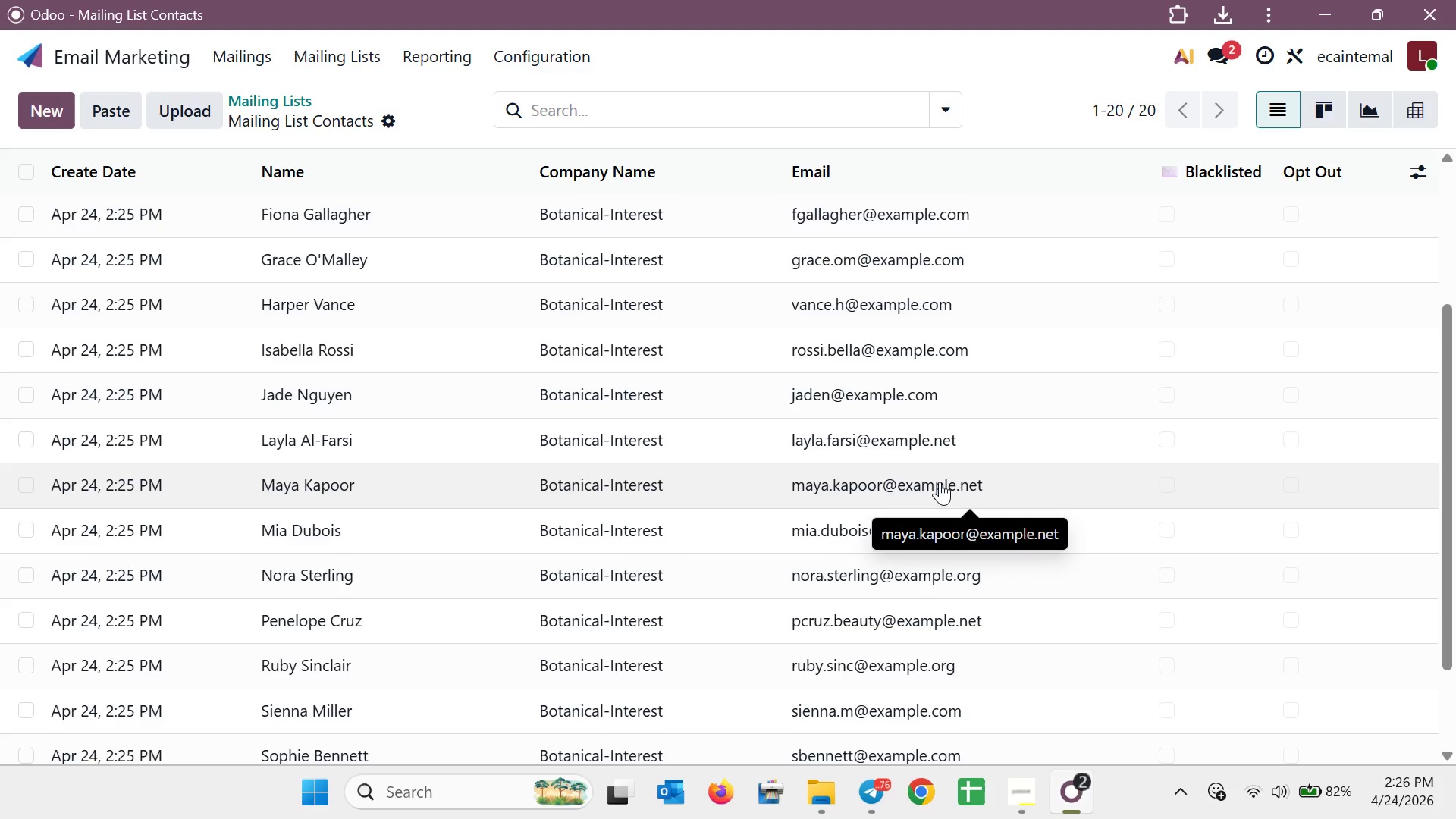 
scroll: coordinate [940, 482], scroll_direction: down, amount: 4.0
 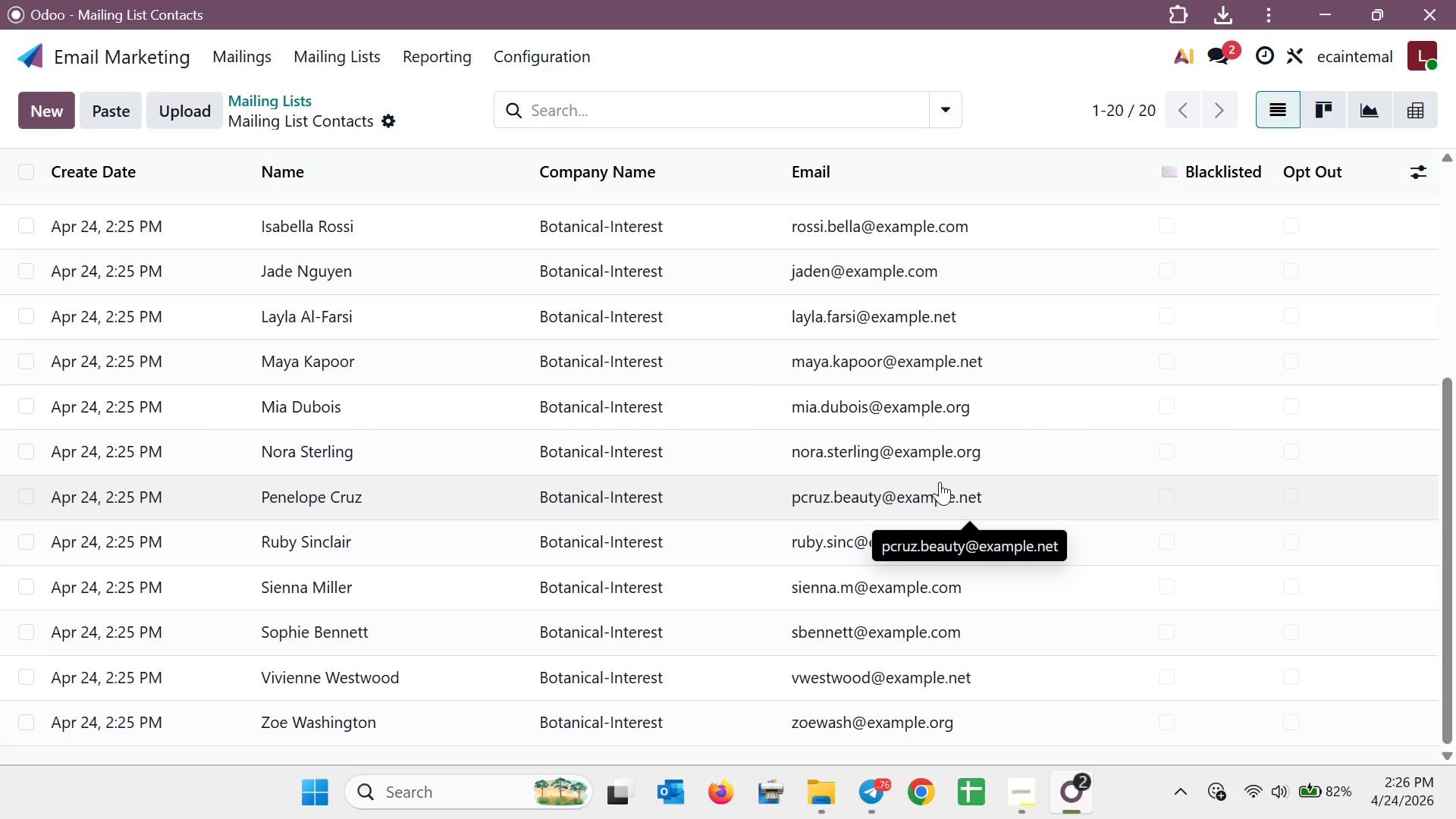 
scroll: coordinate [940, 482], scroll_direction: up, amount: 4.0
 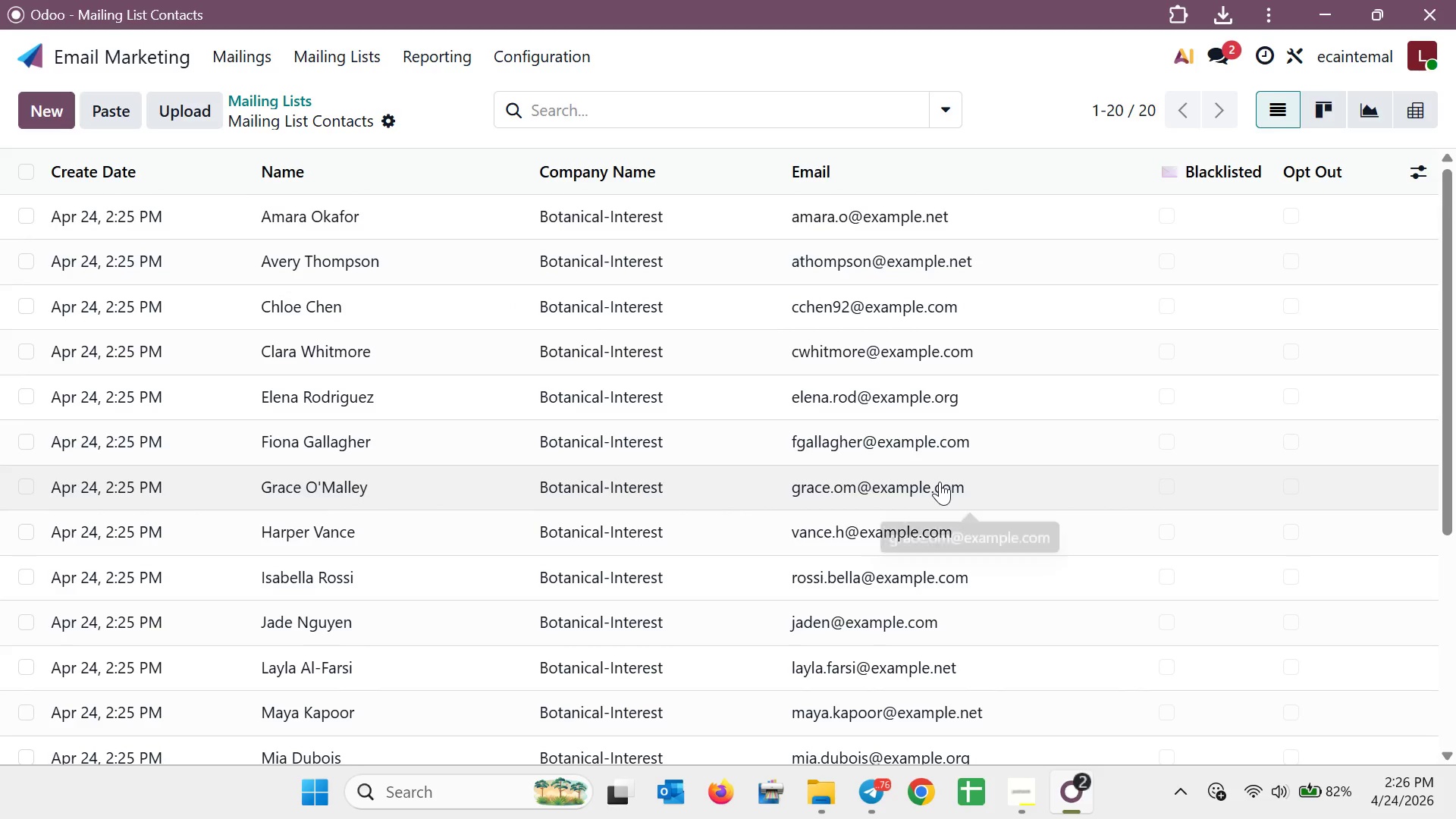 
key(Meta+Shift+S)
 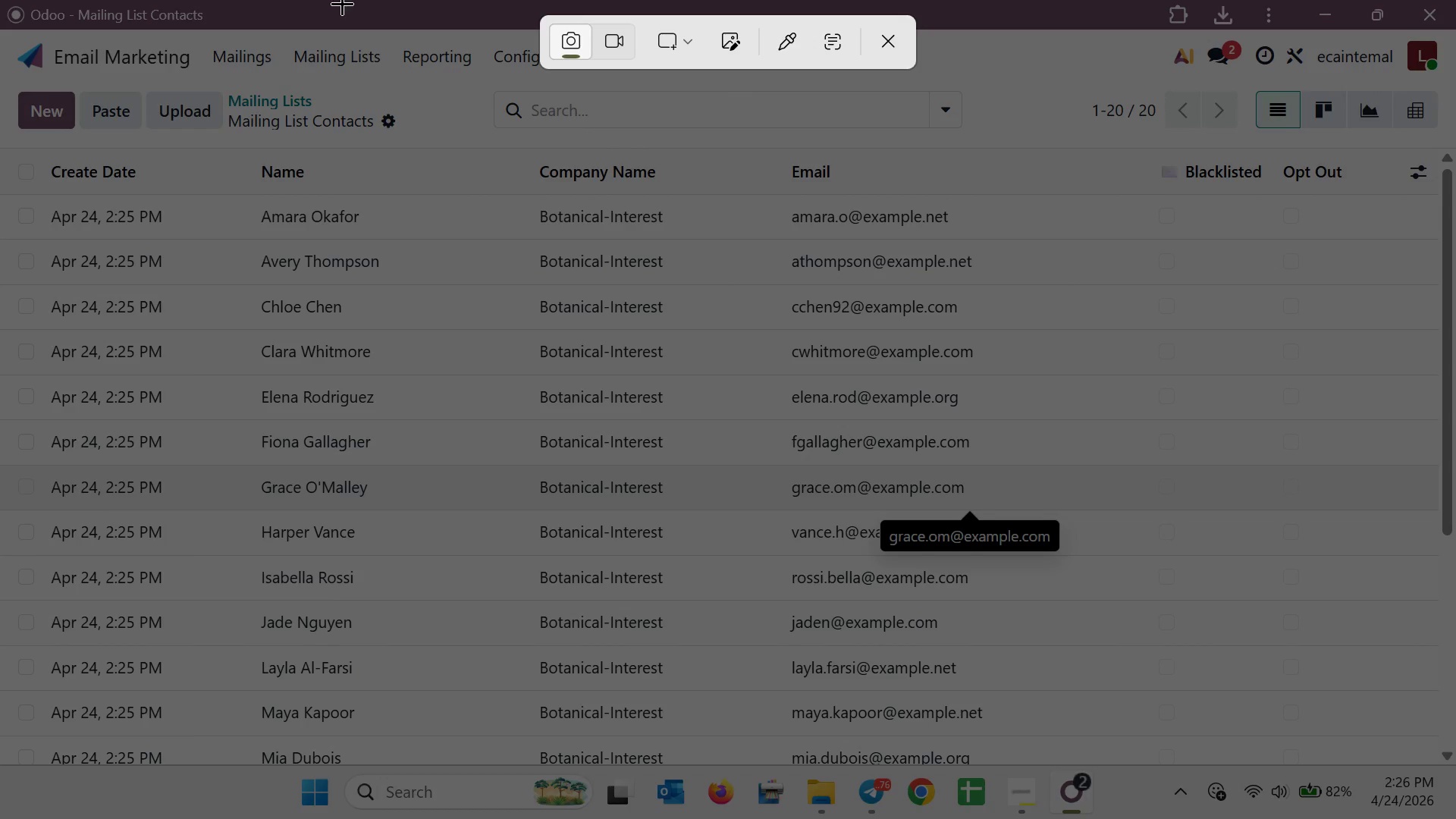 
left_click([686, 49])
 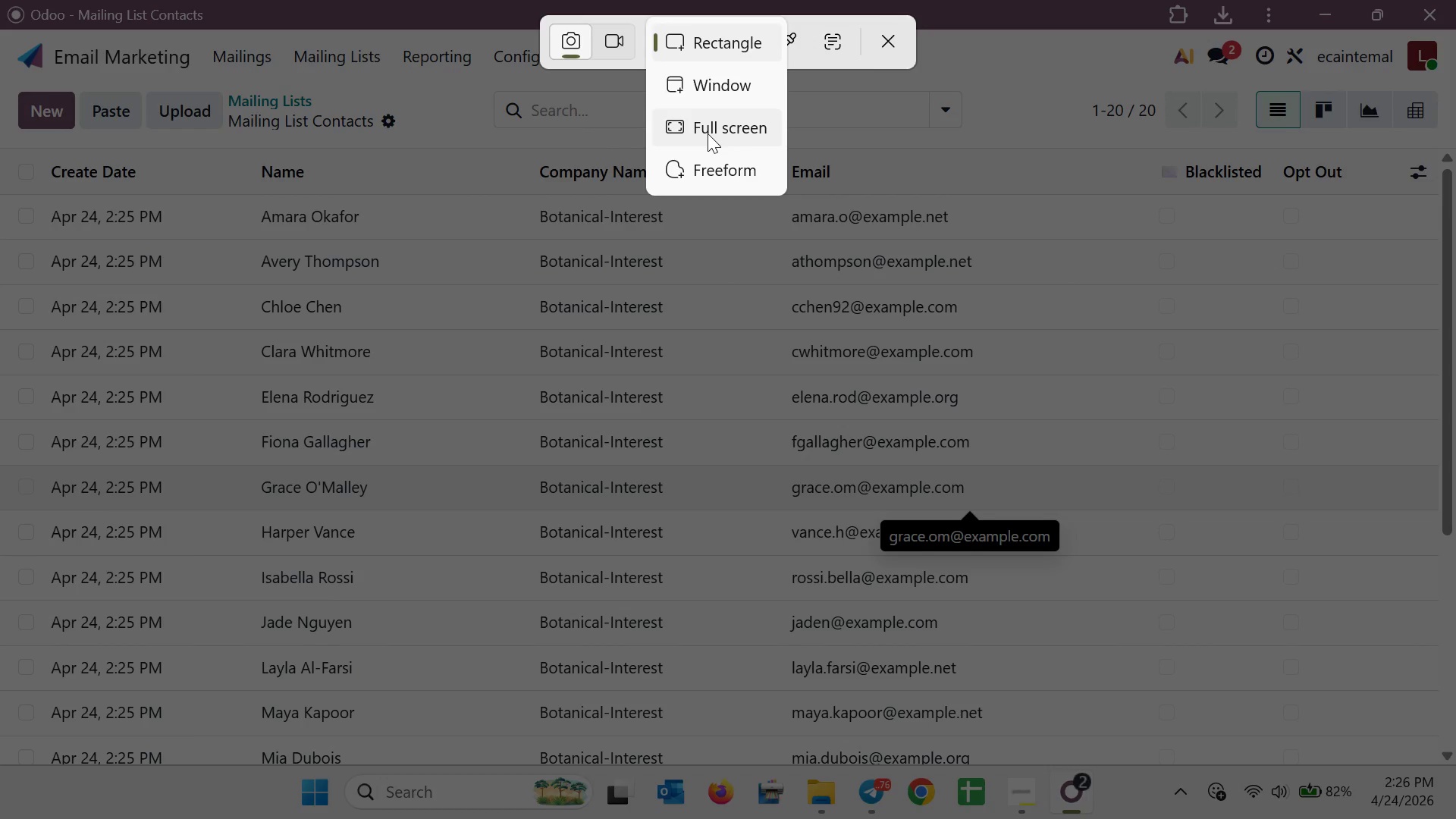 
left_click([708, 133])
 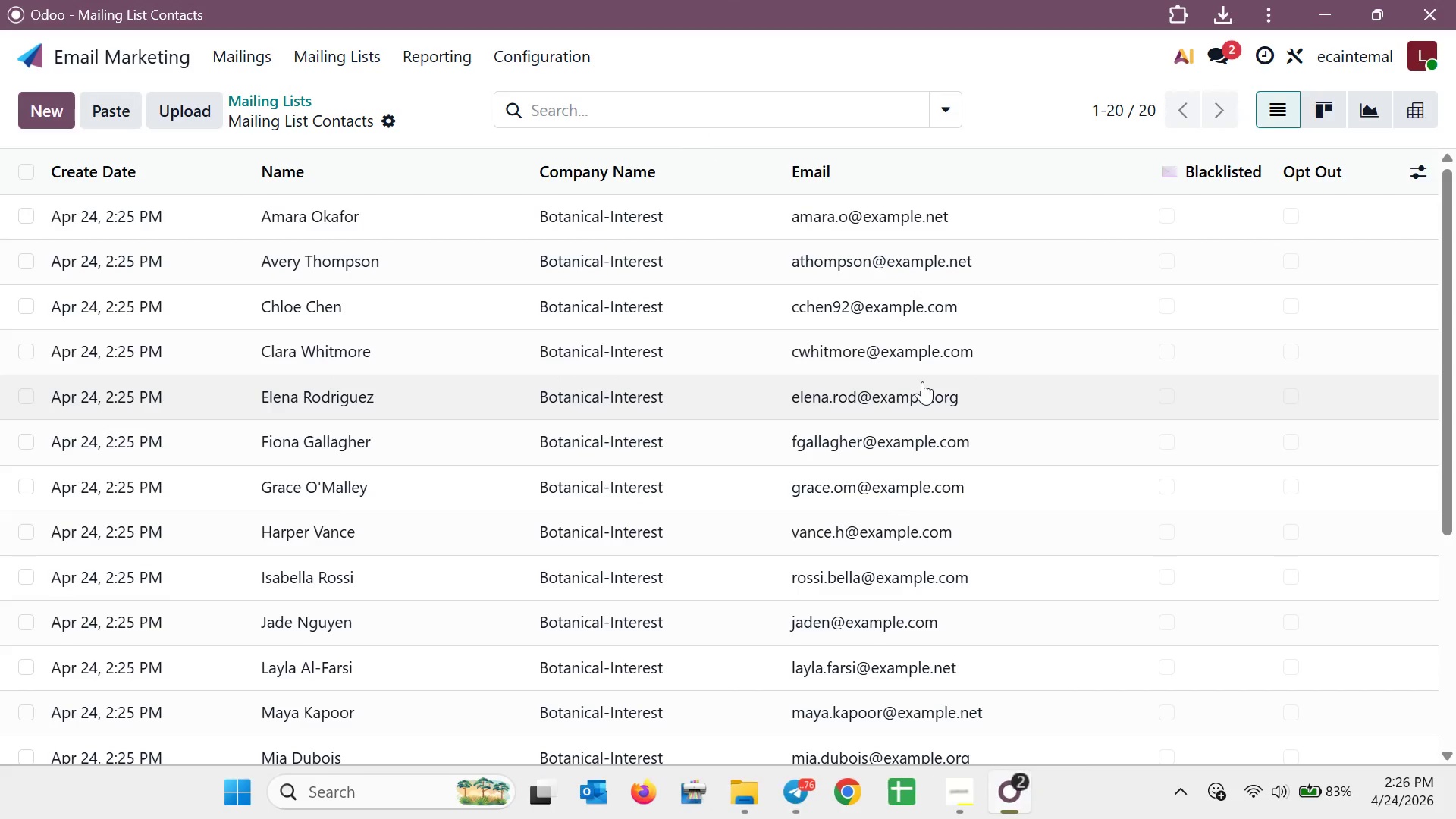 
scroll: coordinate [925, 381], scroll_direction: down, amount: 7.0
 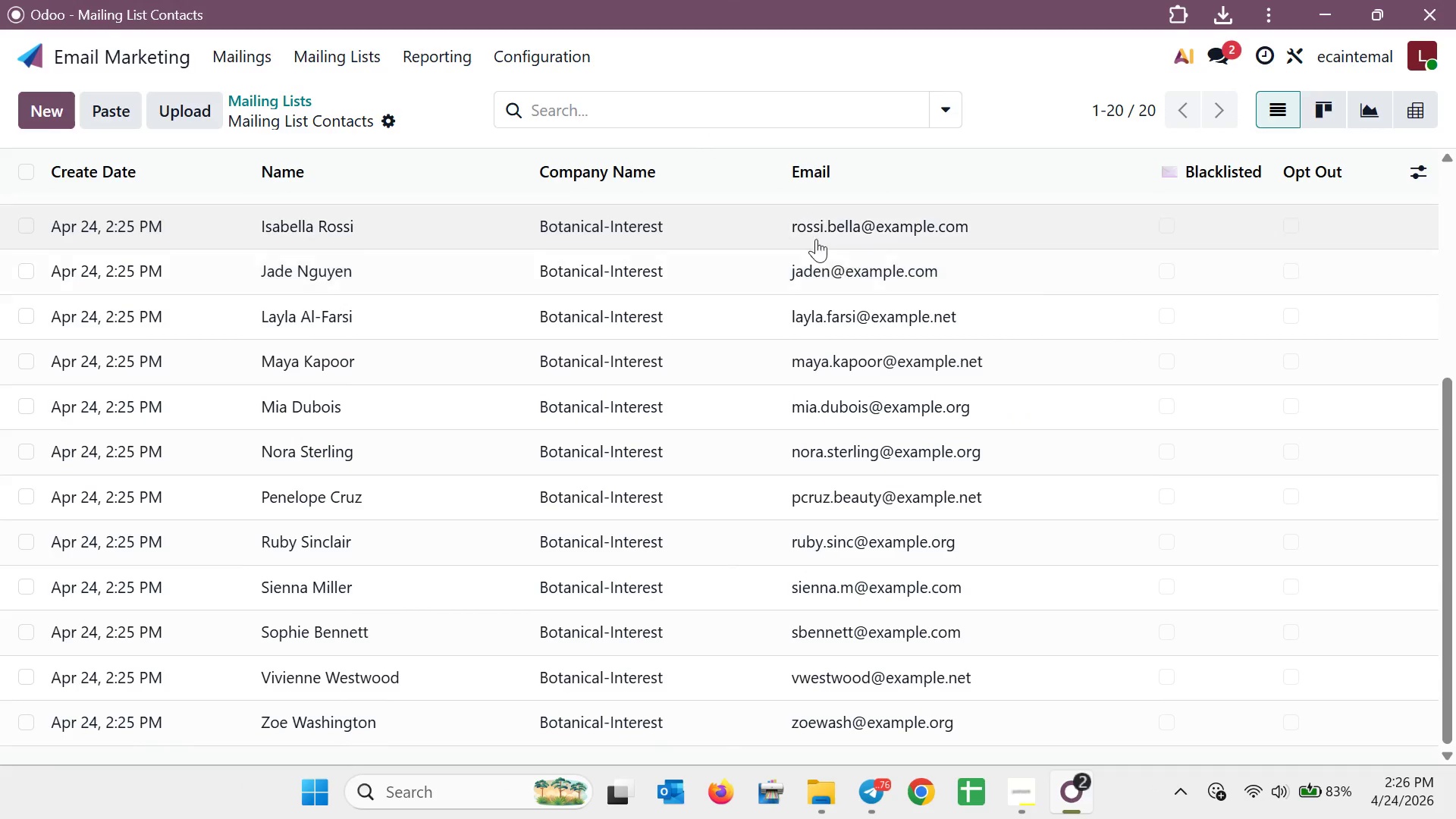 
scroll: coordinate [873, 260], scroll_direction: up, amount: 4.0
 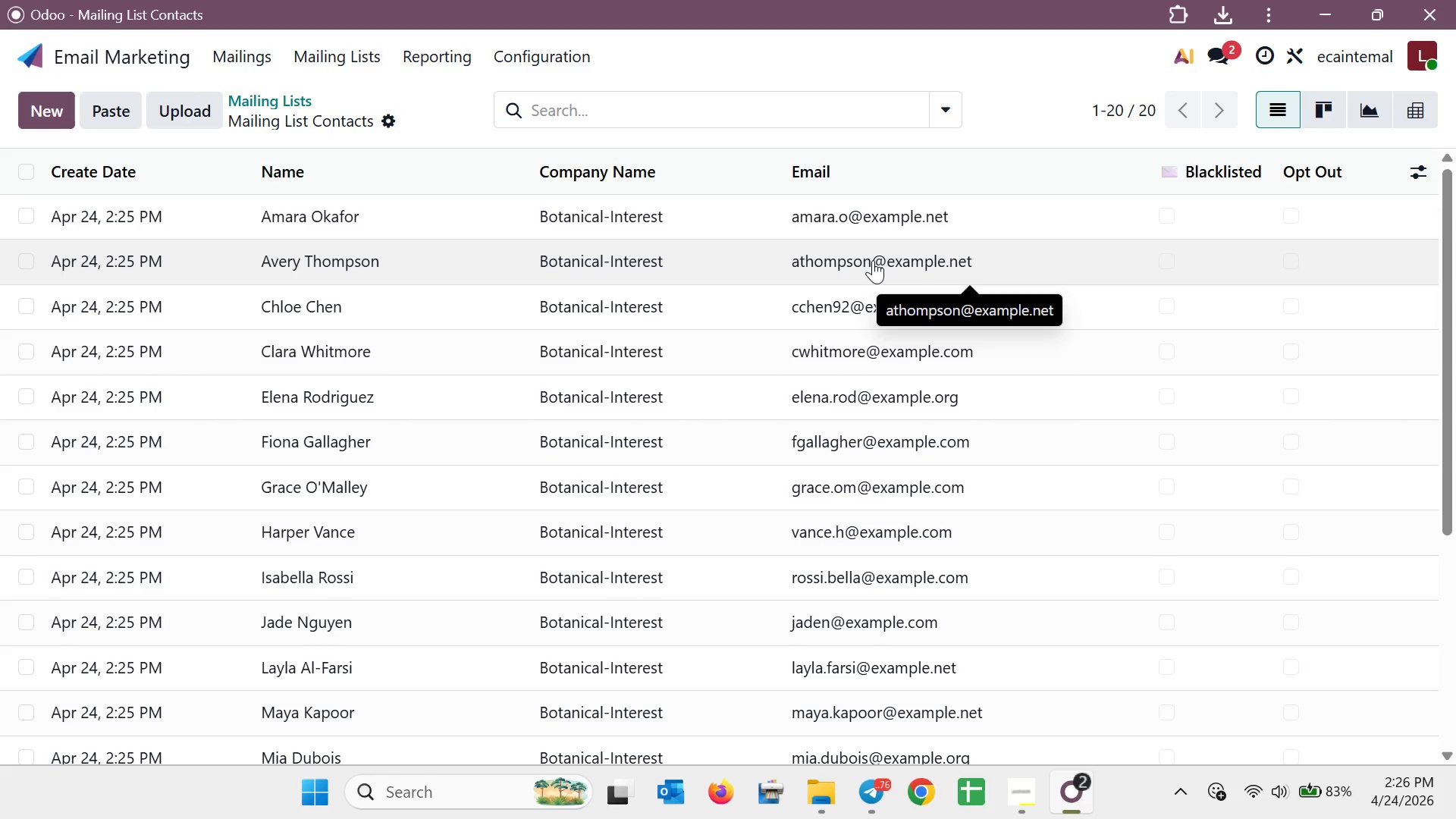 
scroll: coordinate [873, 260], scroll_direction: down, amount: 1.0
 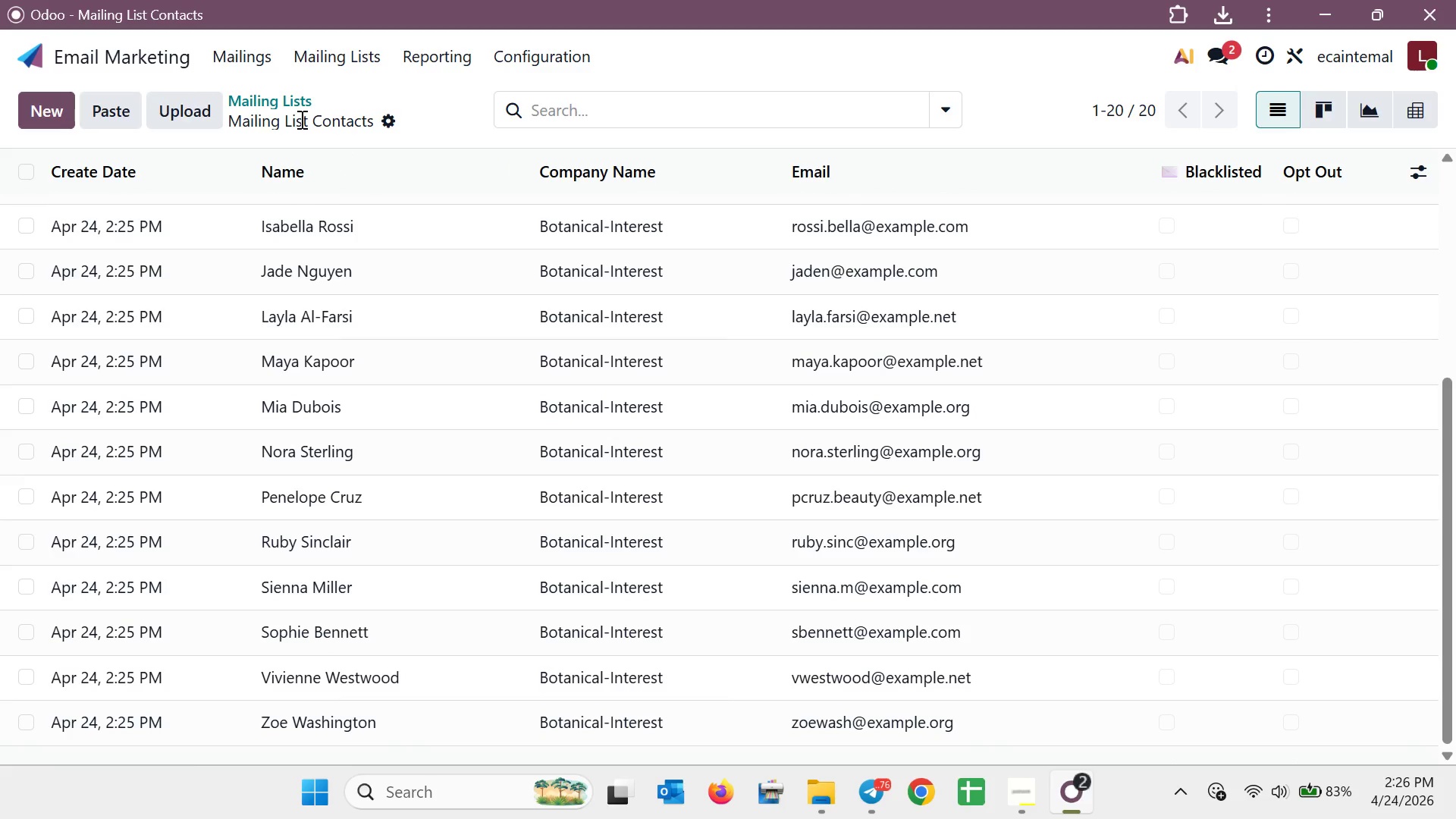 
key(Meta+Shift+S)
 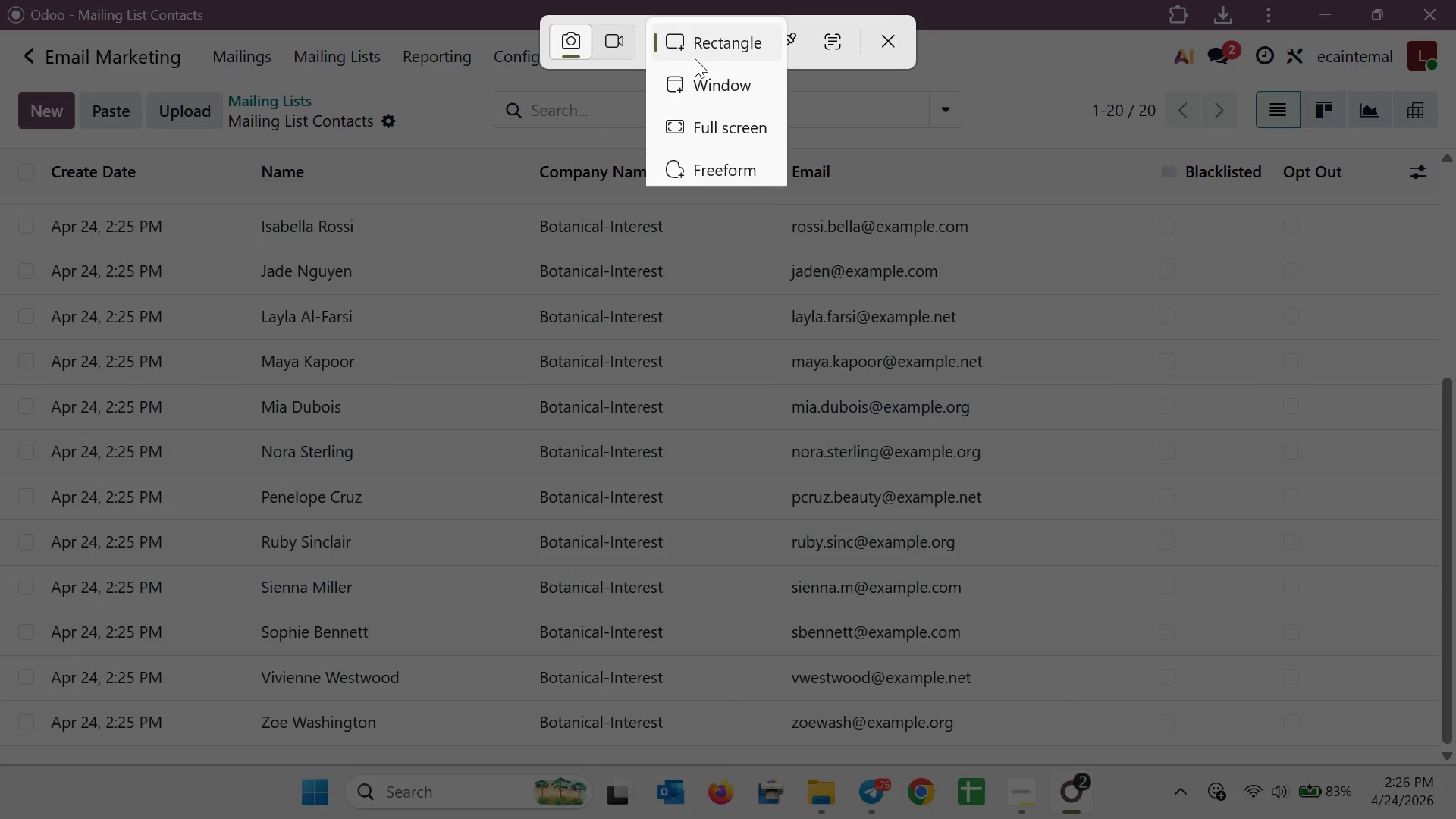 
left_click([722, 144])
 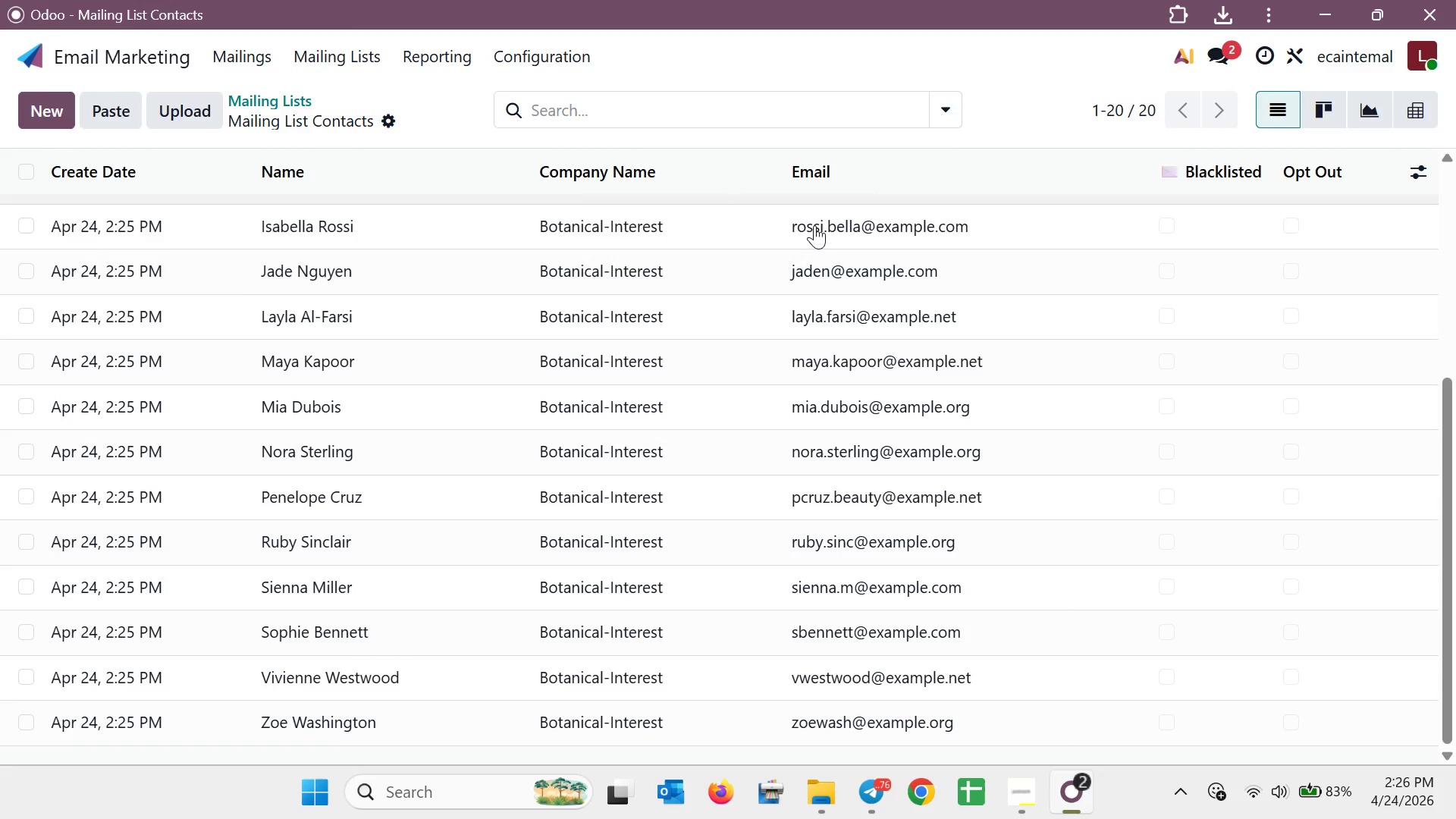 
mouse_move([885, 347])
 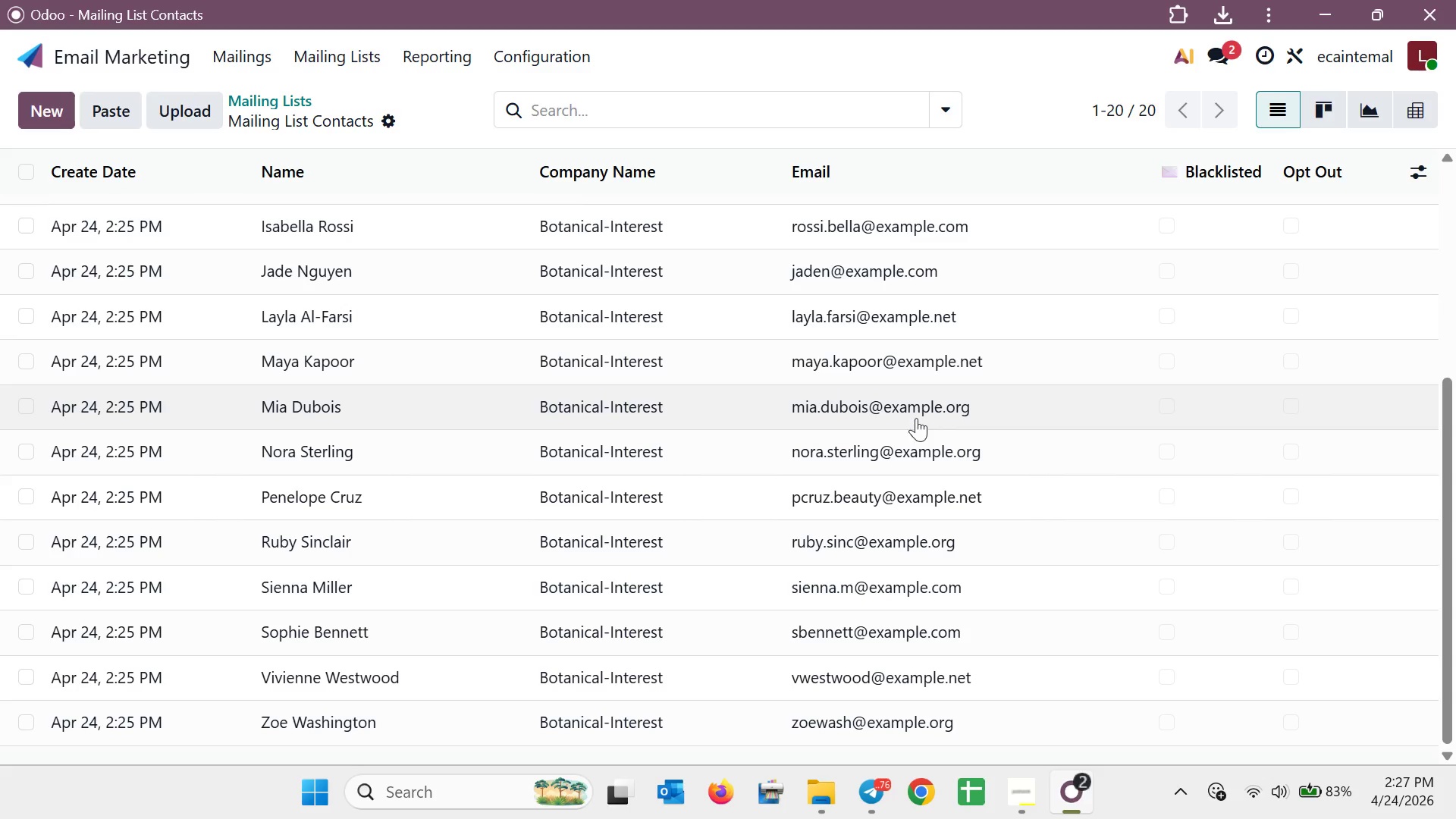 
scroll: coordinate [916, 425], scroll_direction: down, amount: 3.0
 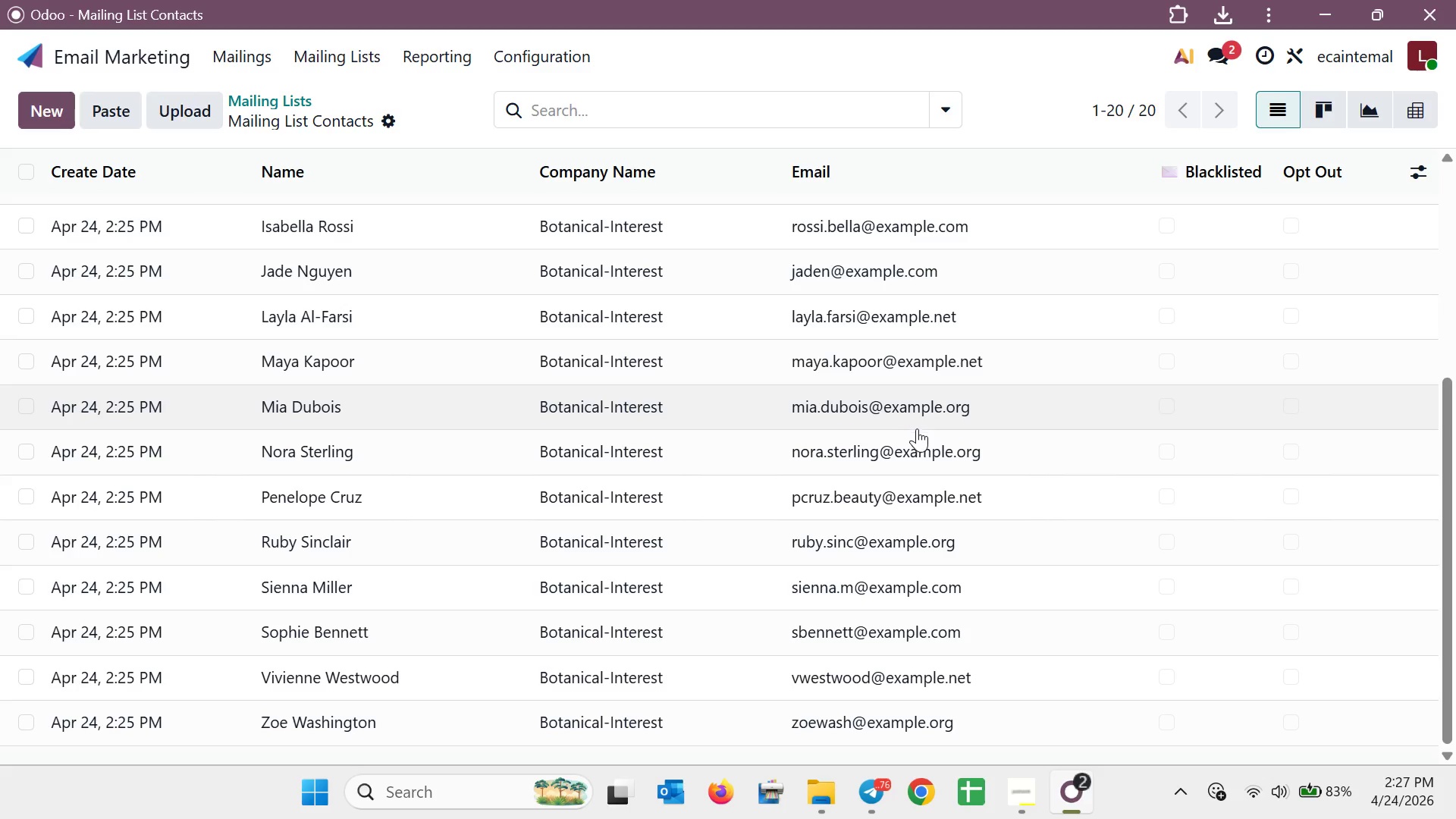 
mouse_move([912, 410])
 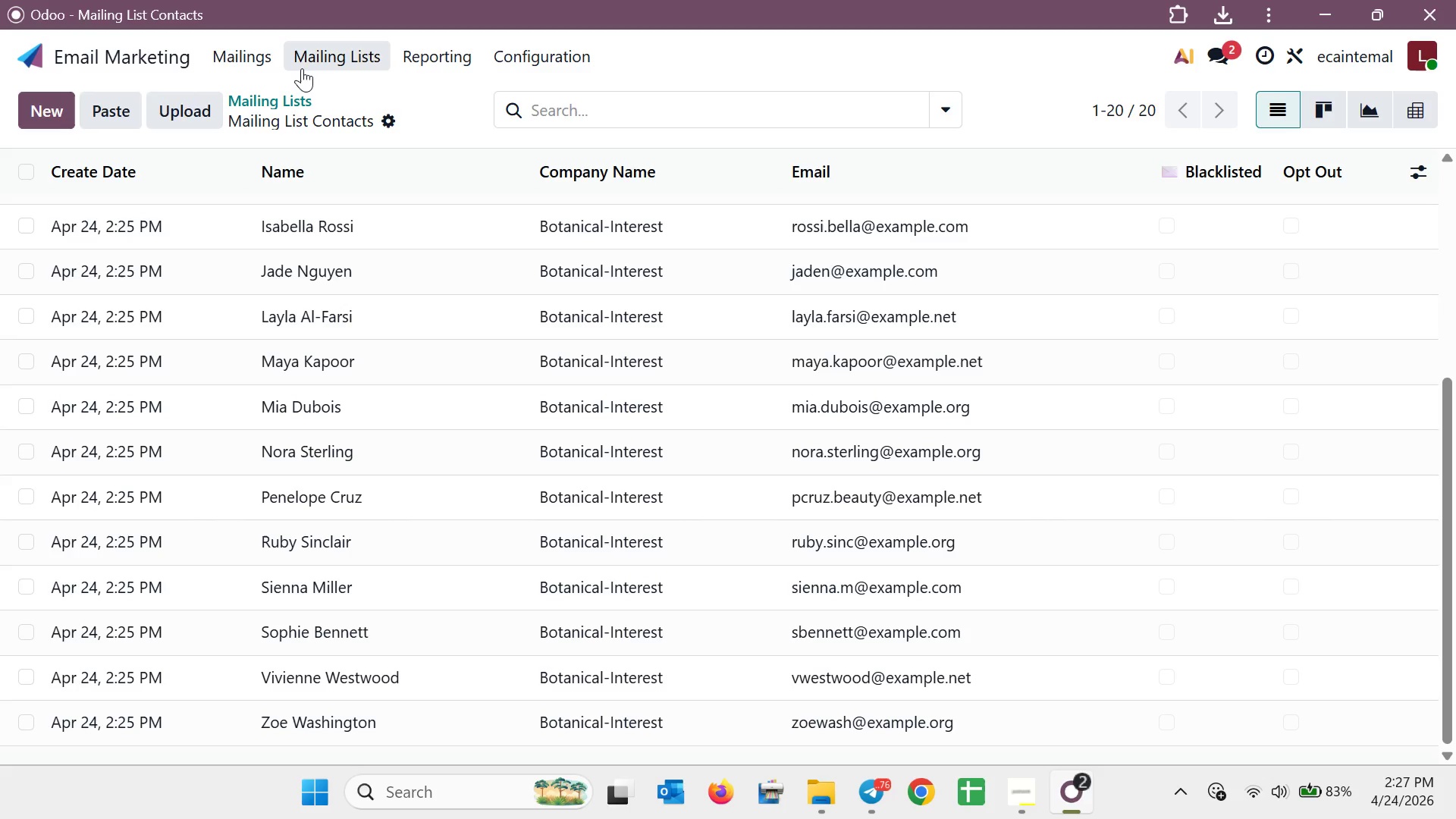 
right_click([302, 68])
 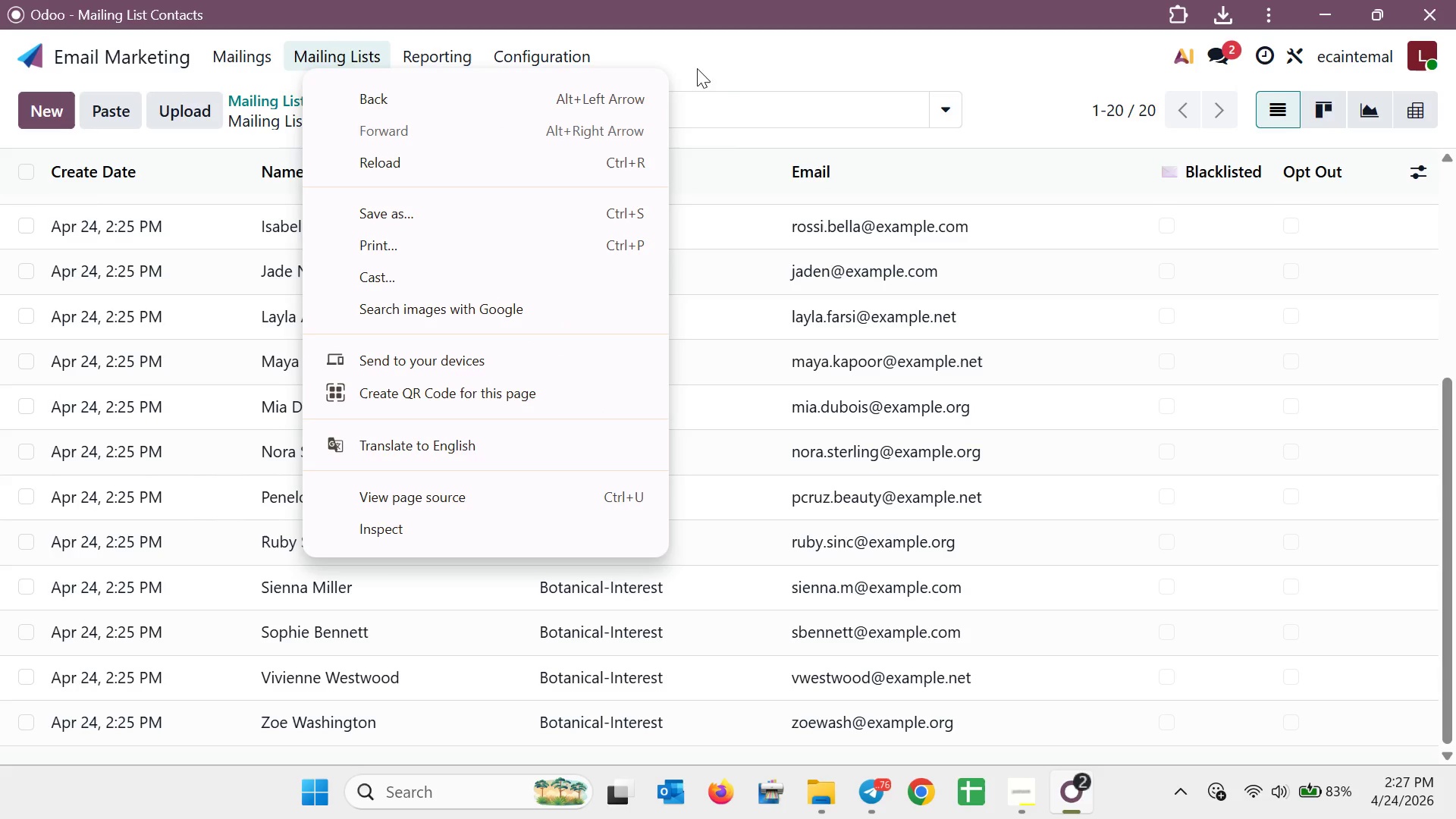 
left_click([721, 68])
 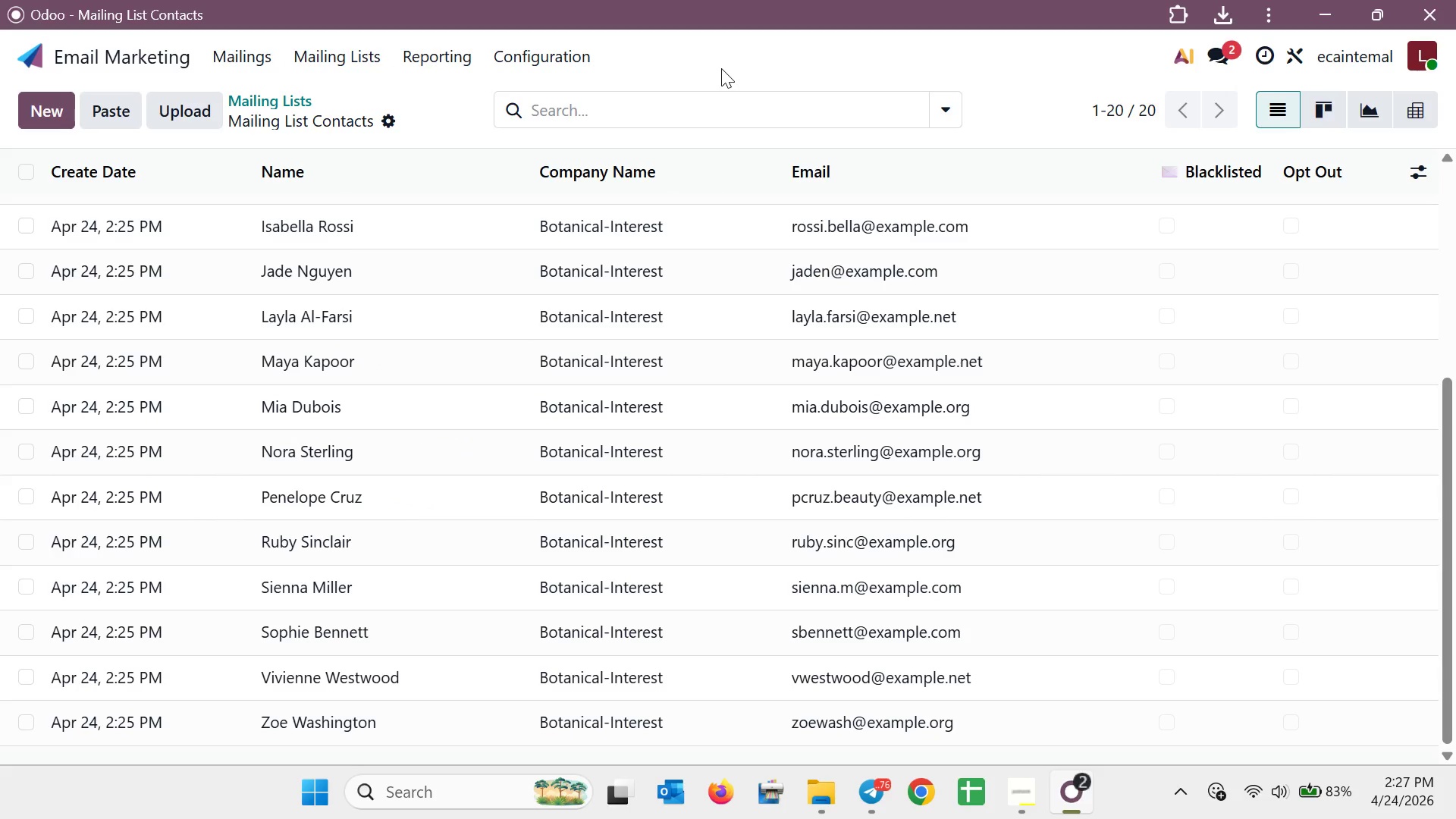 
wait(9.42)
 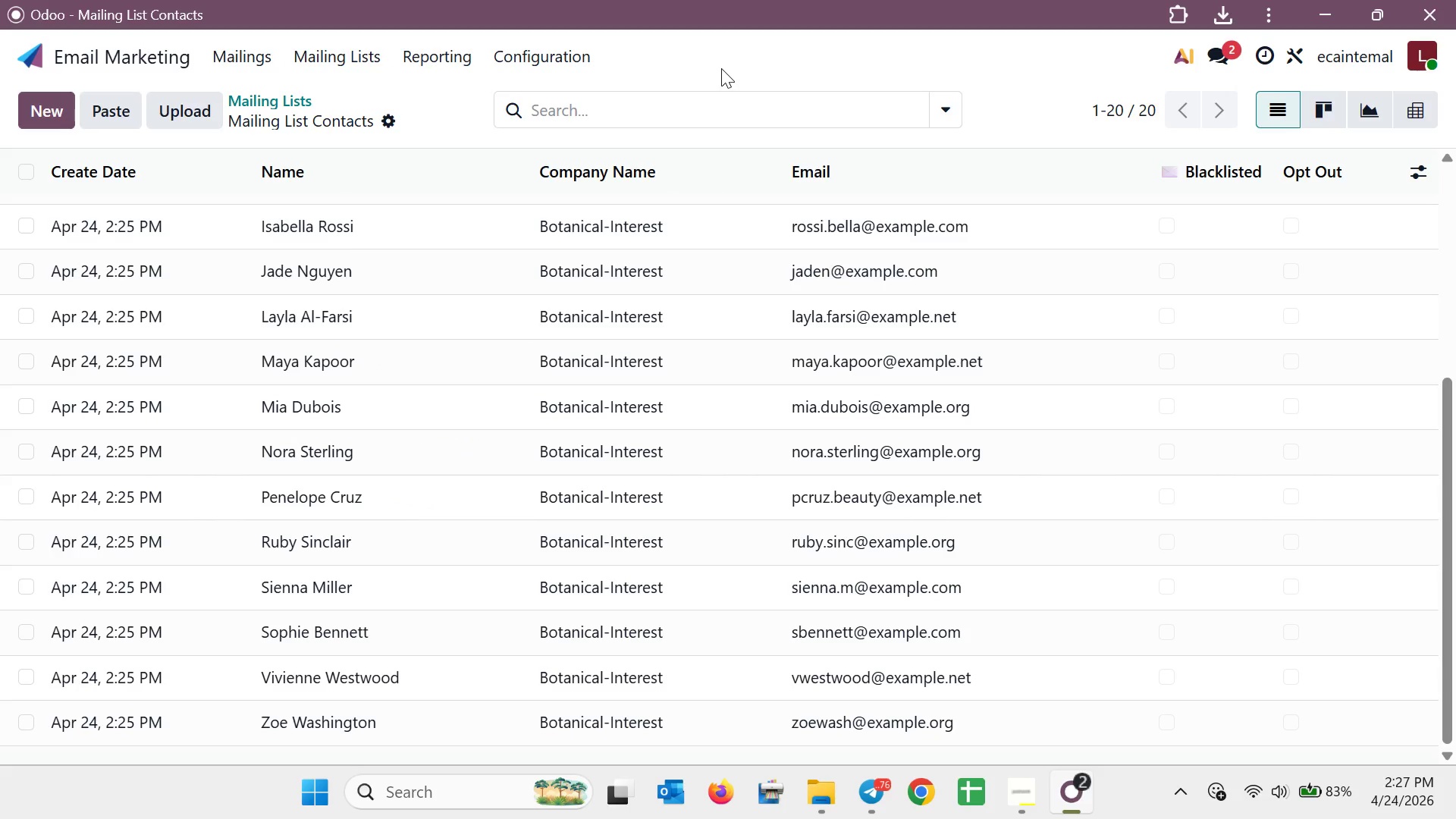 
left_click([273, 58])
 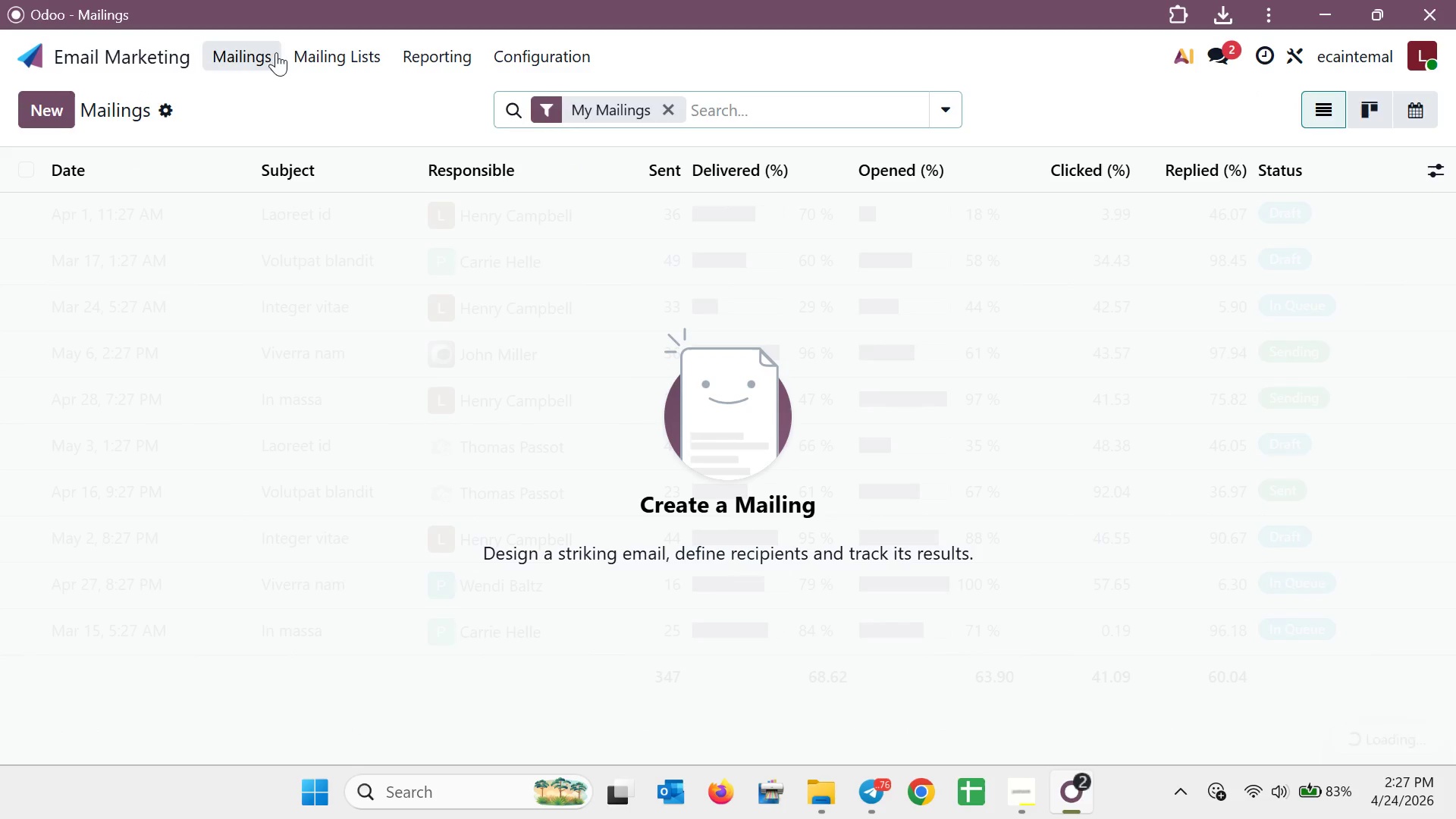 
mouse_move([68, 127])
 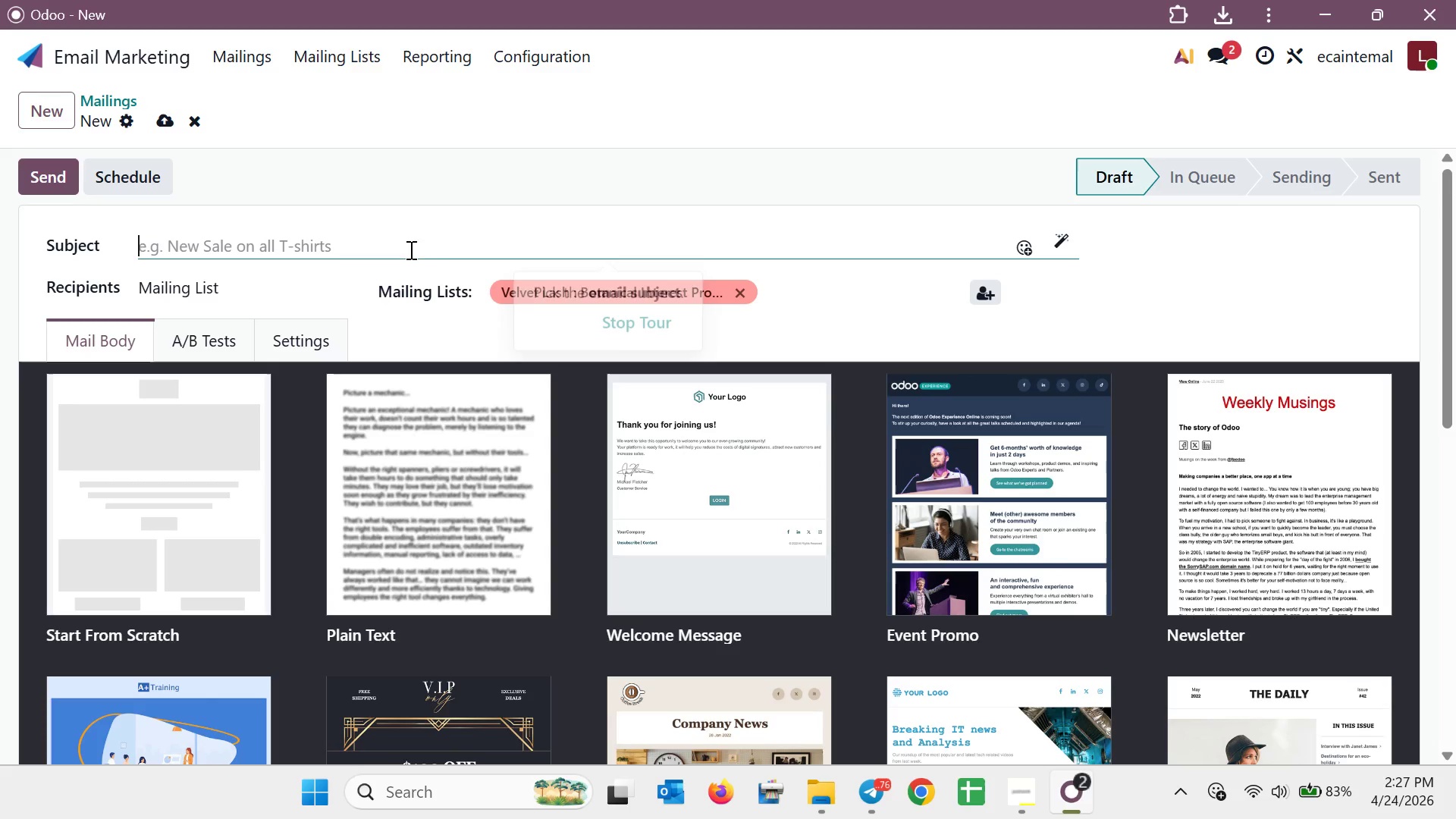 
mouse_move([442, 271])
 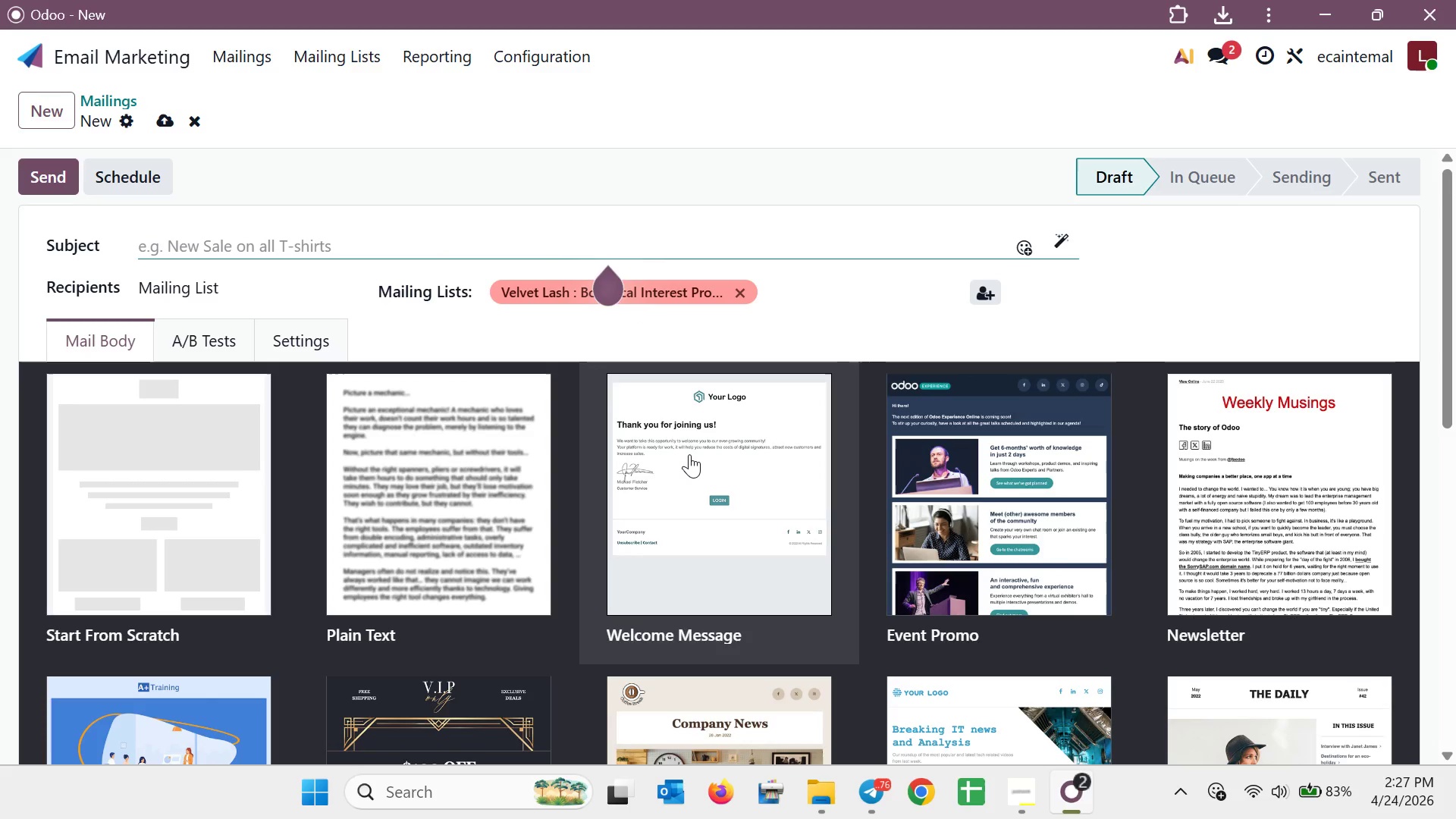 
scroll: coordinate [691, 454], scroll_direction: up, amount: 1.0
 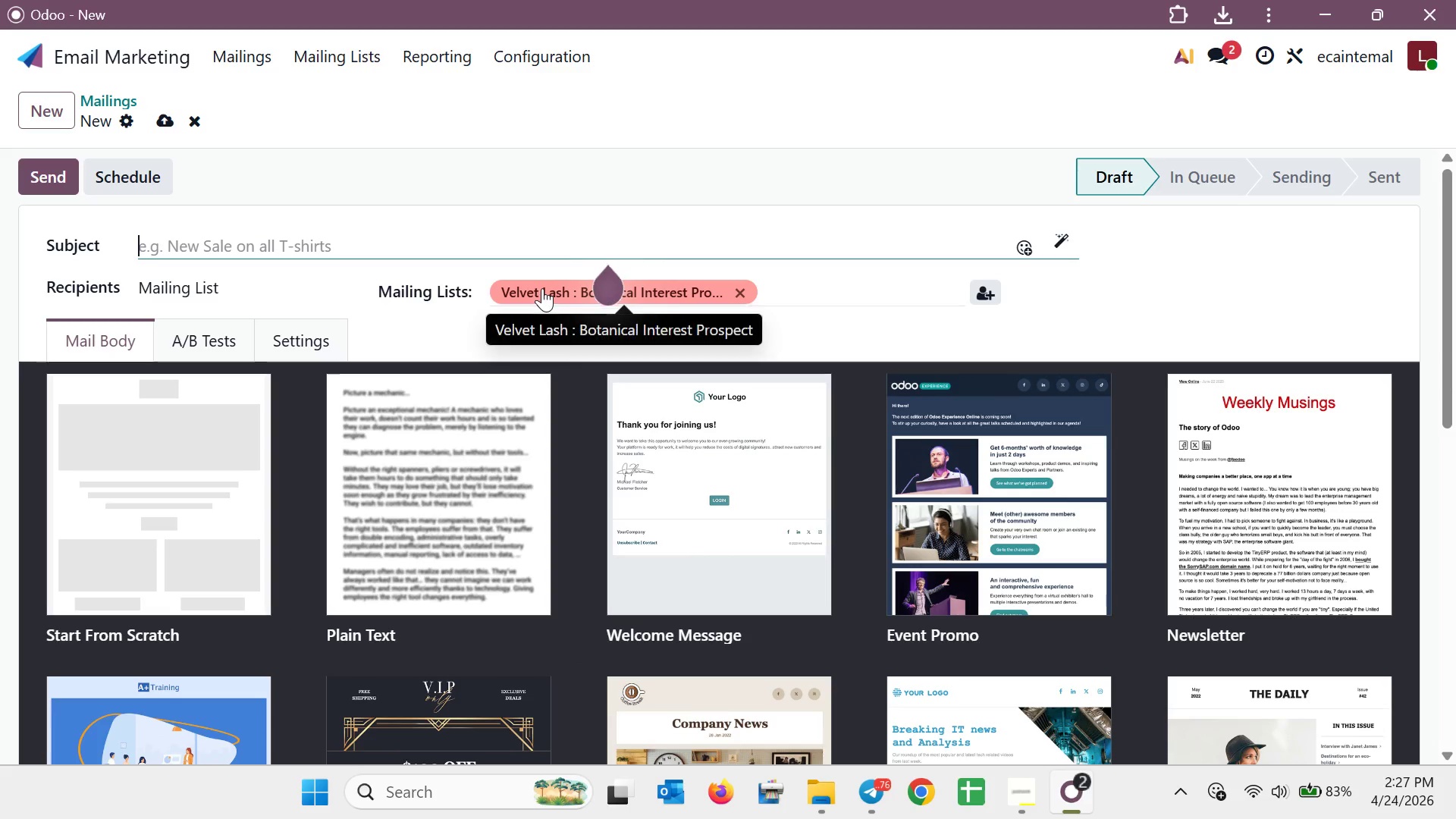 
left_click([571, 228])
 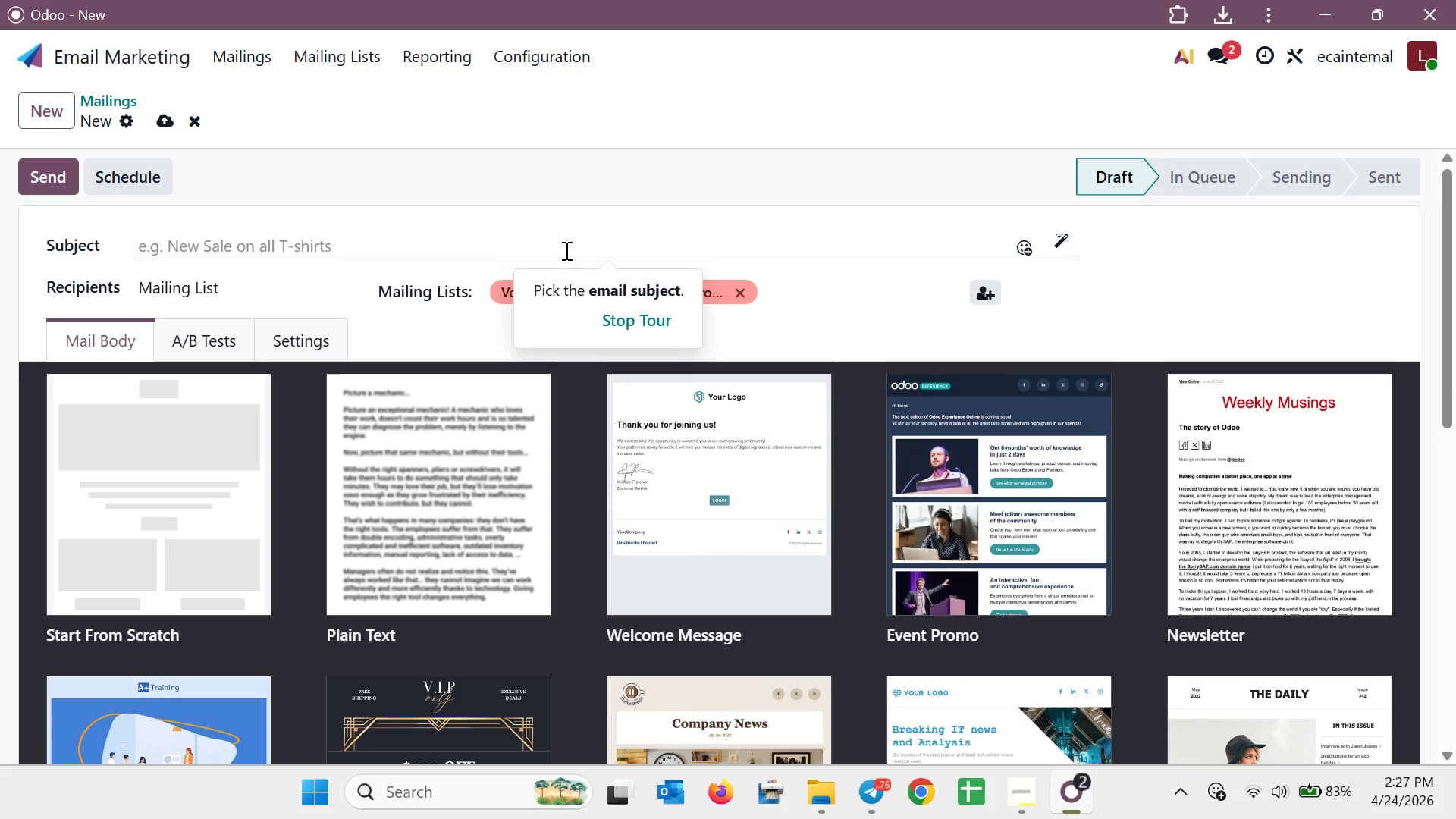 
wait(13.52)
 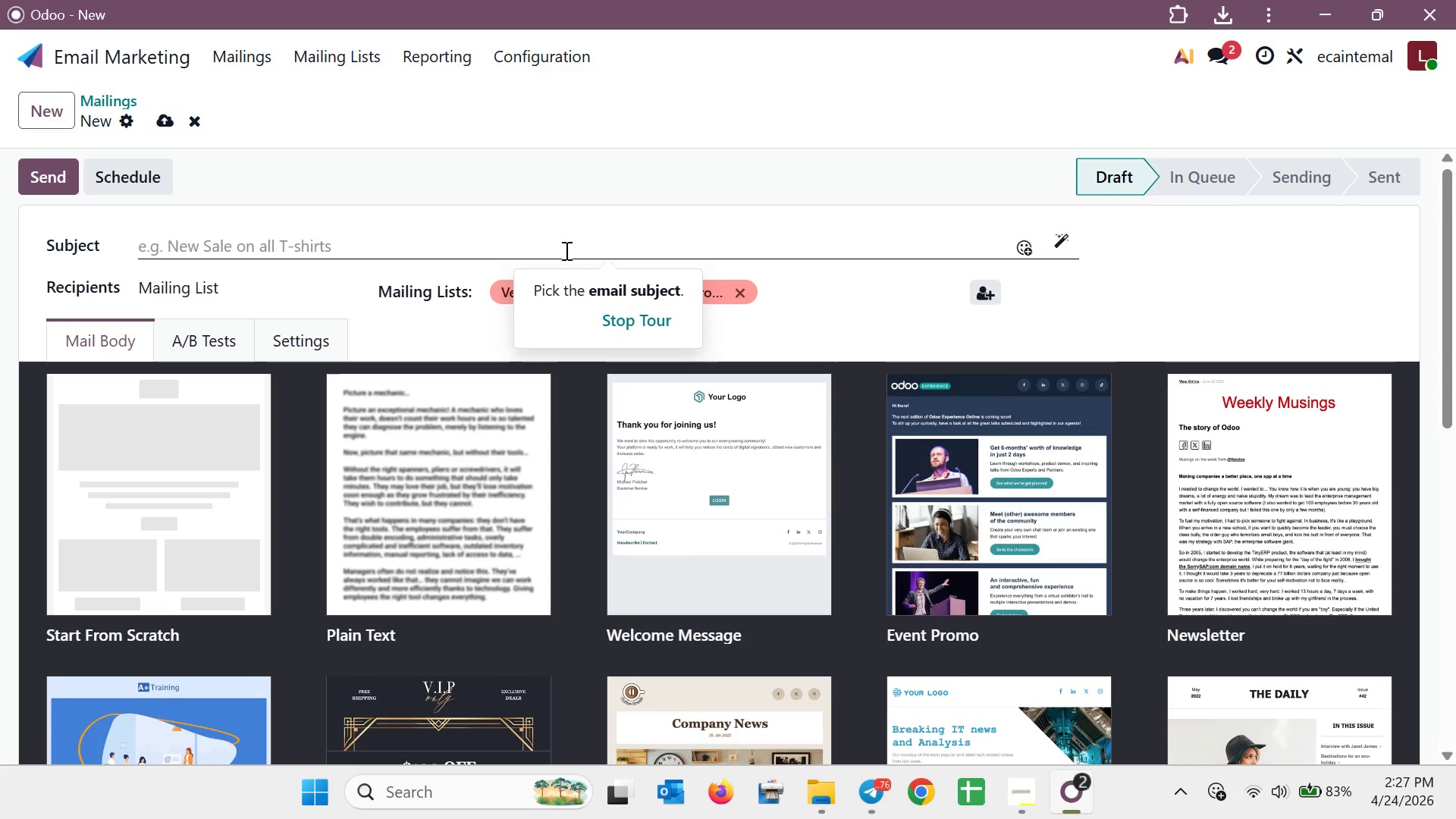 
left_click([366, 62])
 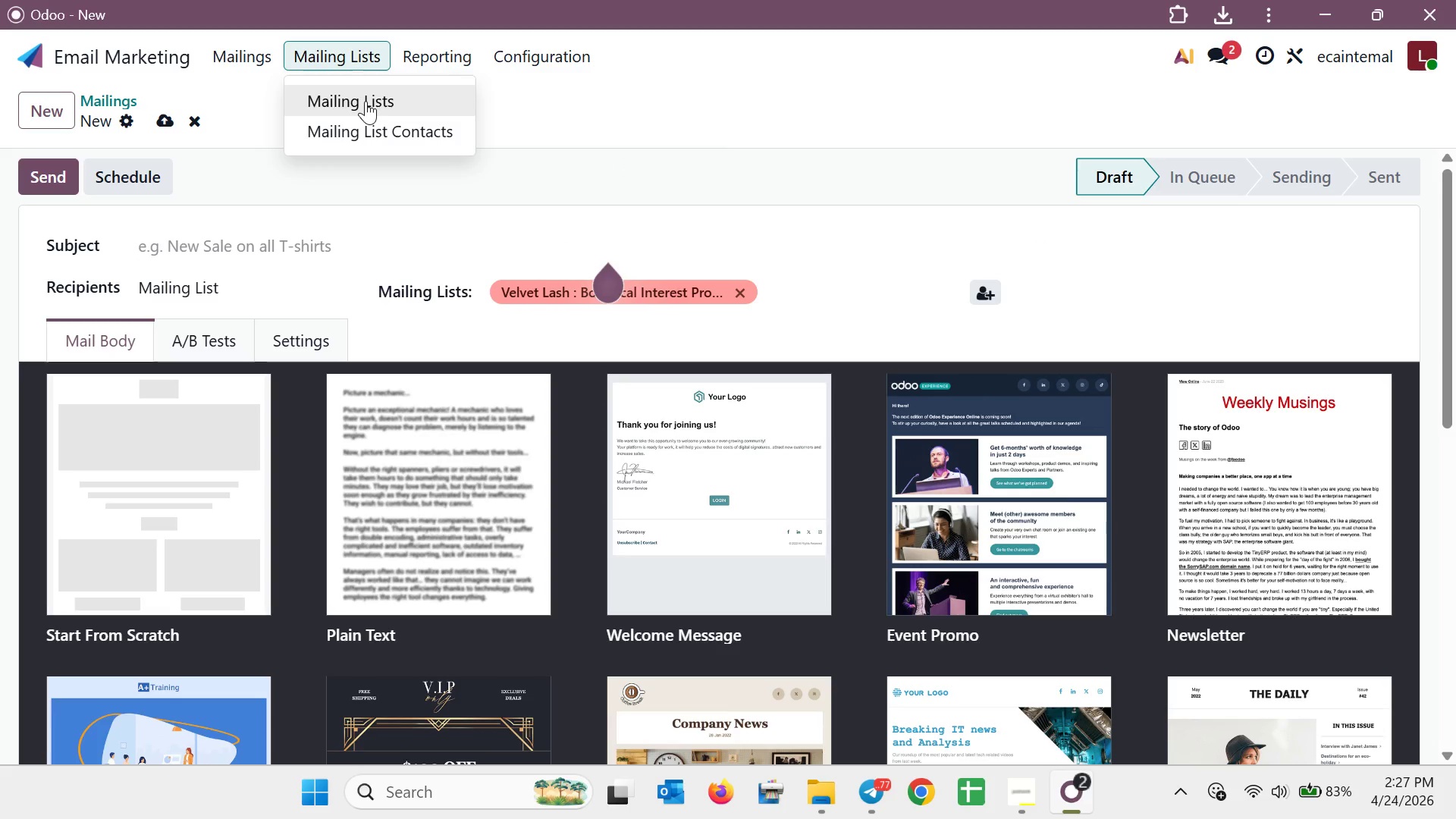 
left_click([366, 101])
 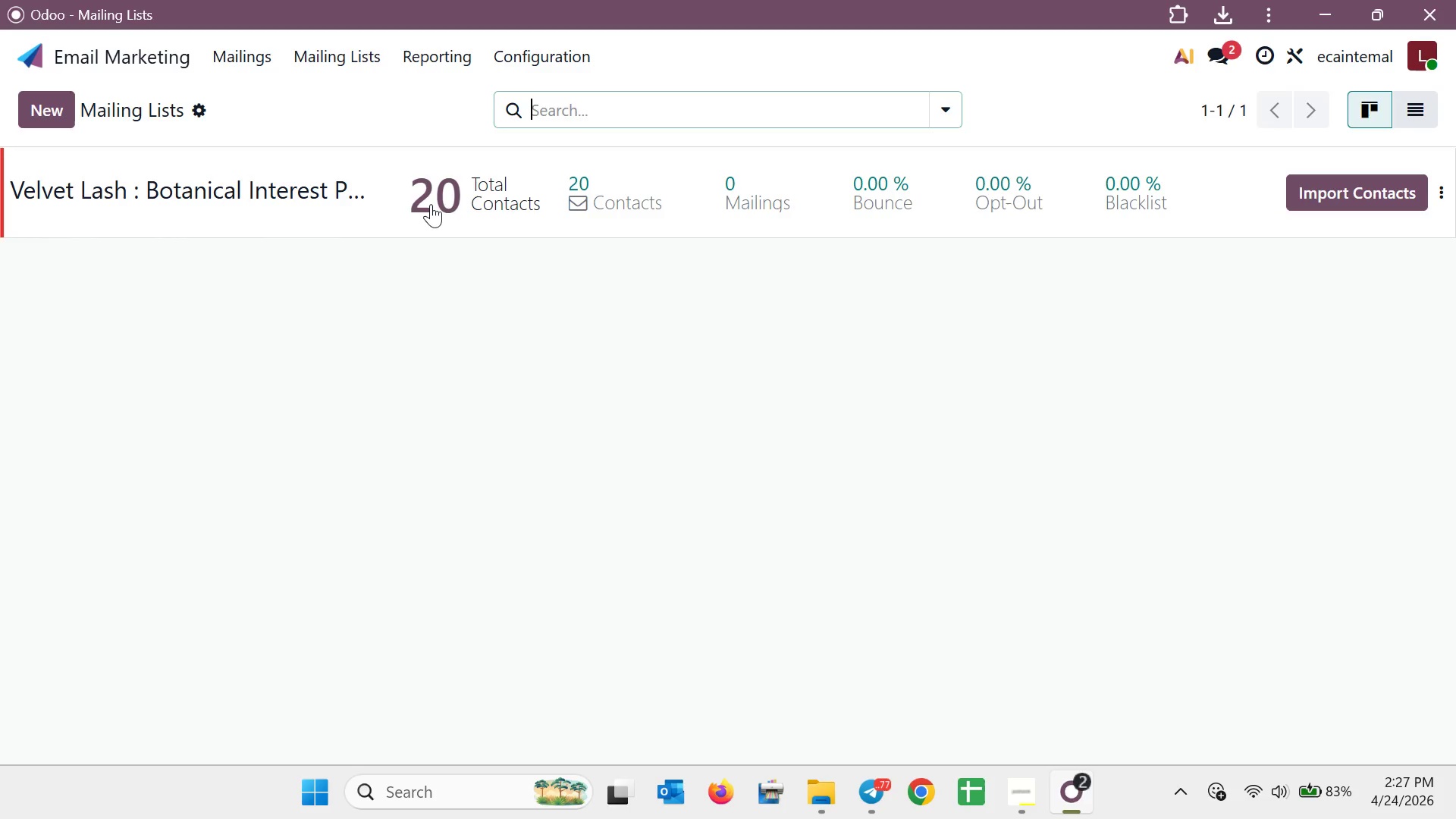 
wait(6.03)
 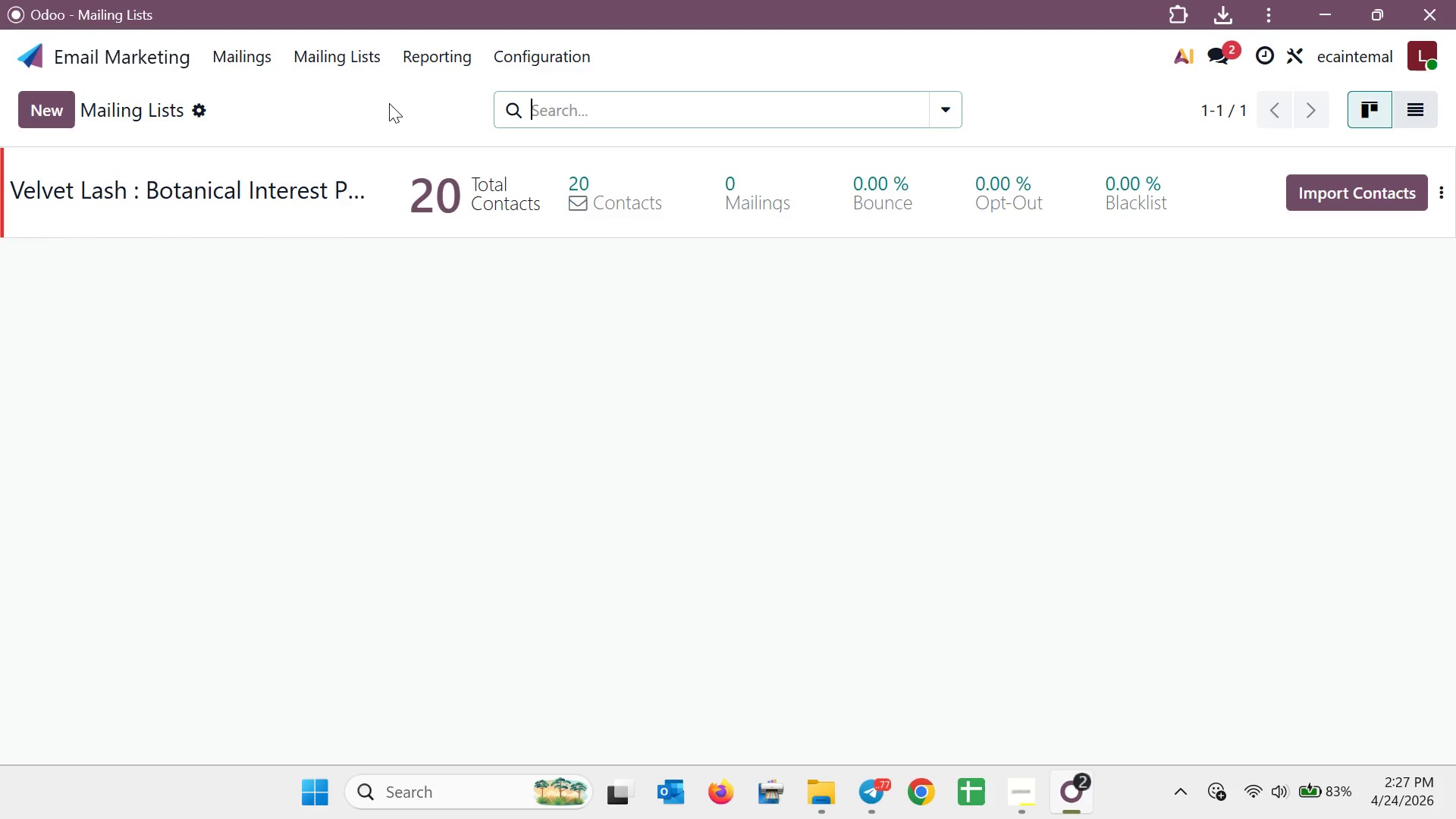 
left_click([316, 64])
 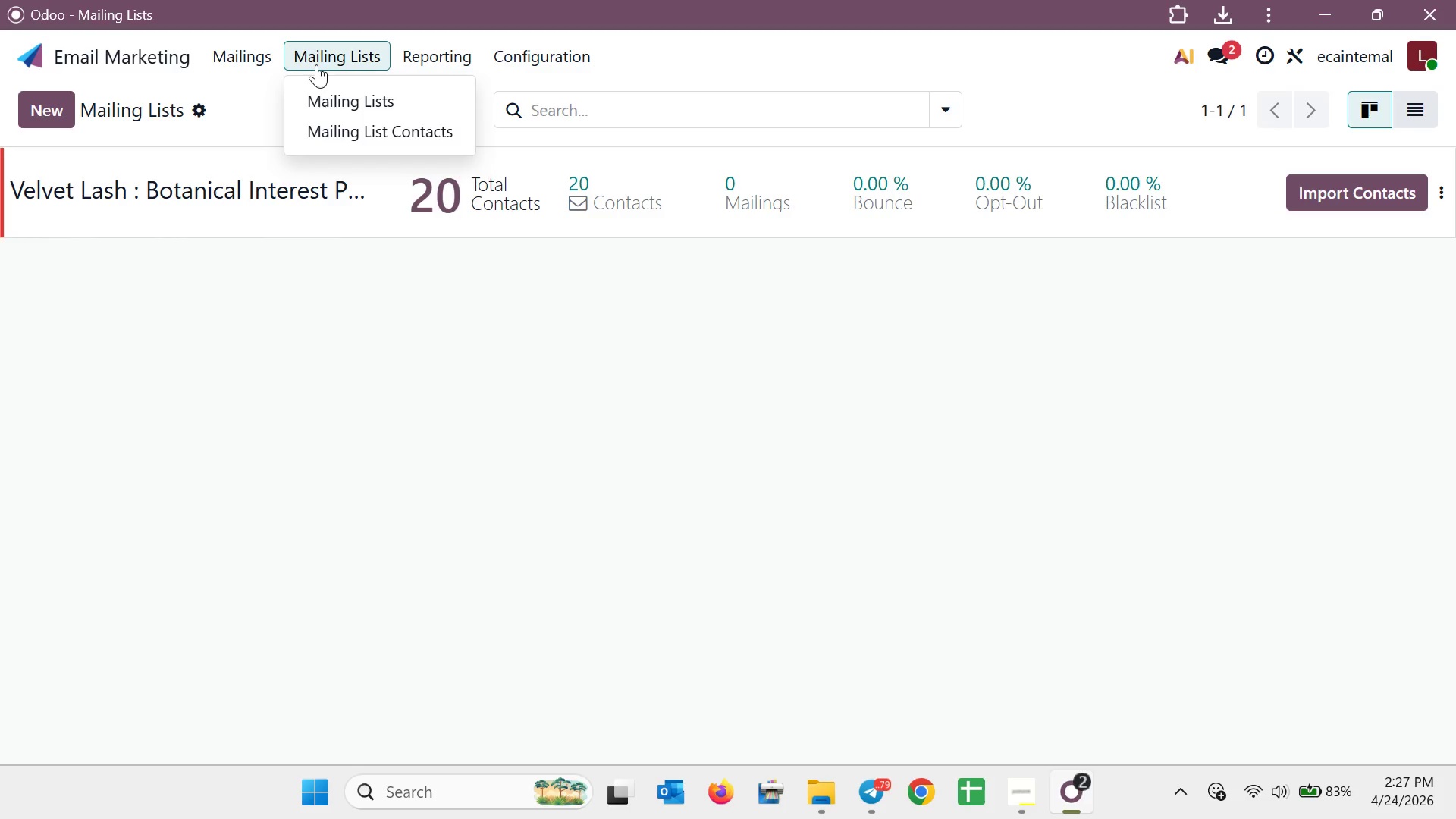 
wait(6.41)
 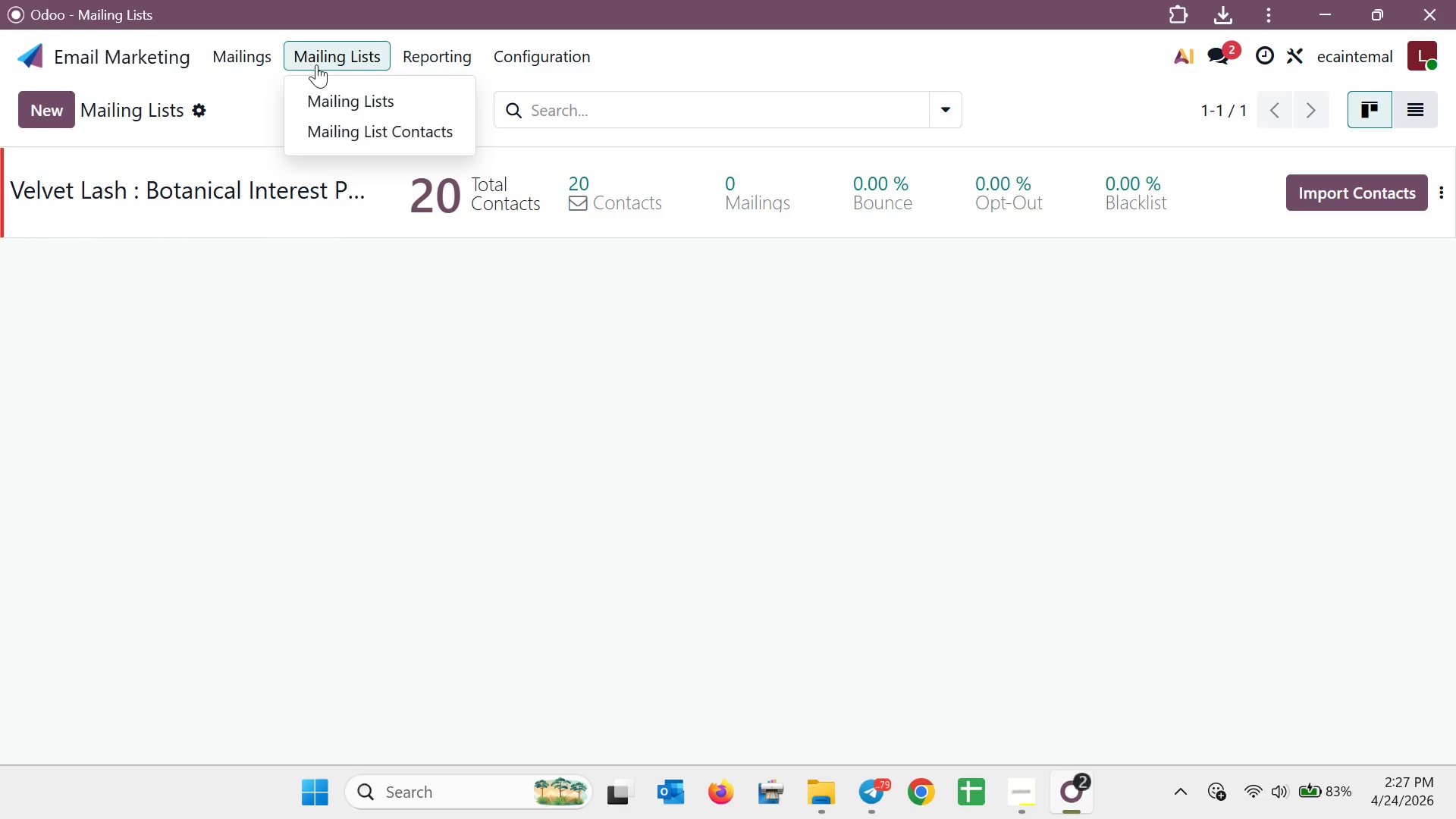 
left_click([1448, 190])
 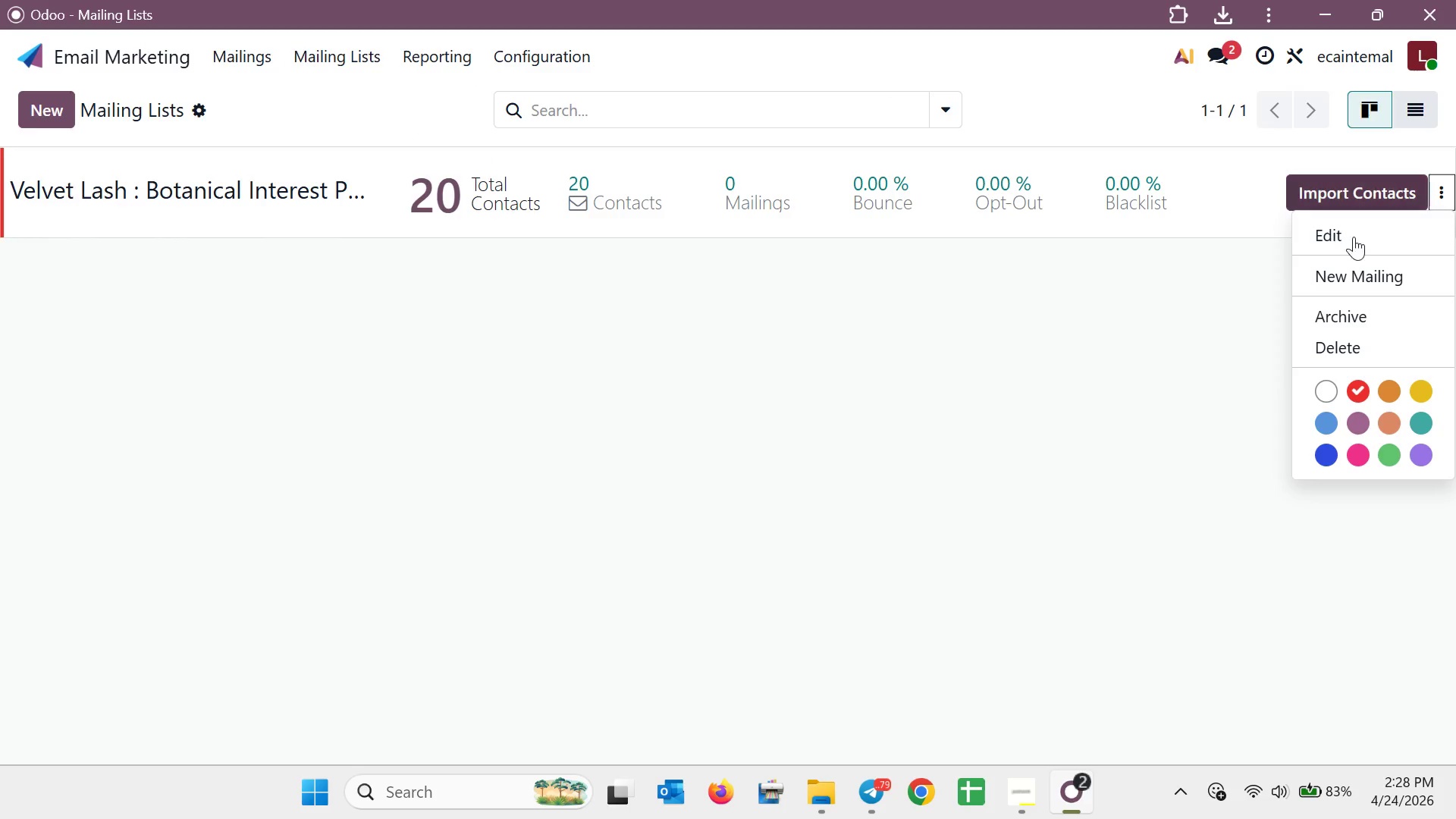 
left_click([1035, 403])
 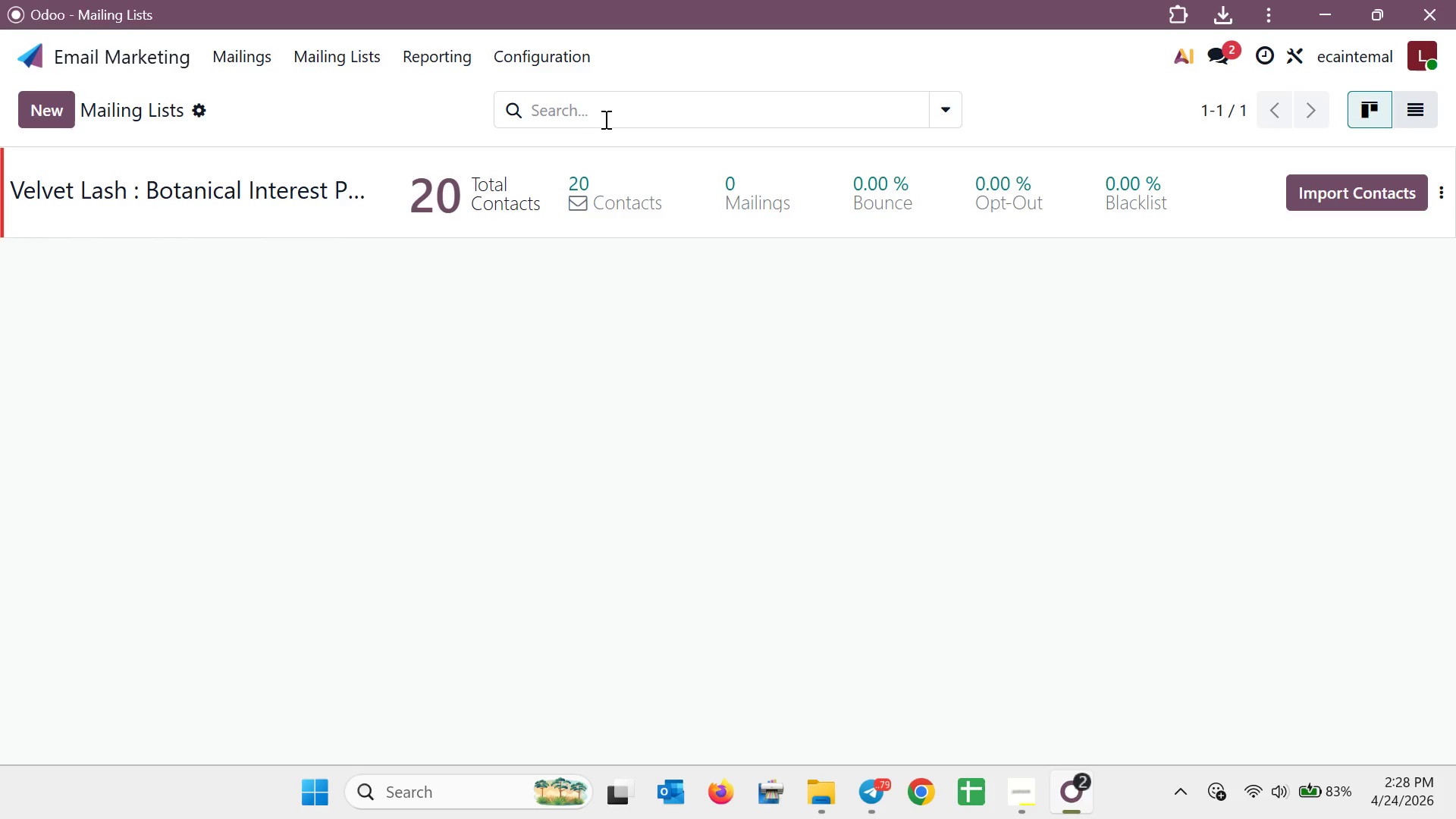 
left_click([607, 119])
 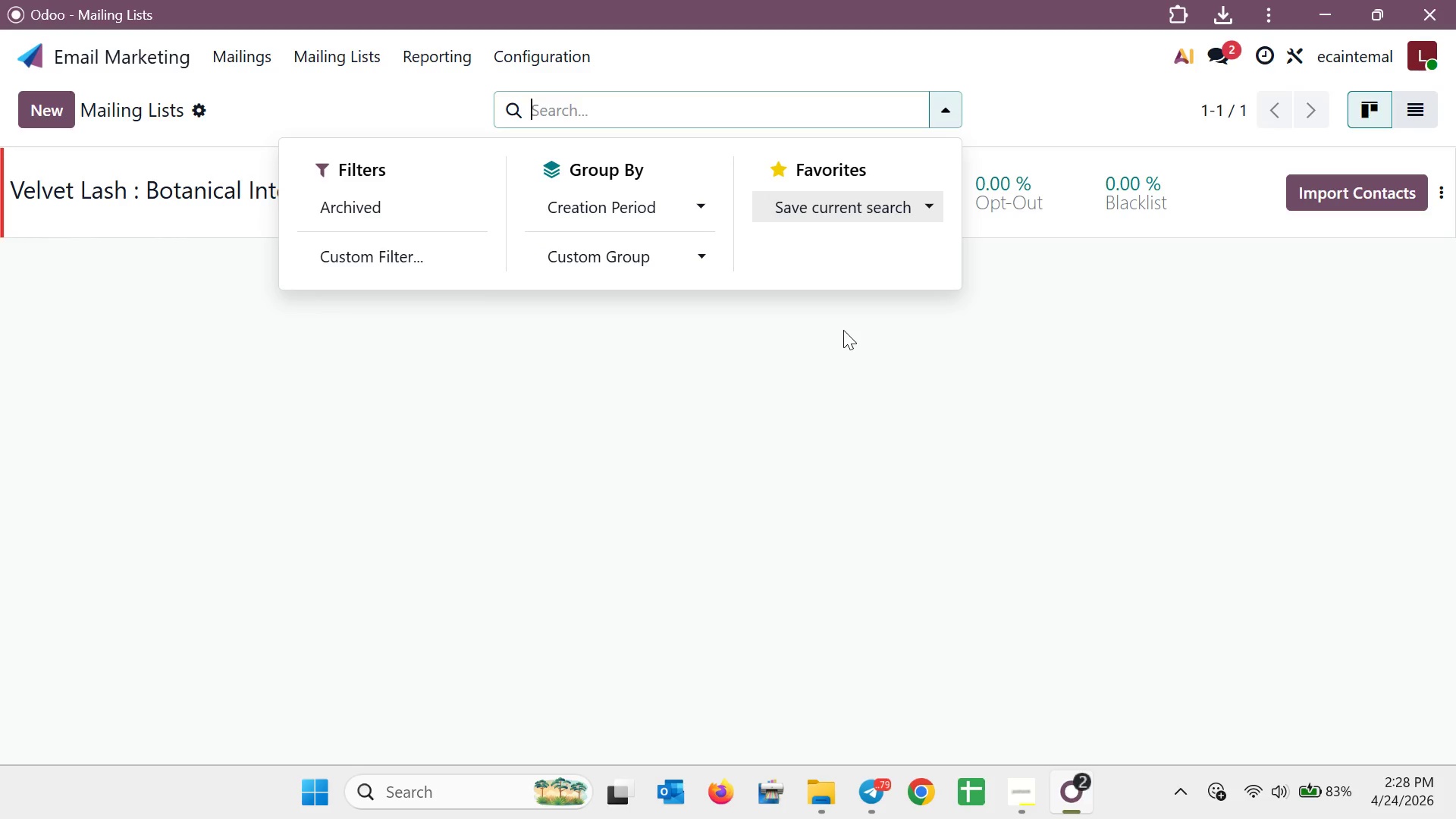 
left_click([508, 395])
 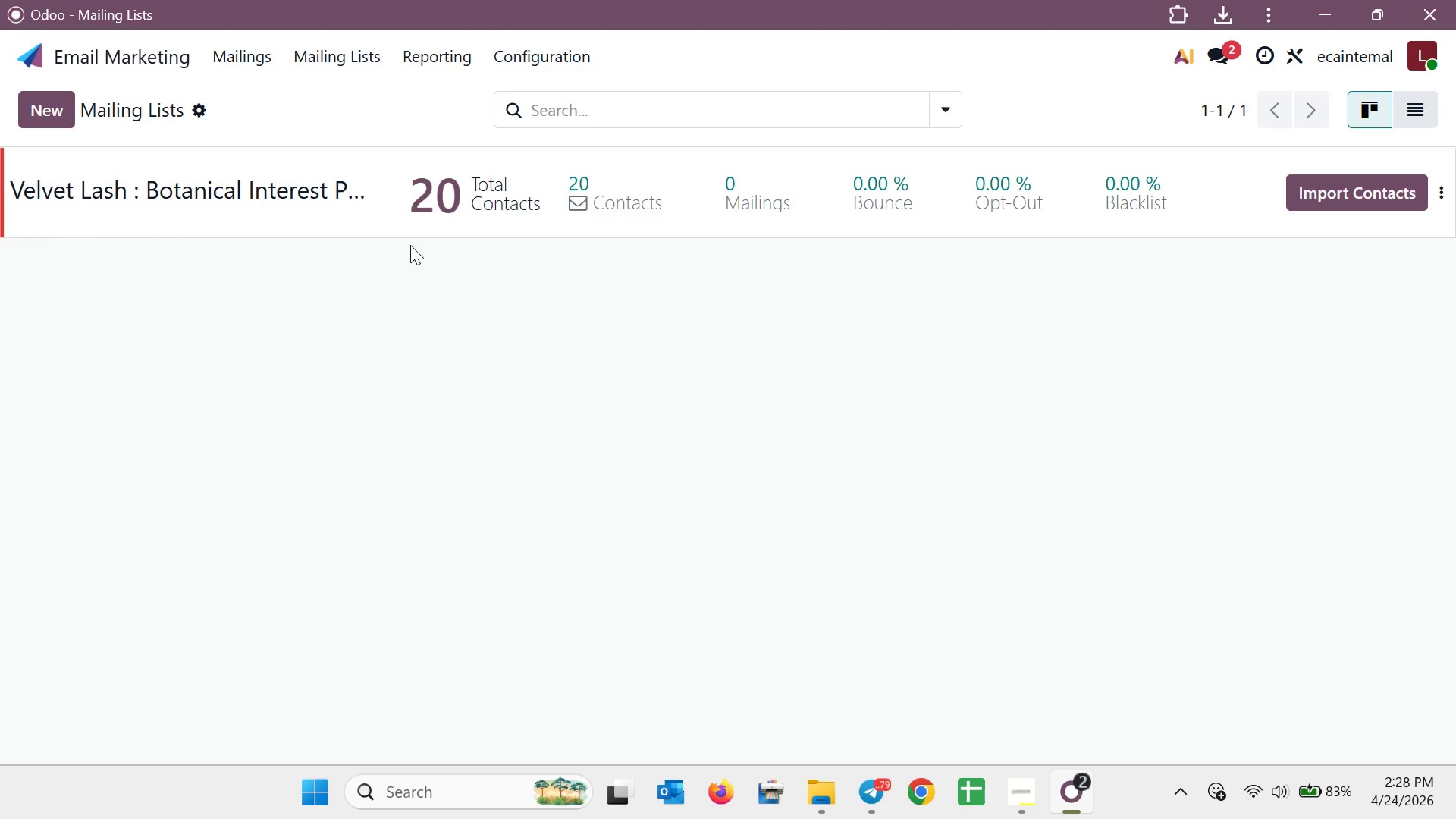 
left_click([334, 164])
 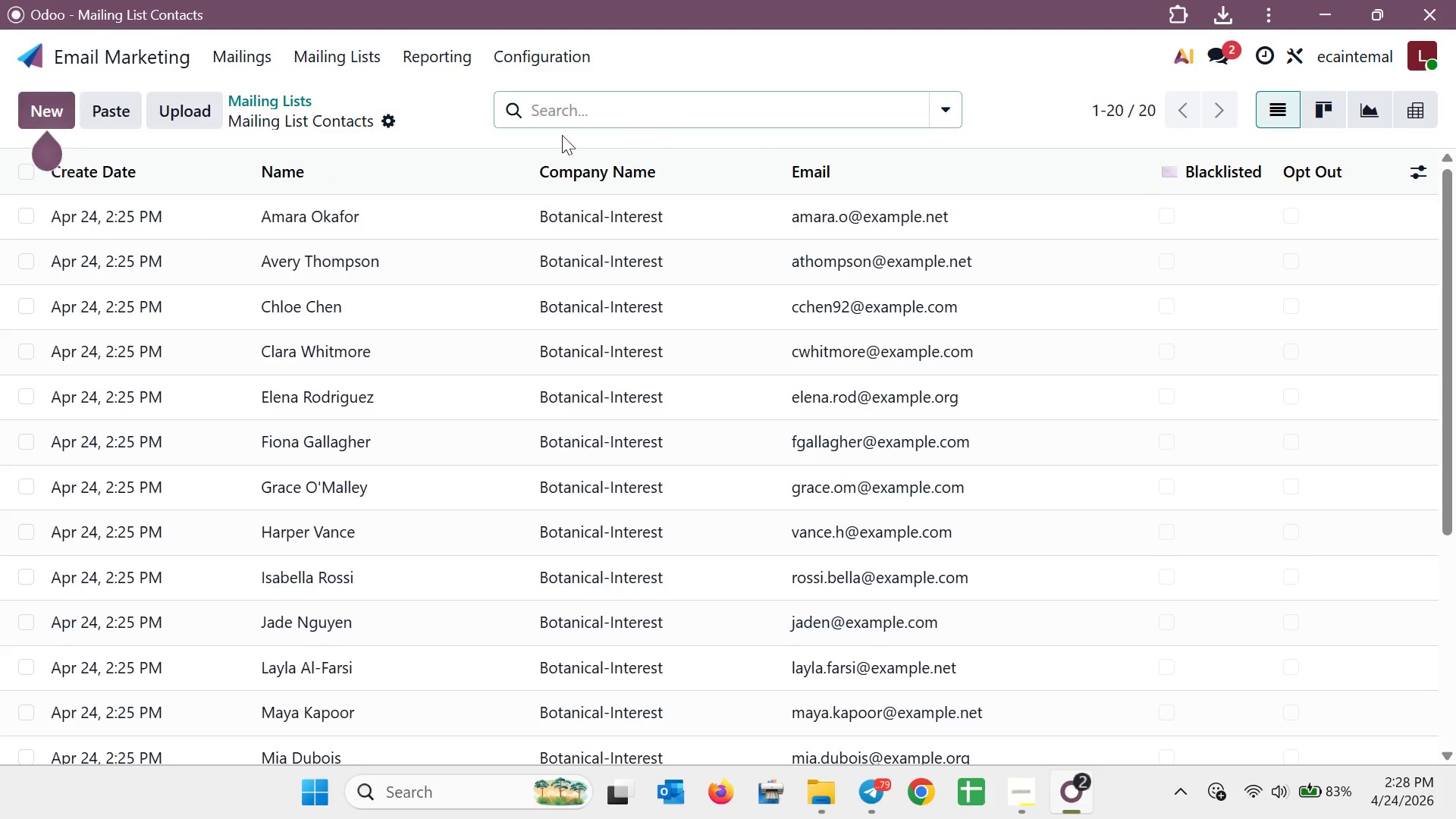 
left_click([533, 66])
 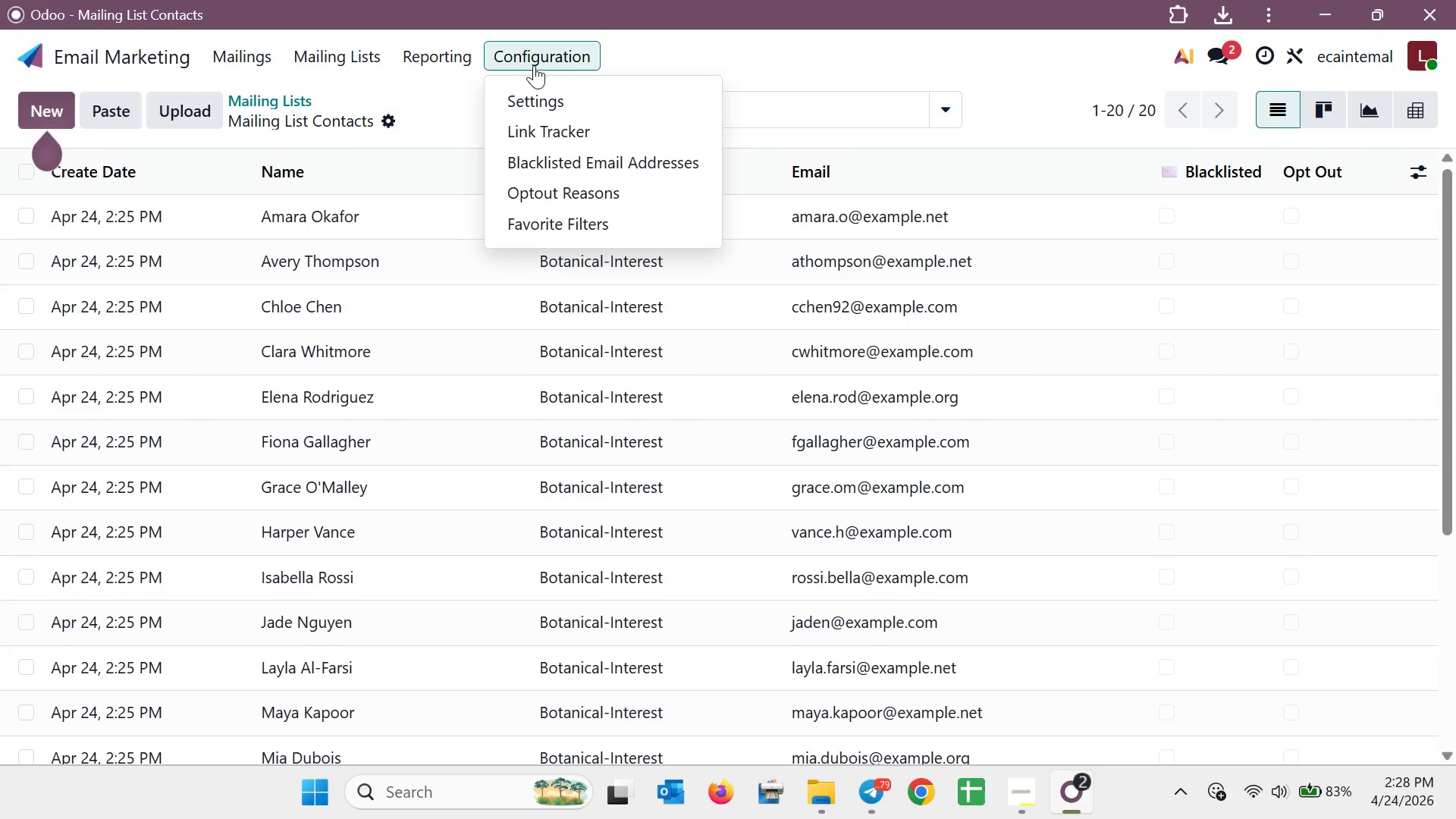 
wait(8.49)
 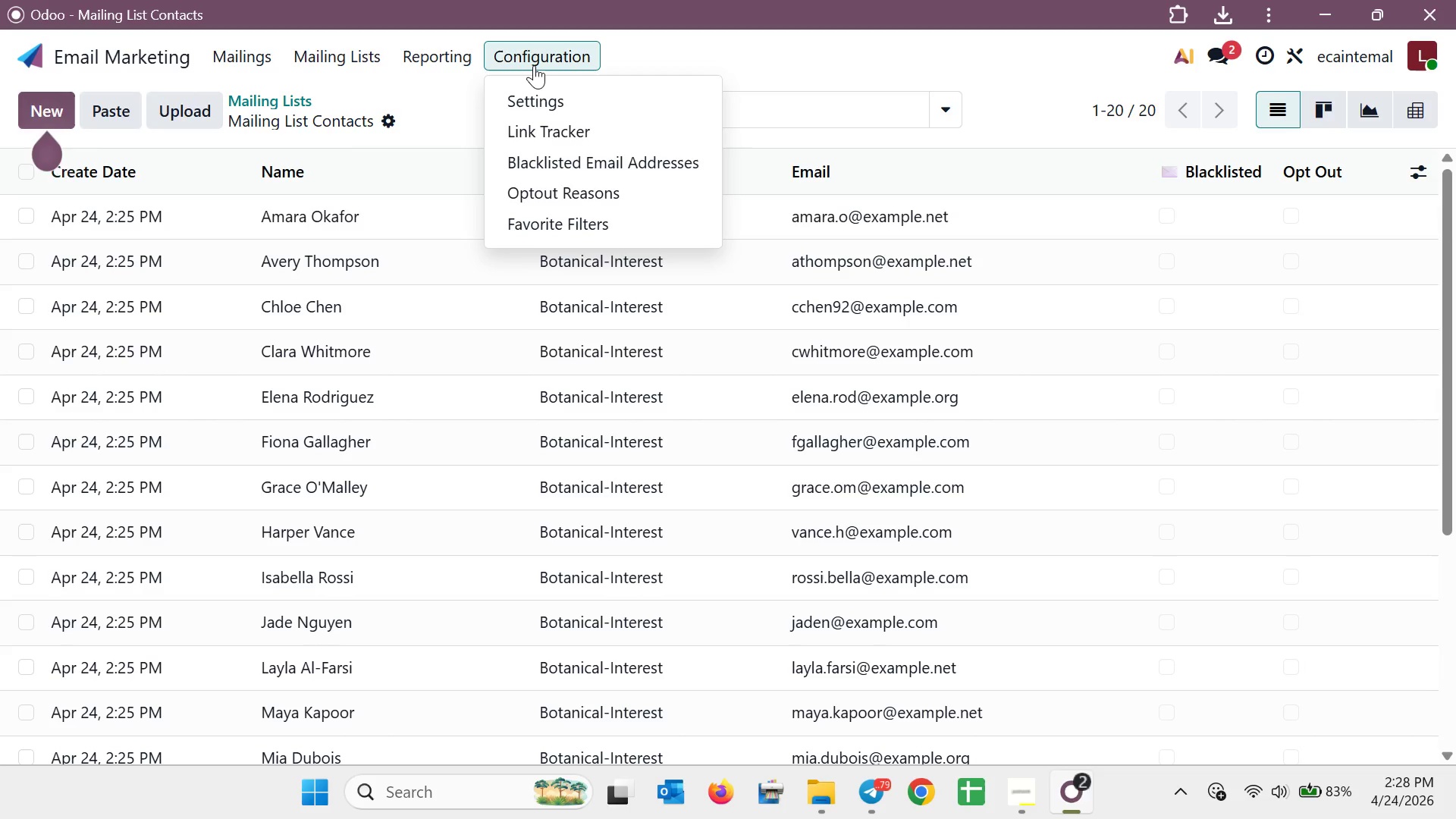 
left_click([155, 66])
 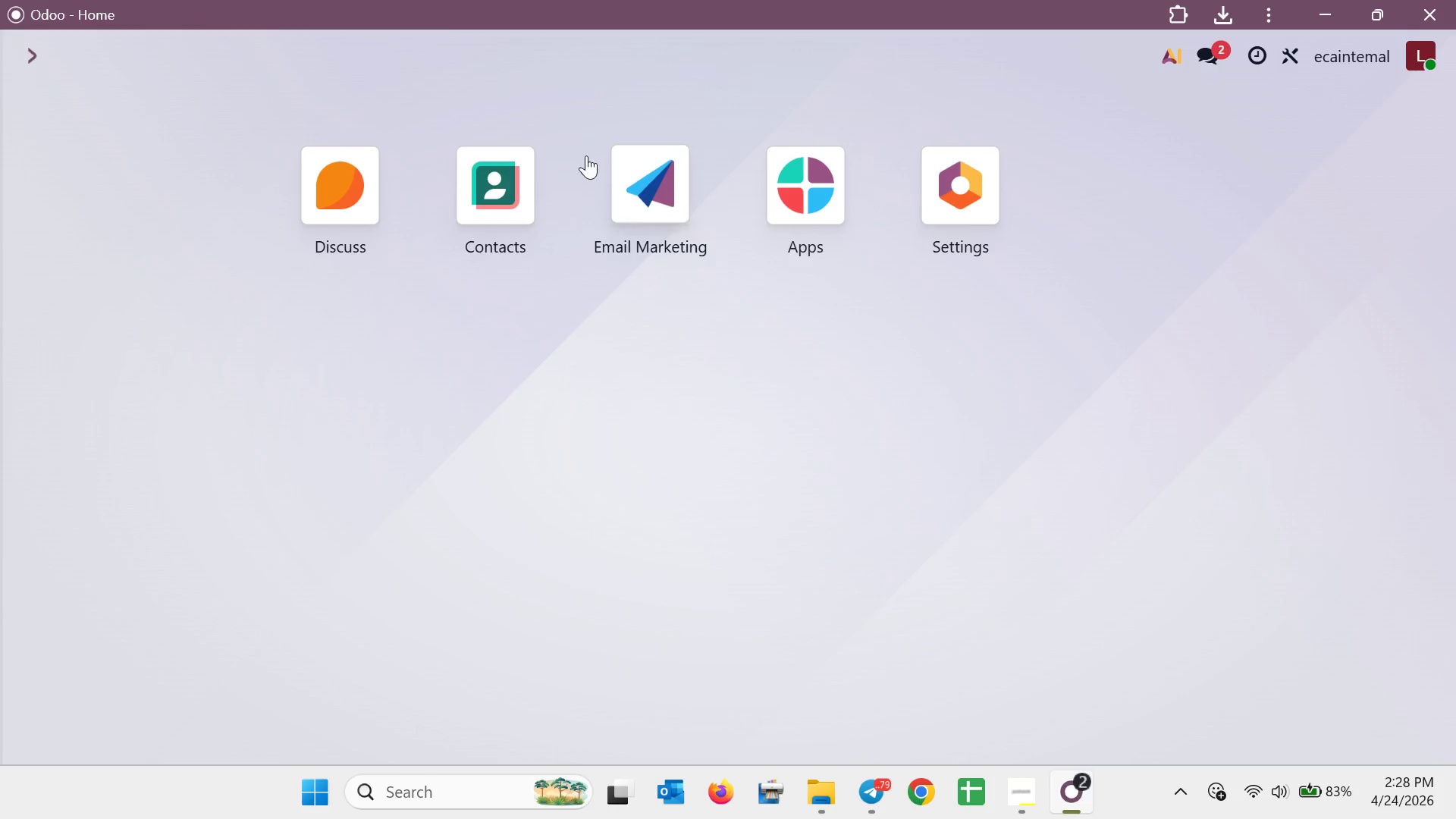 
left_click([604, 177])
 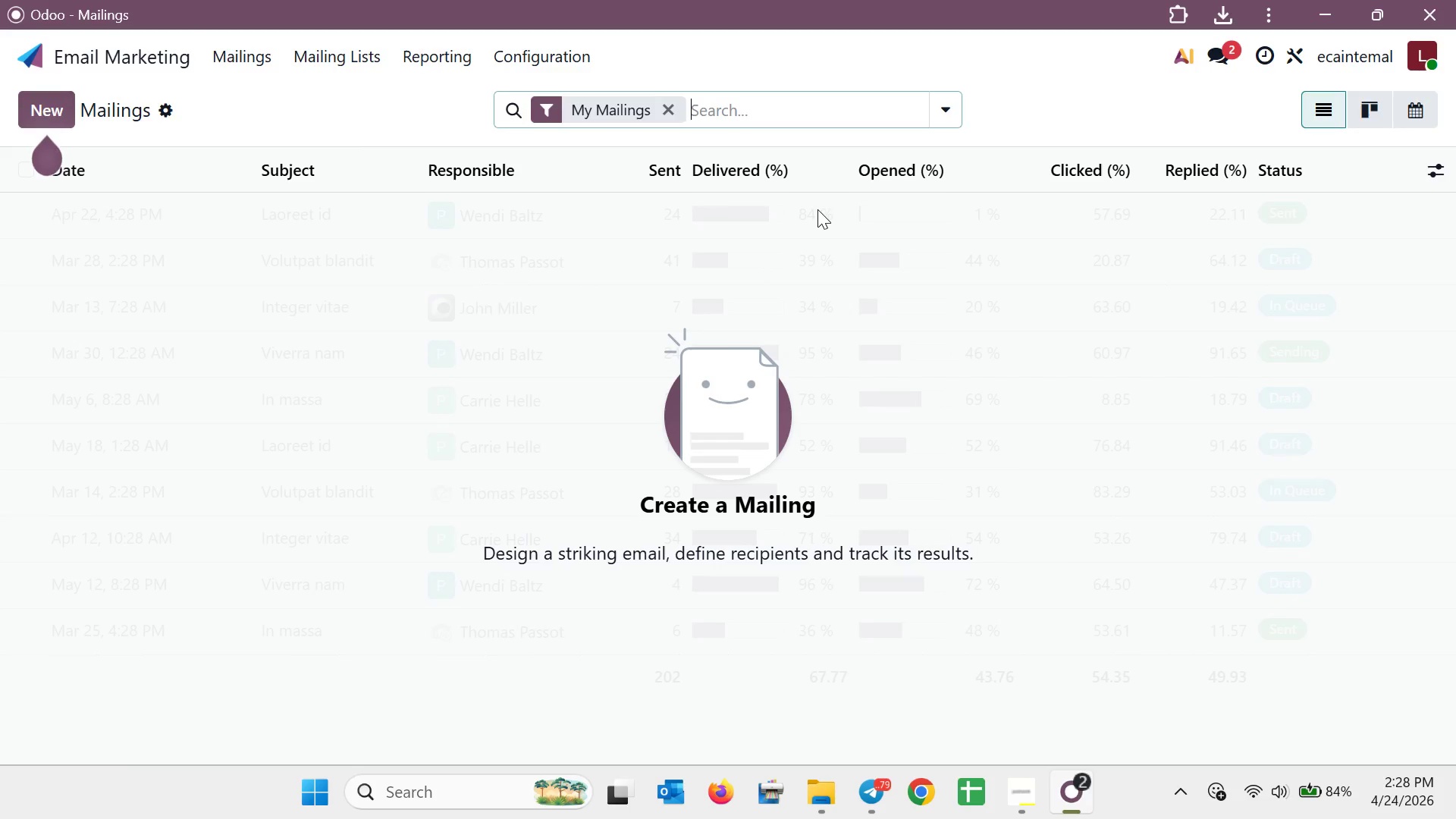 
left_click([535, 42])
 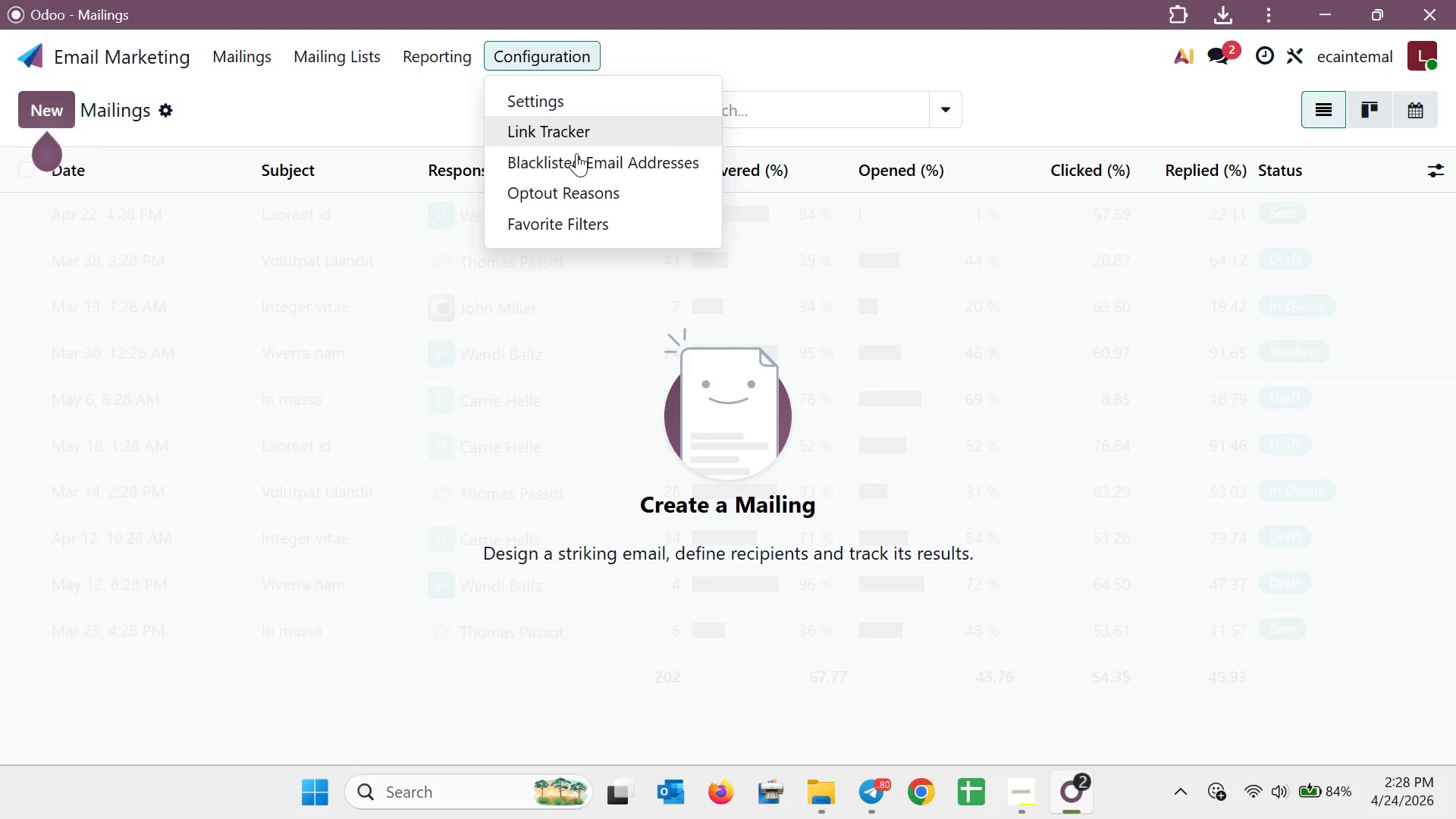 
double_click([338, 64])
 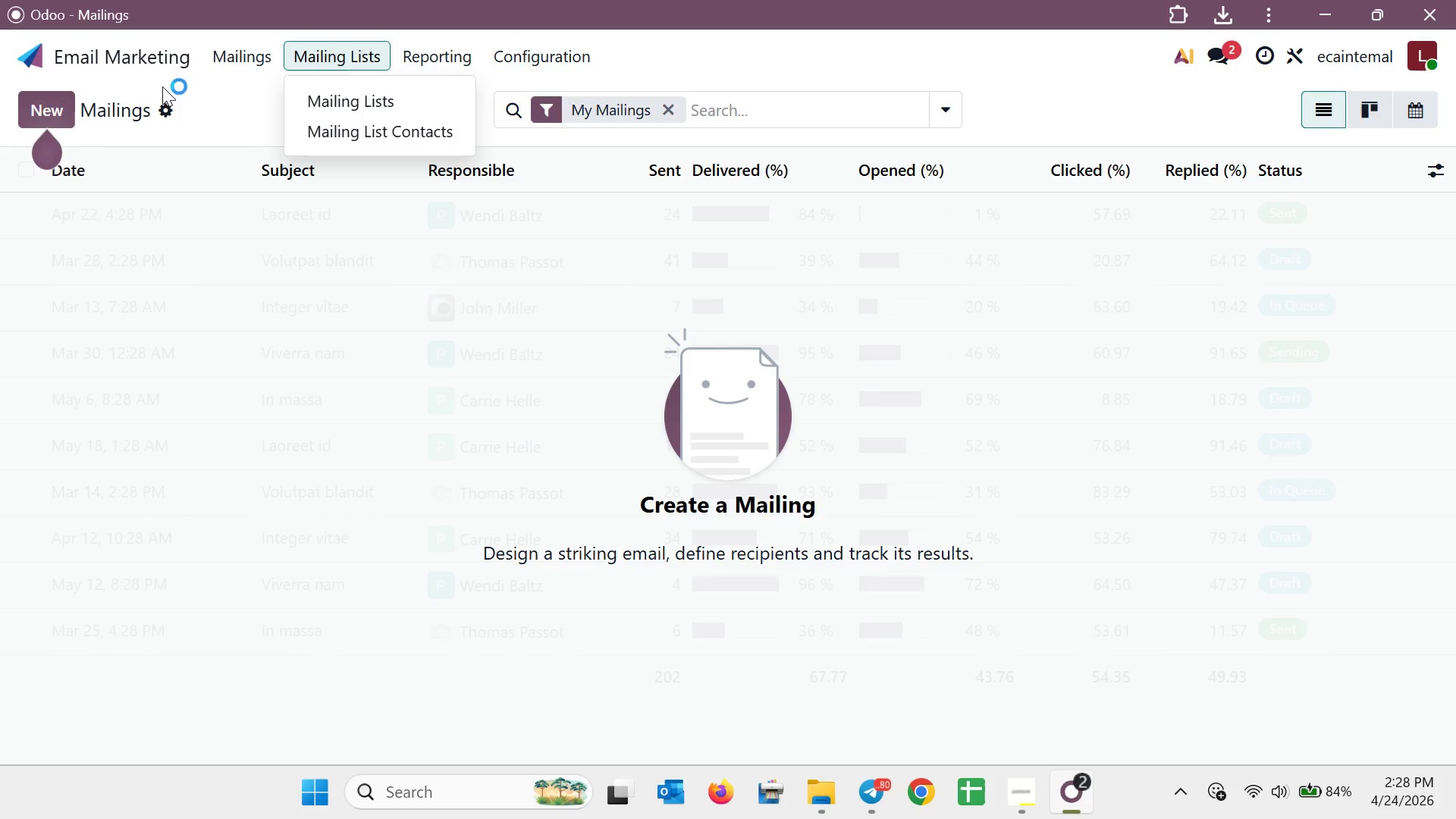 
left_click([65, 124])
 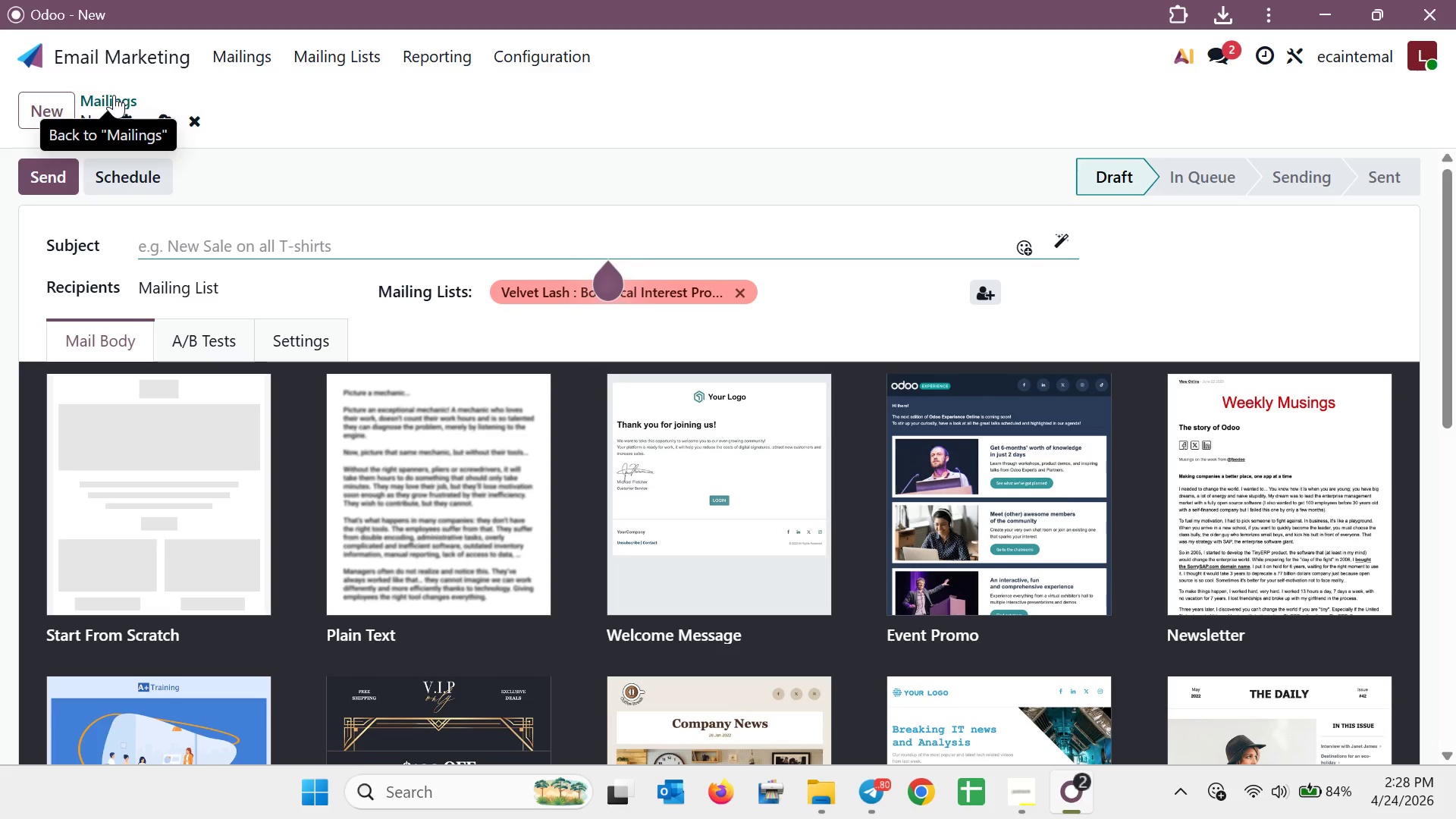 
wait(26.33)
 